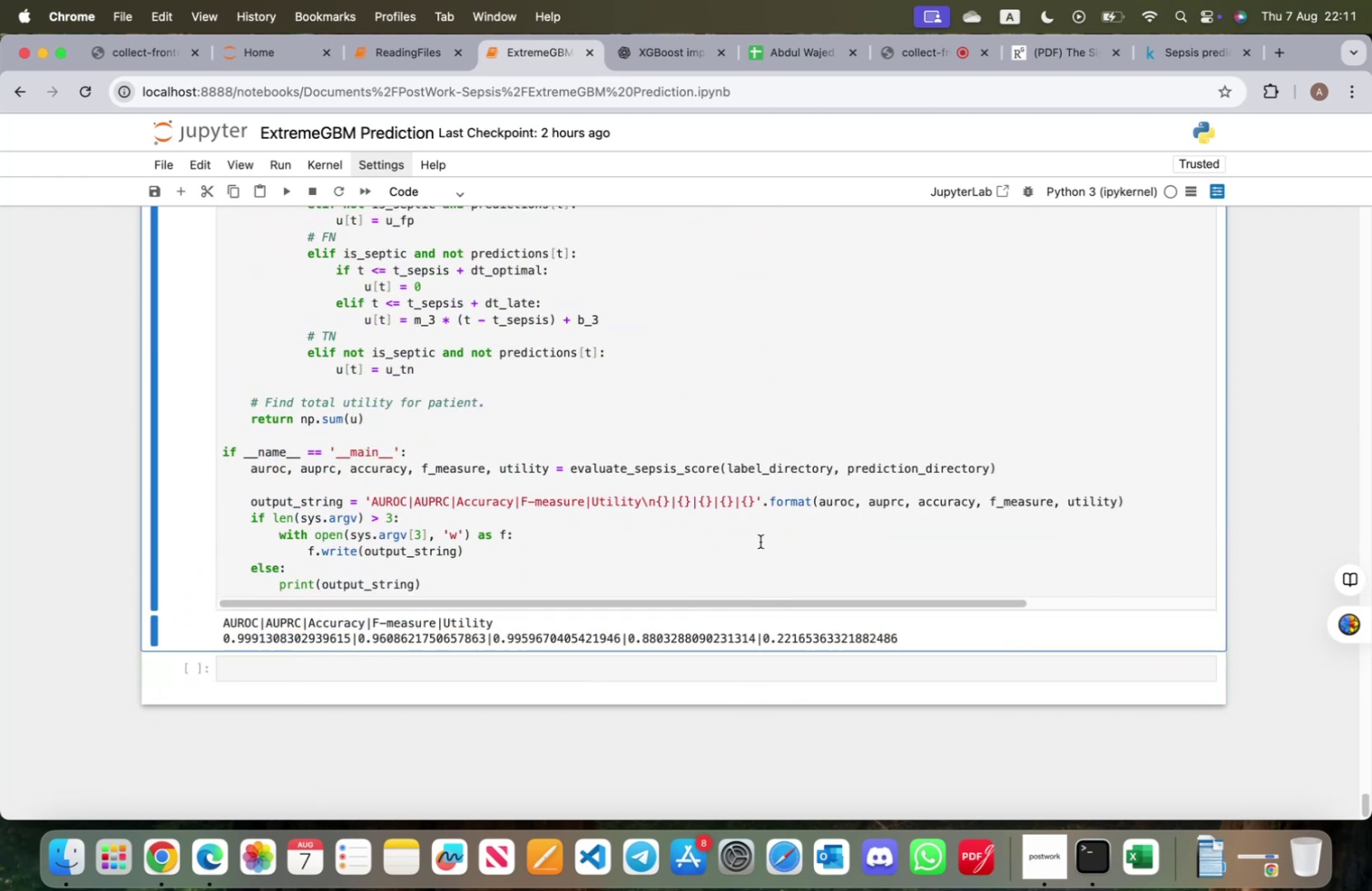 
key(Shift+Enter)
 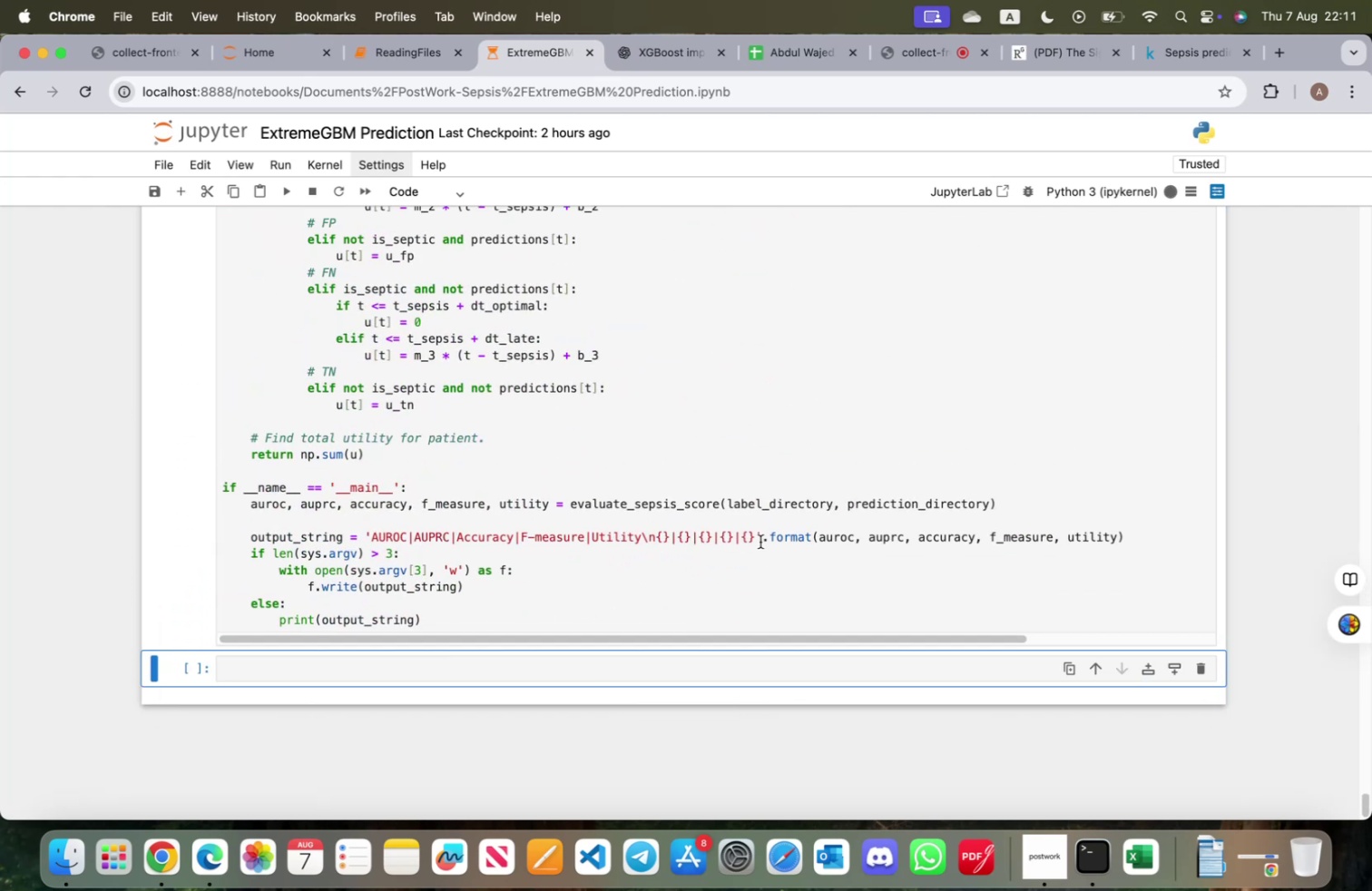 
scroll: coordinate [567, 432], scroll_direction: up, amount: 261.0
 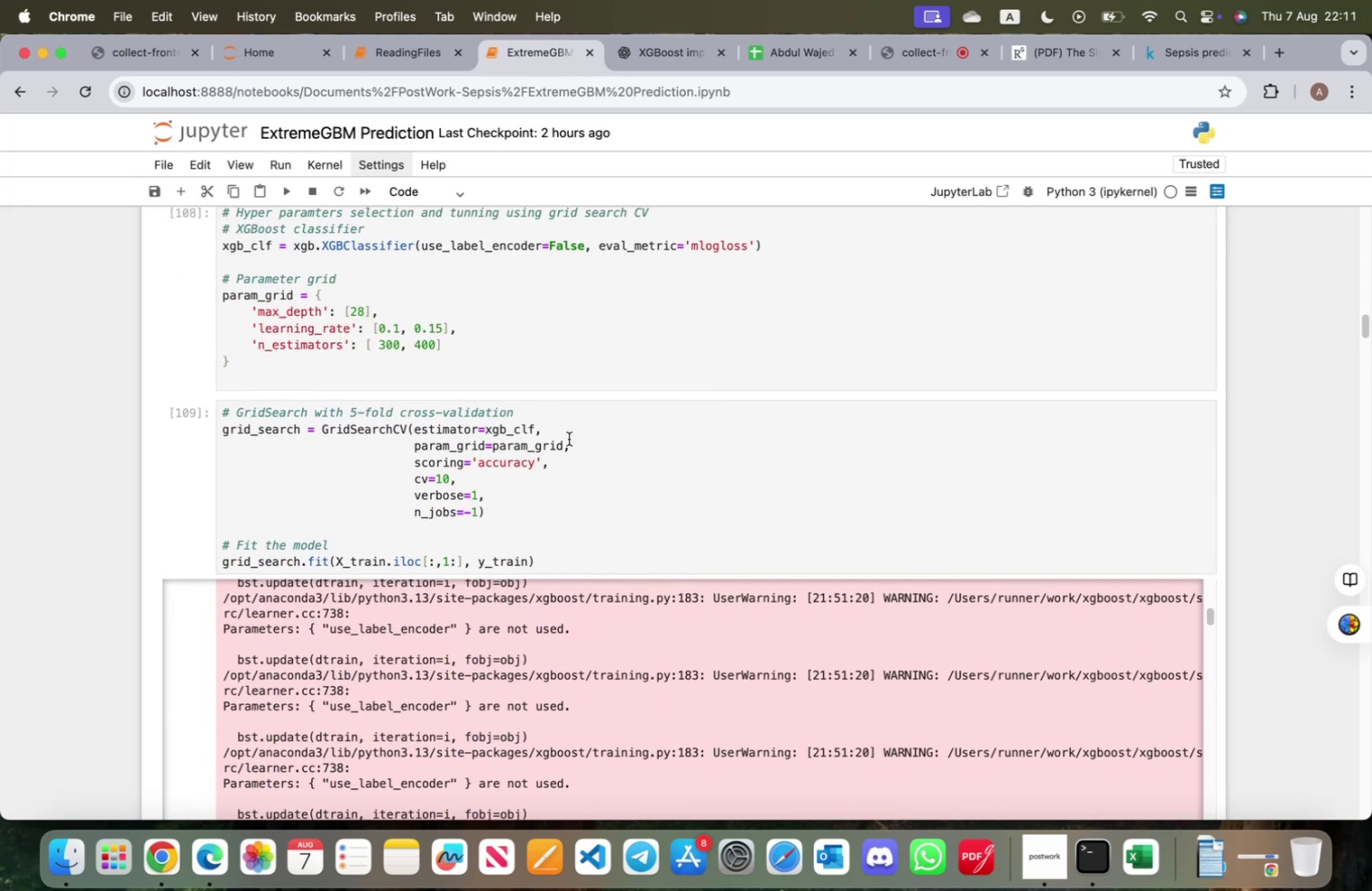 
scroll: coordinate [571, 440], scroll_direction: down, amount: 10.0
 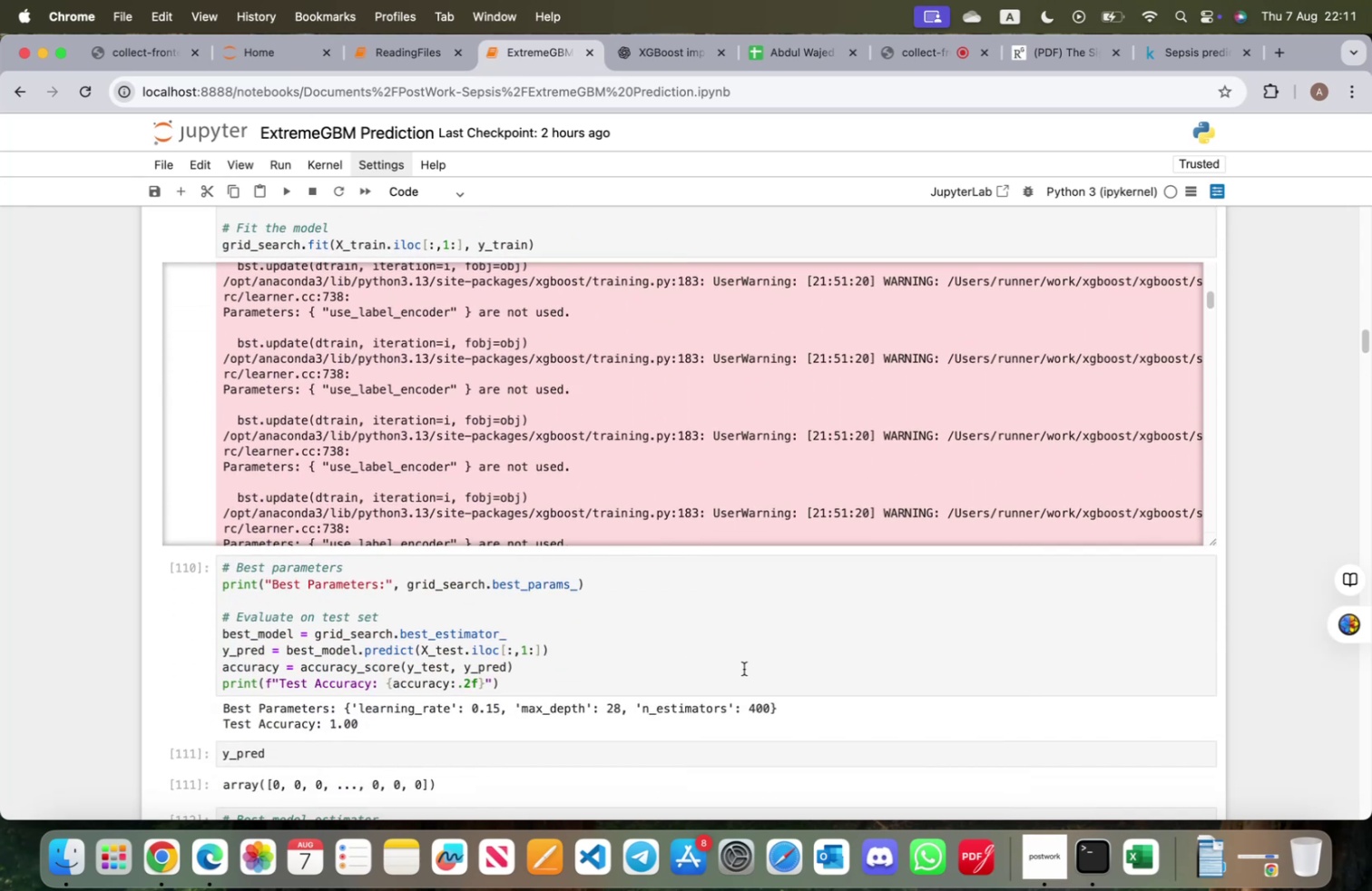 
scroll: coordinate [747, 670], scroll_direction: up, amount: 13.0
 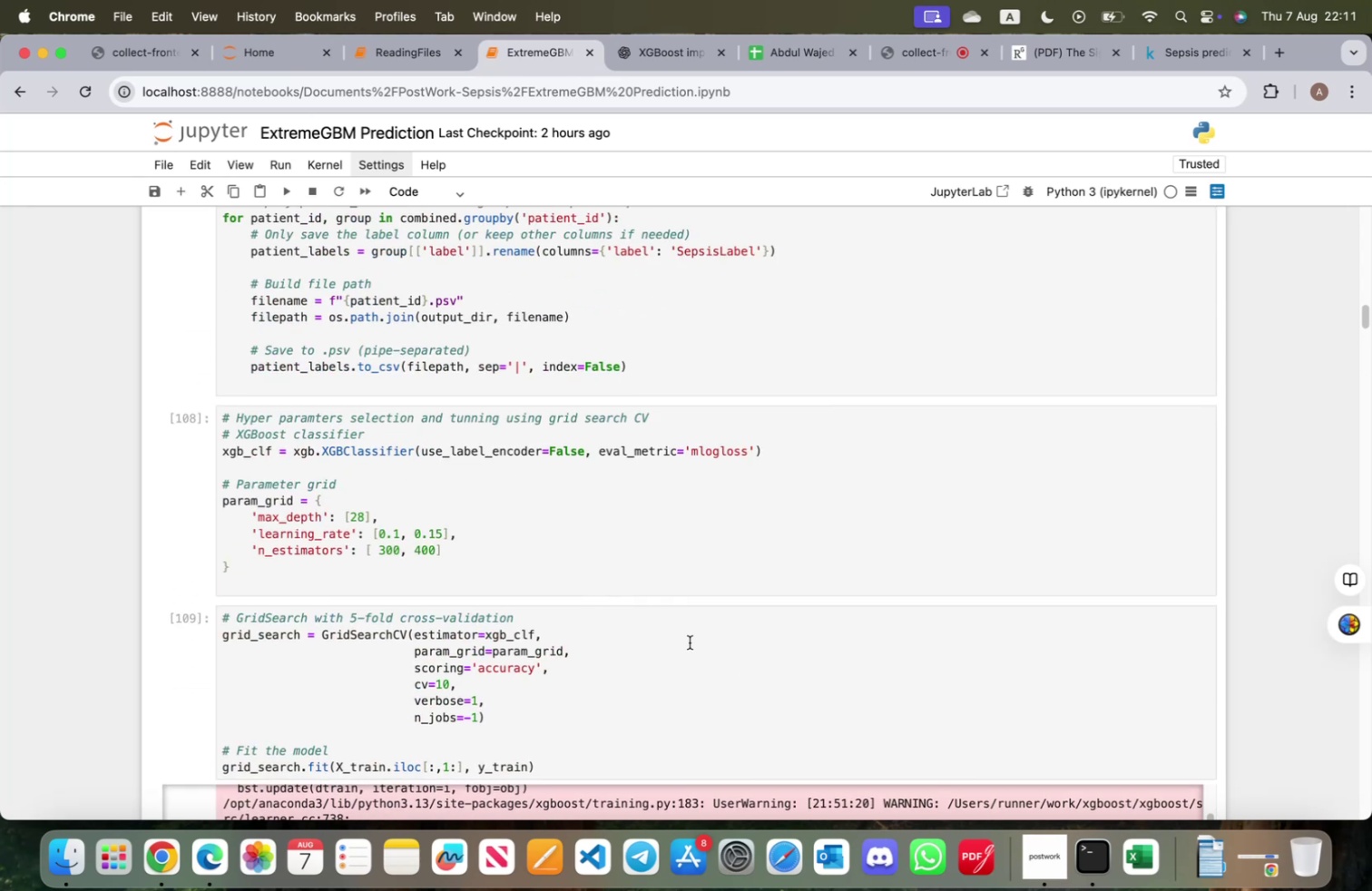 
scroll: coordinate [628, 615], scroll_direction: down, amount: 17.0
 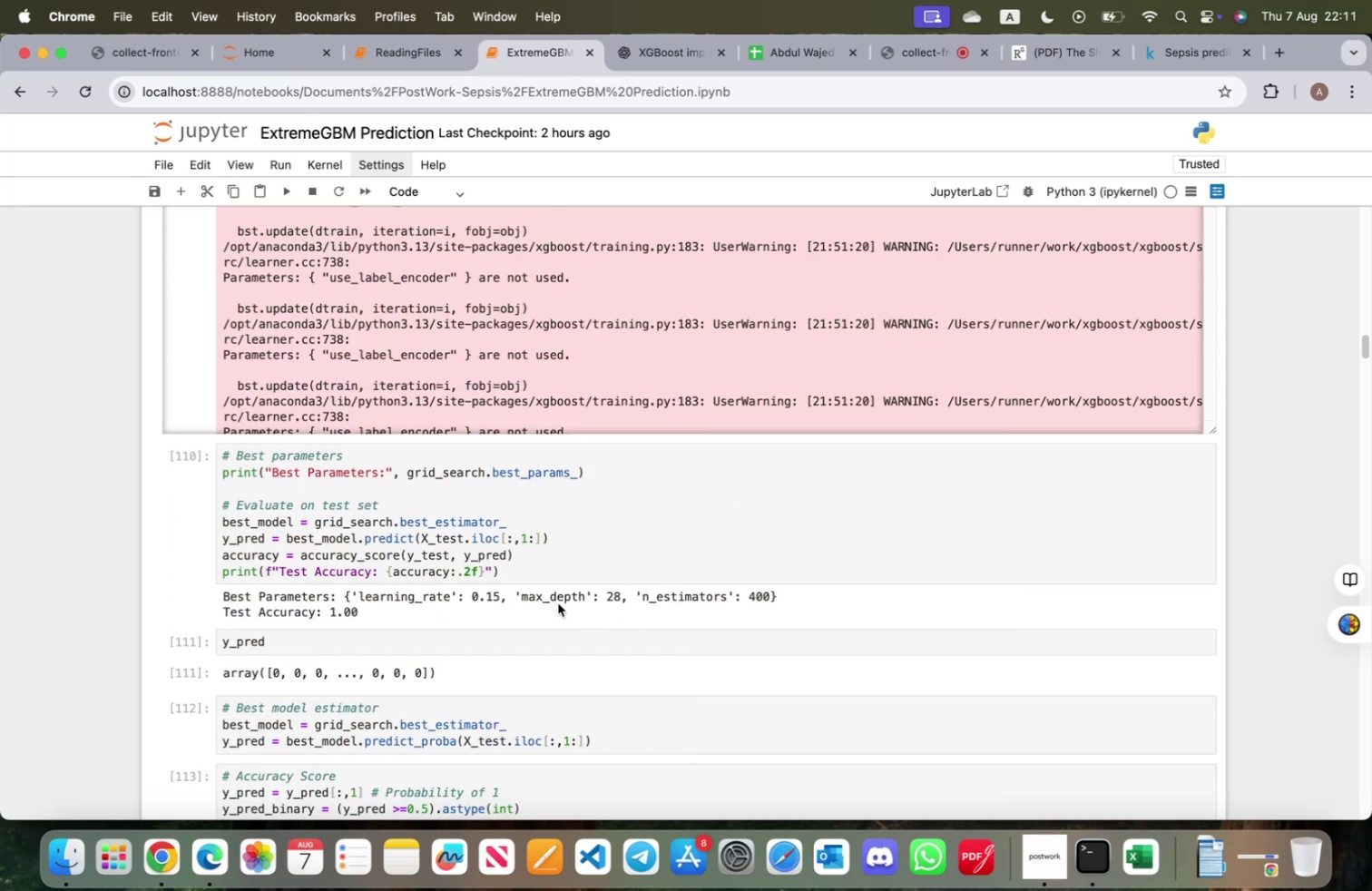 
scroll: coordinate [462, 598], scroll_direction: up, amount: 13.0
 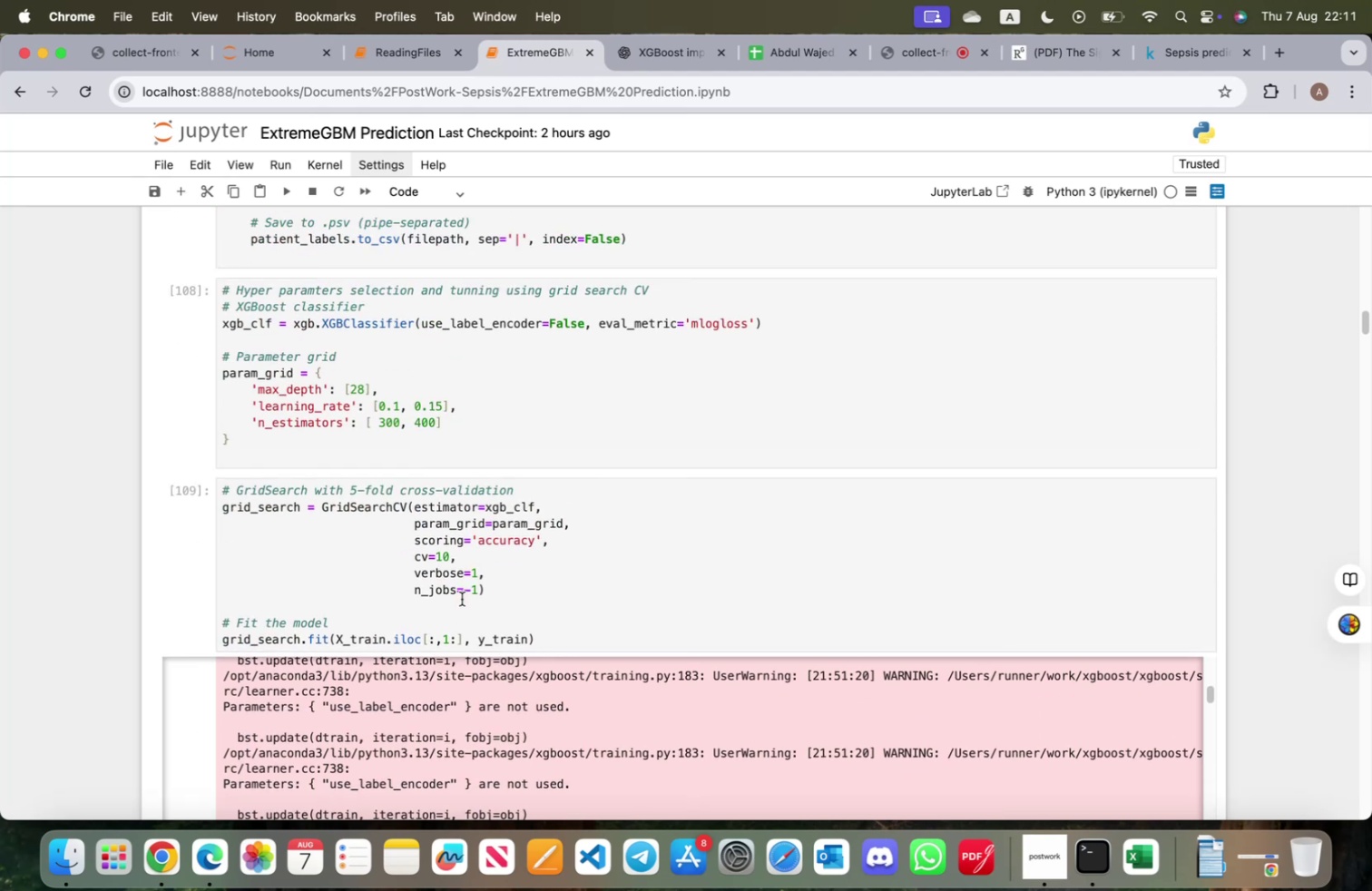 
scroll: coordinate [466, 598], scroll_direction: down, amount: 3.0
 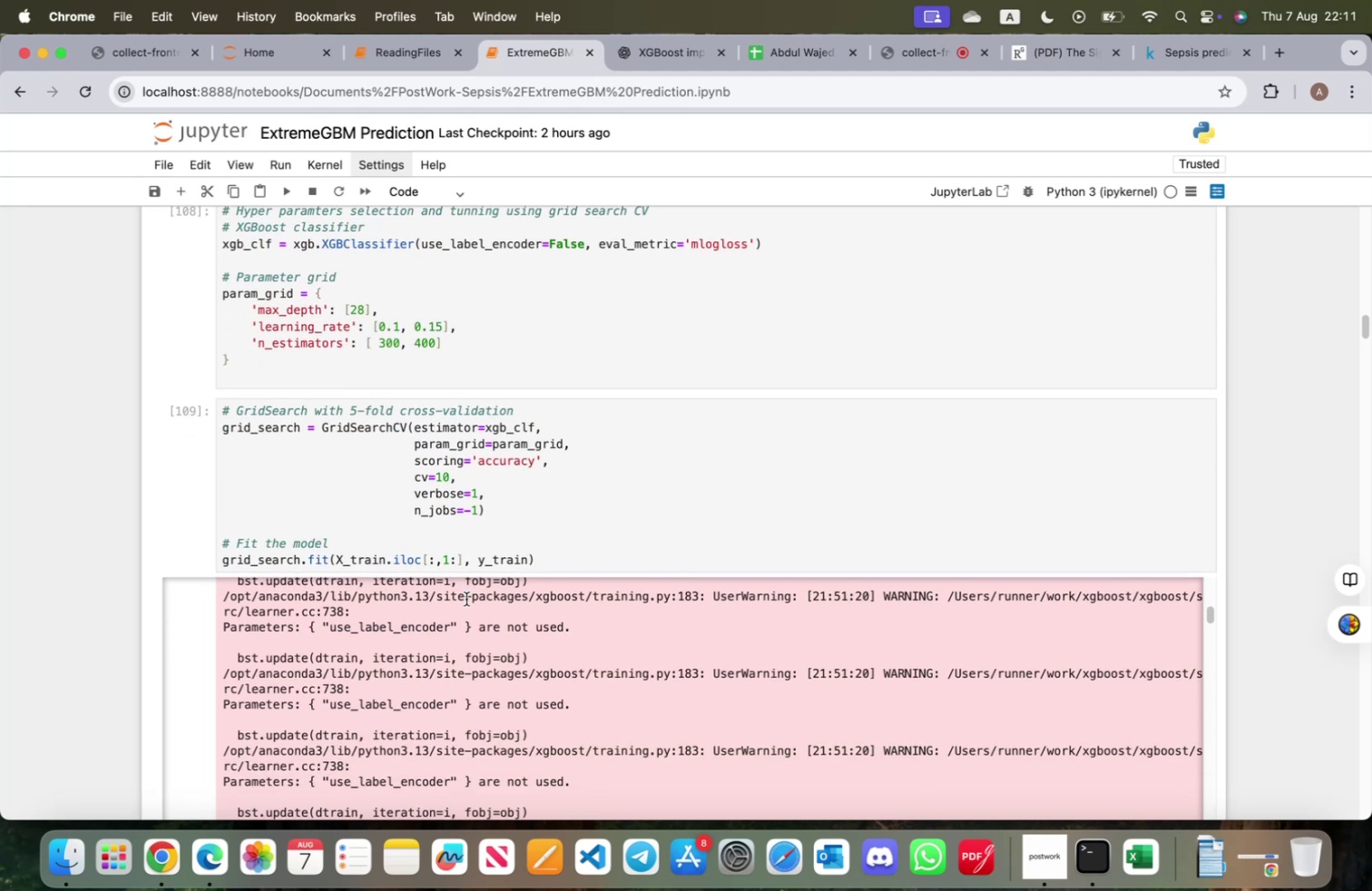 
scroll: coordinate [544, 476], scroll_direction: up, amount: 74.0
 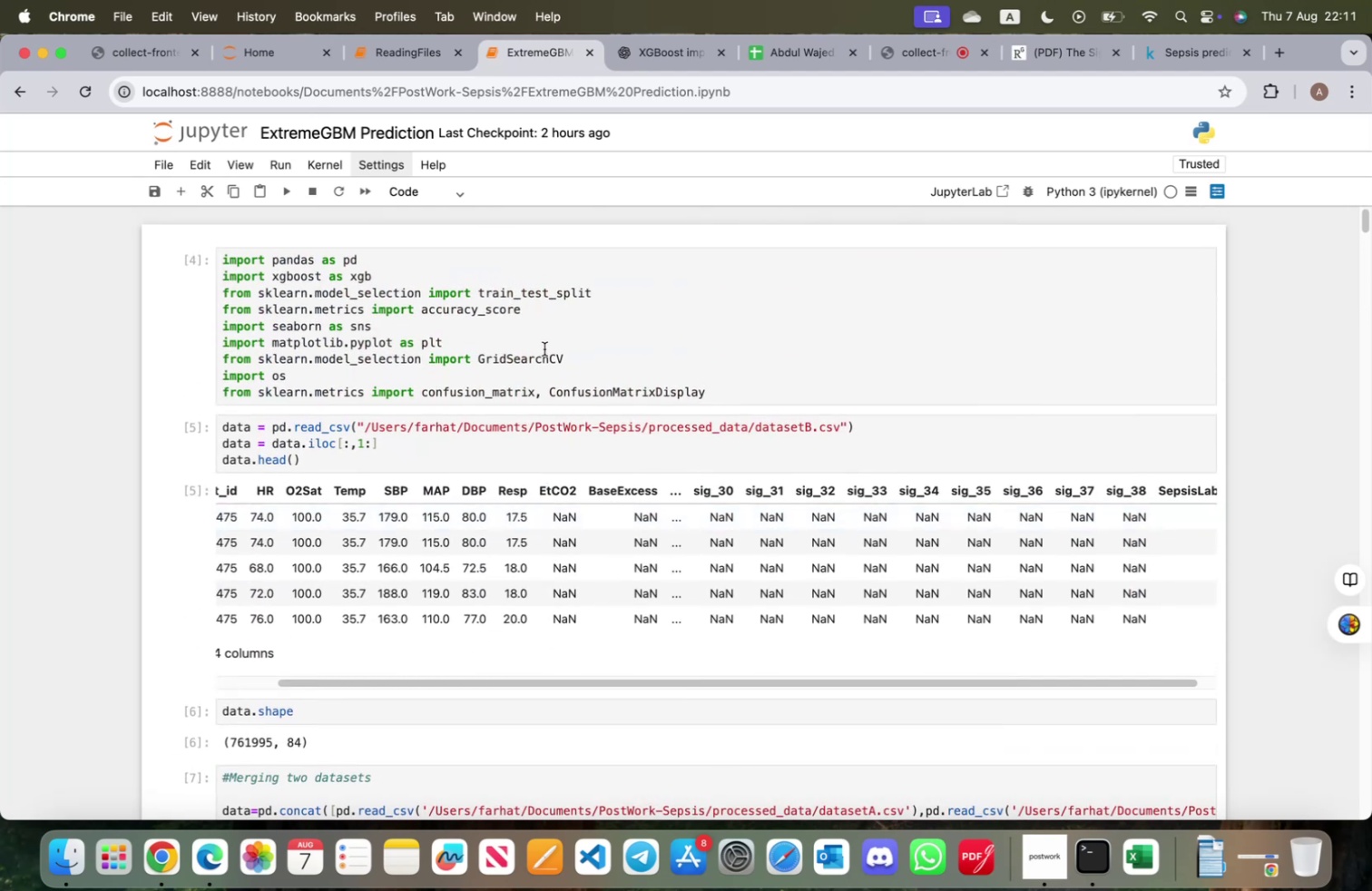 
scroll: coordinate [565, 438], scroll_direction: down, amount: 10.0
 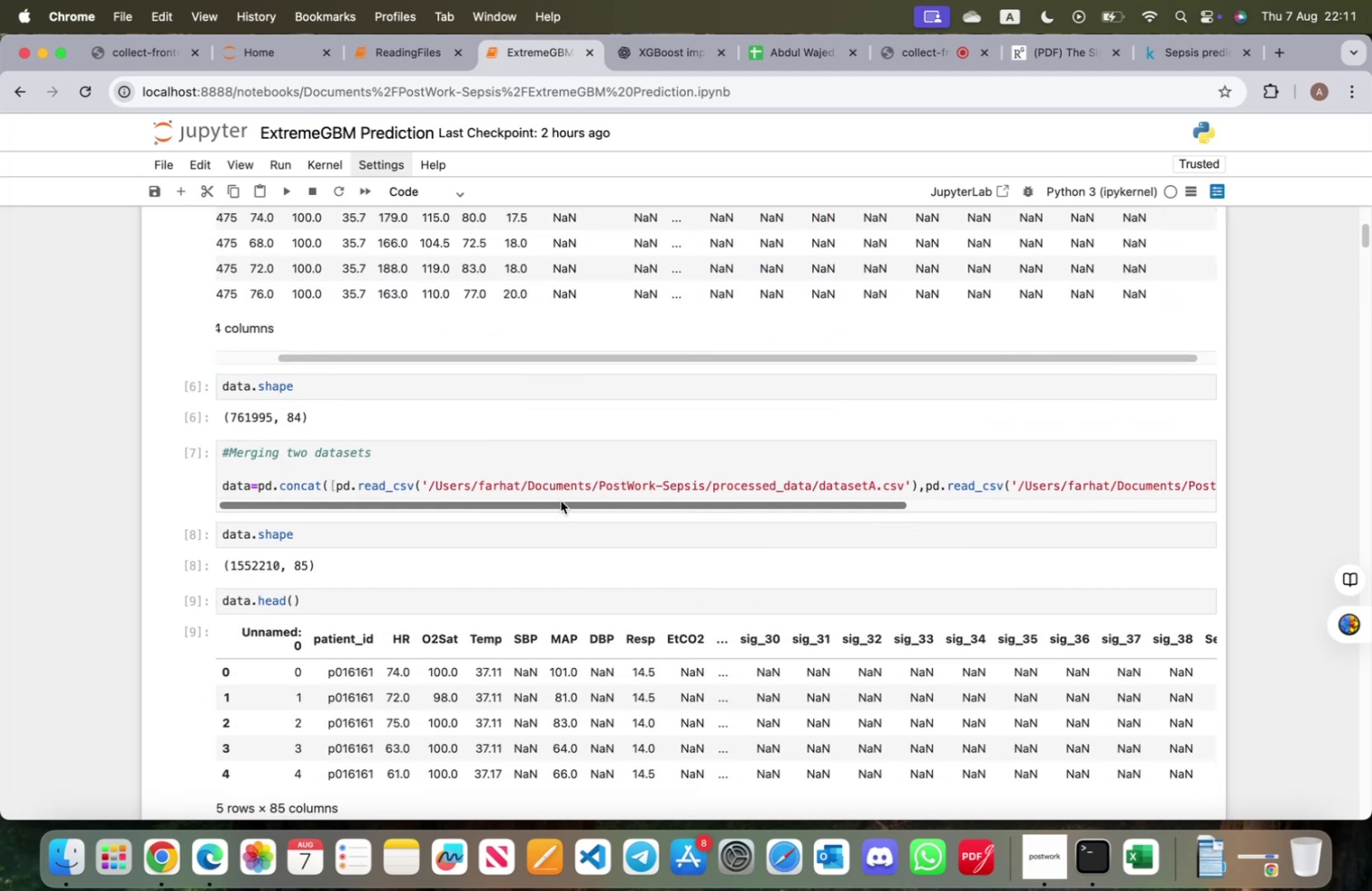 
left_click_drag(start_coordinate=[561, 499], to_coordinate=[995, 528])
 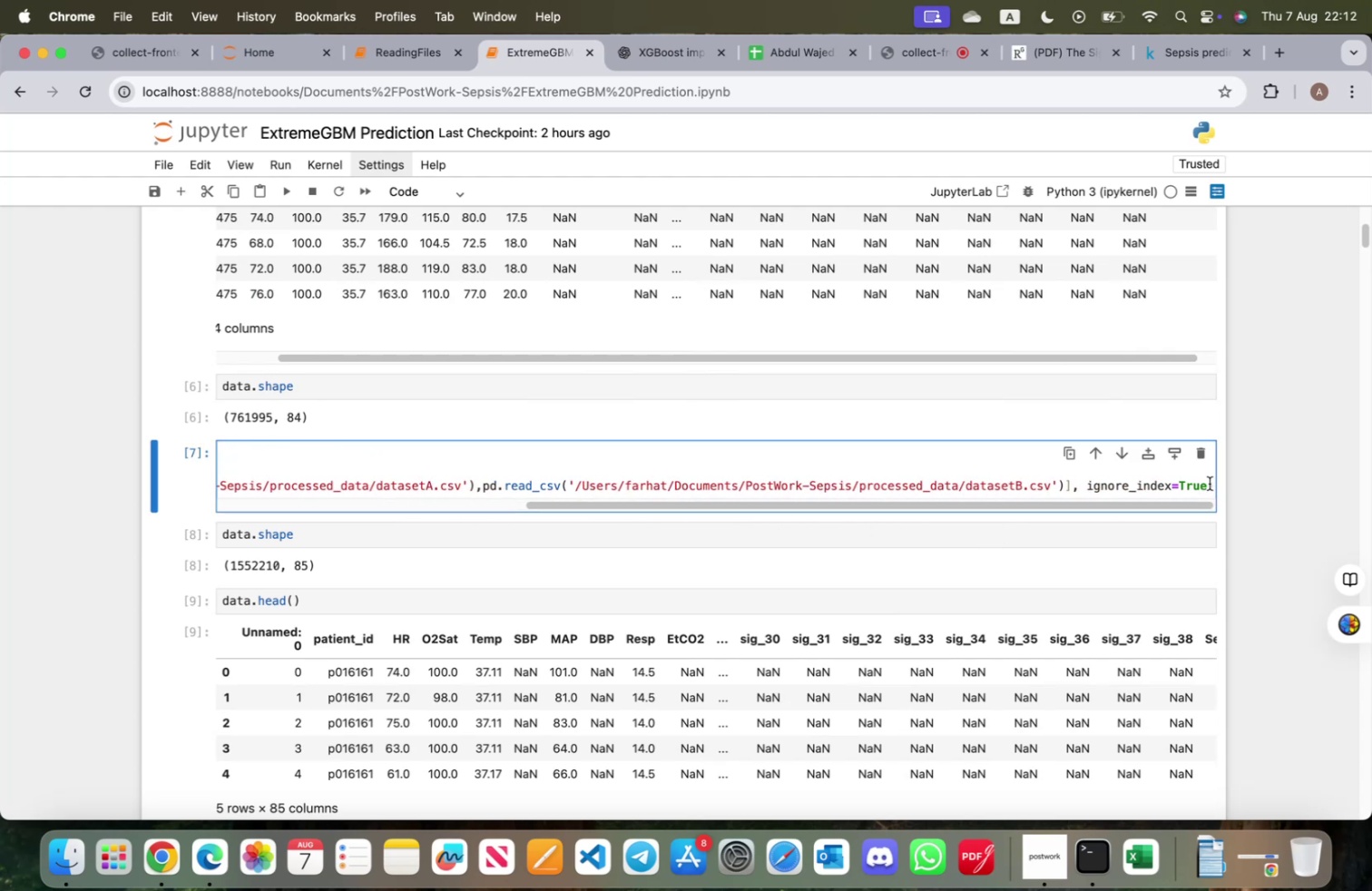 
left_click([1212, 485])
 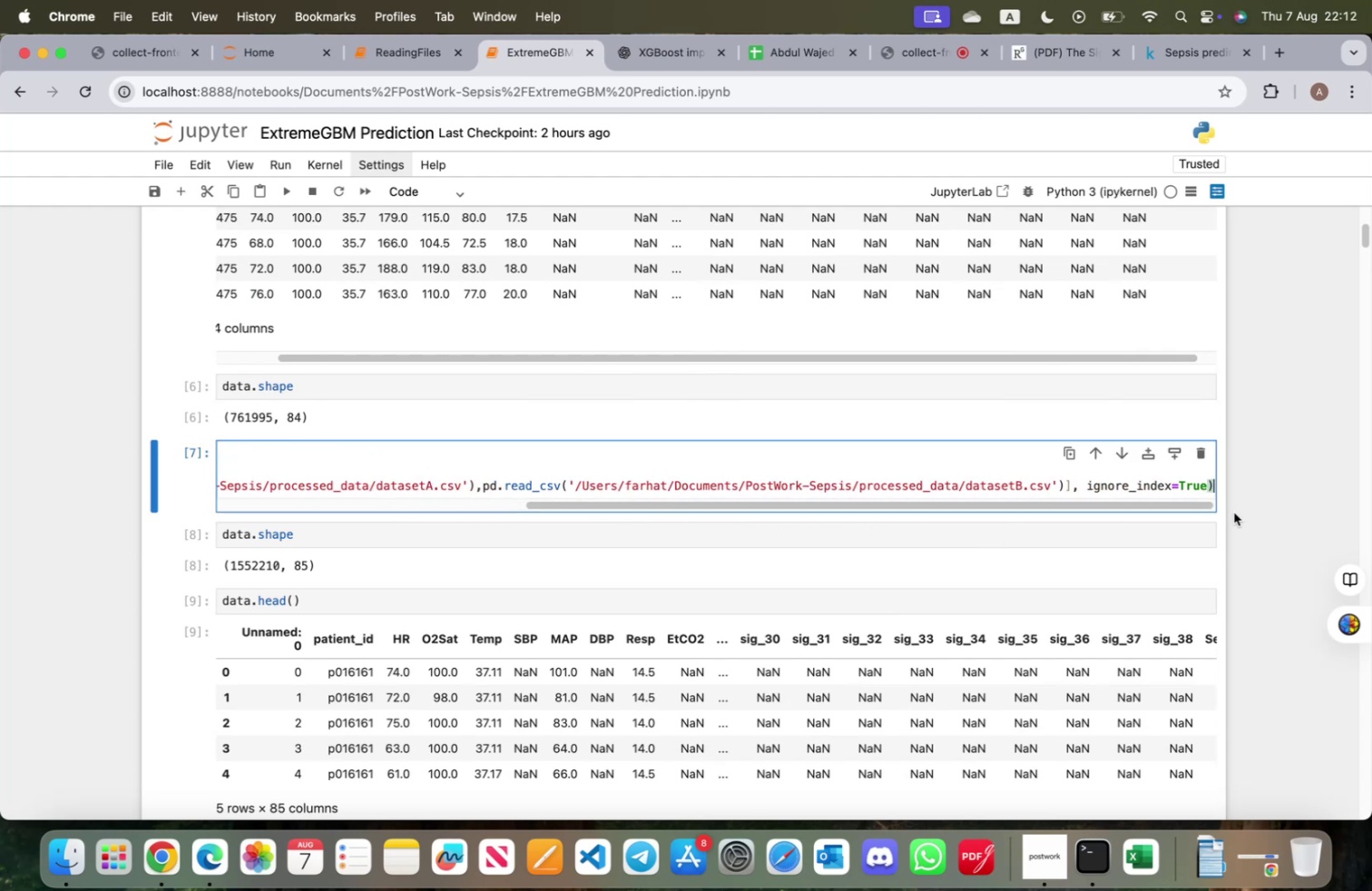 
key(Enter)
 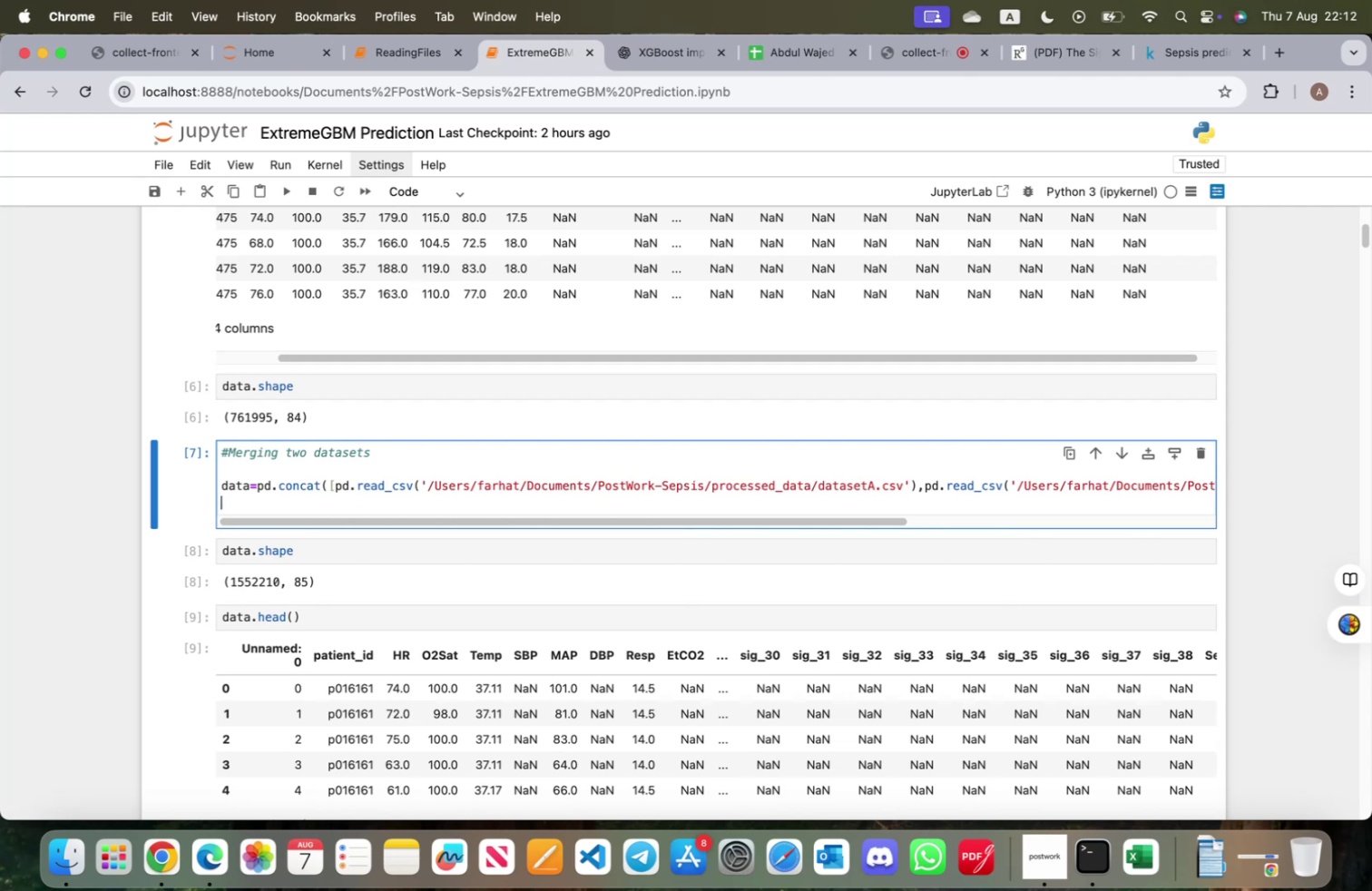 
type(dta)
key(Backspace)
key(Backspace)
type(ata.to_csv ()
 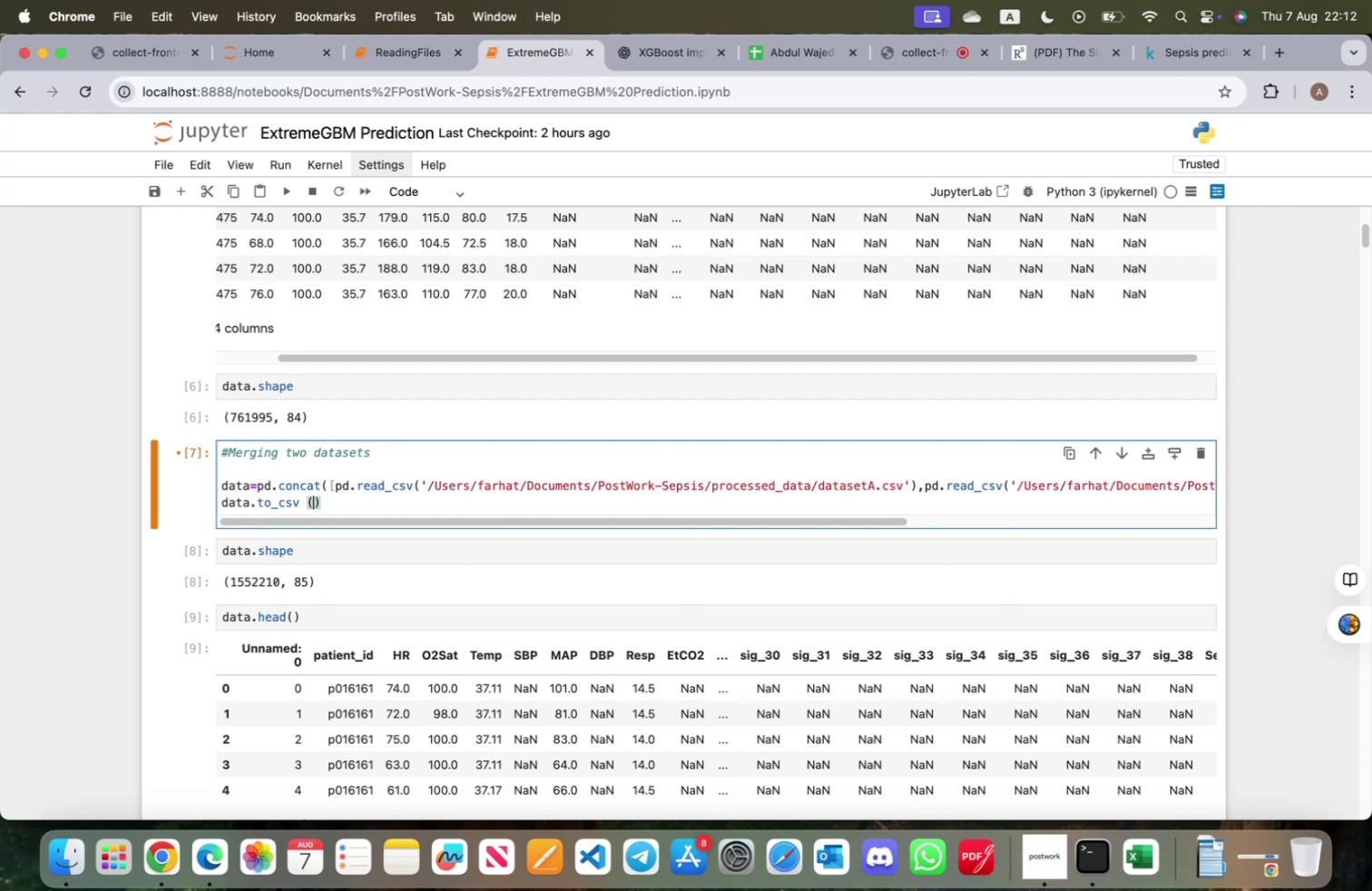 
wait(6.49)
 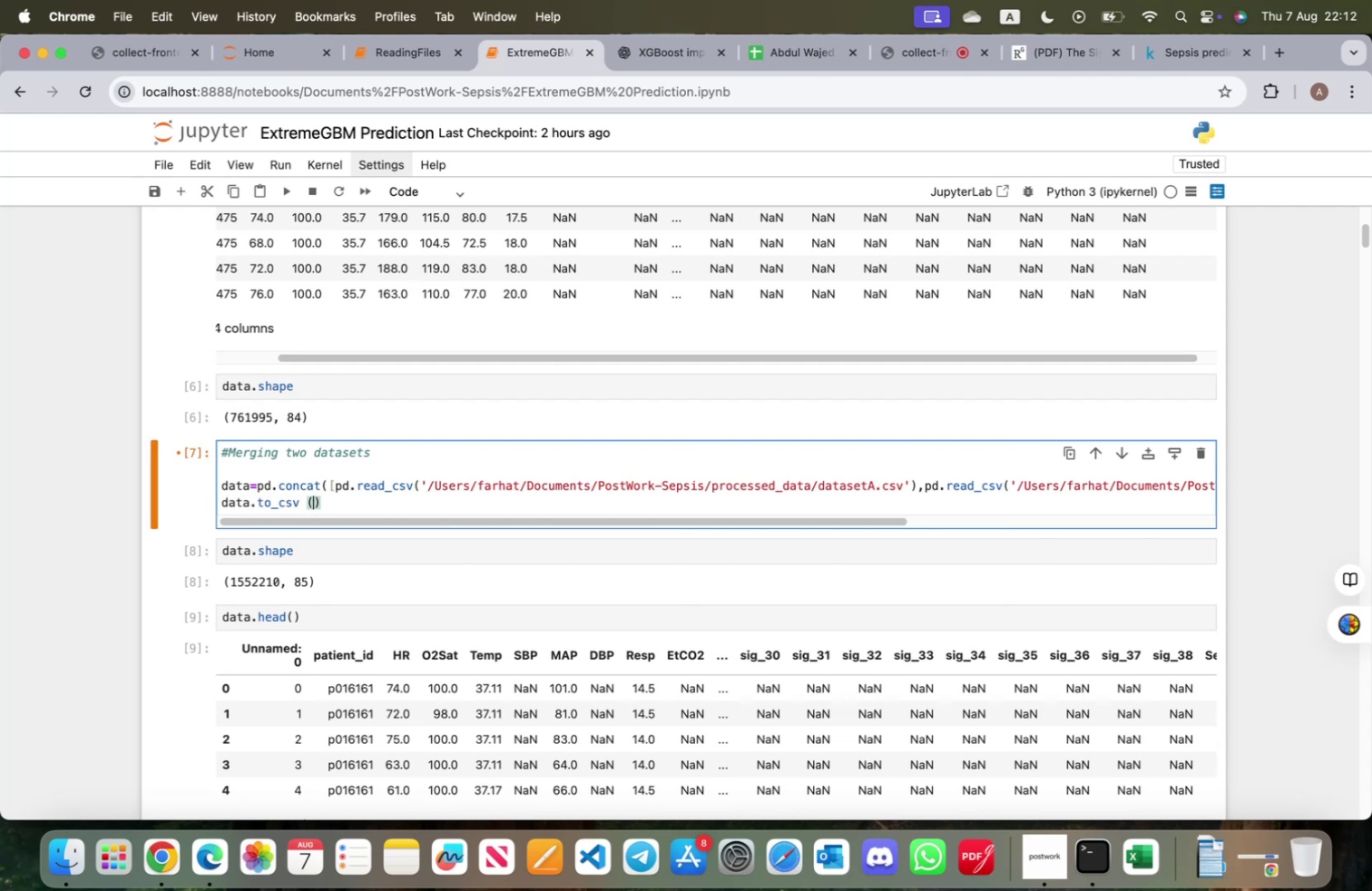 
left_click_drag(start_coordinate=[909, 485], to_coordinate=[420, 486])
 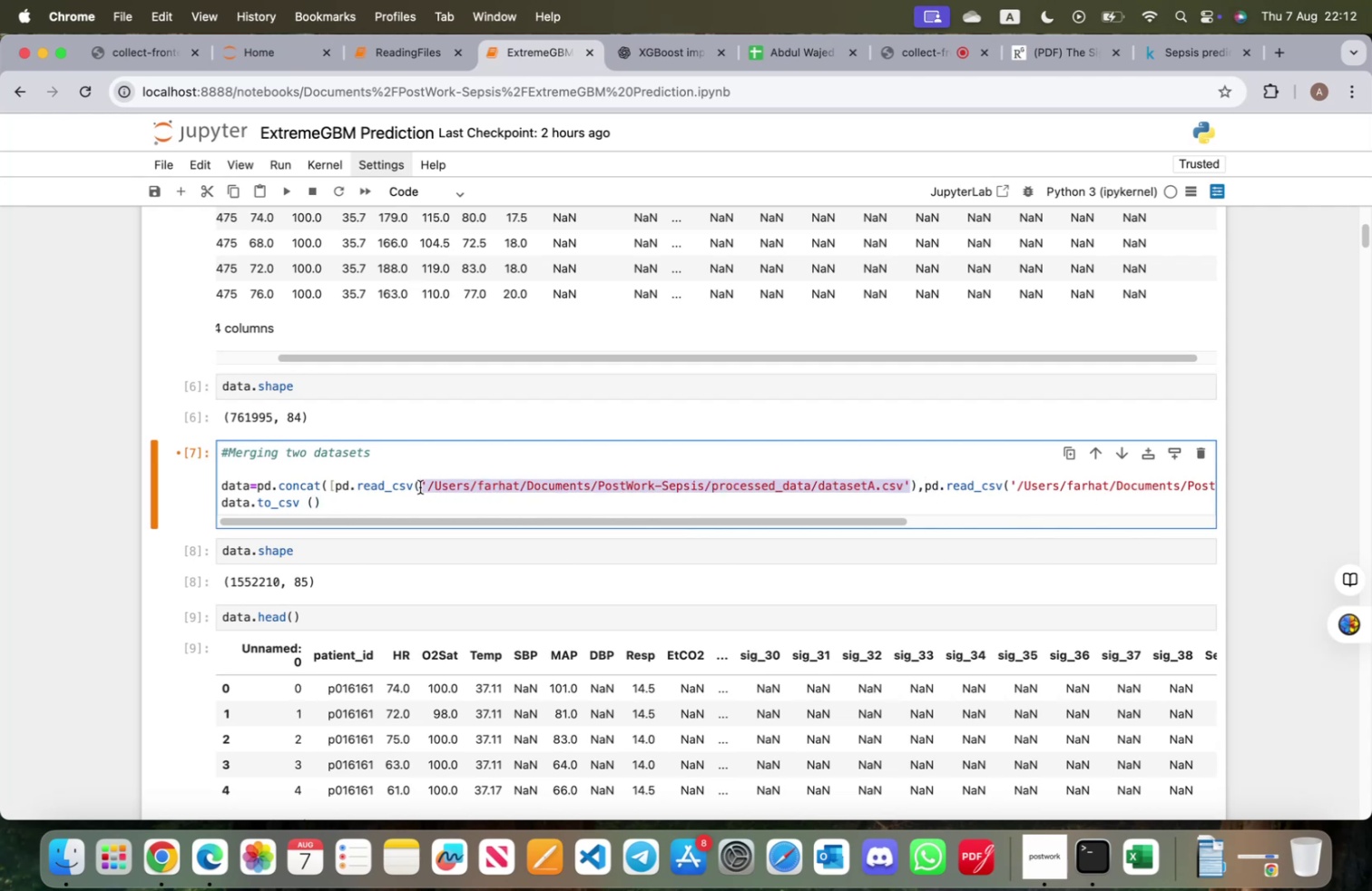 
key(Meta+CommandLeft)
 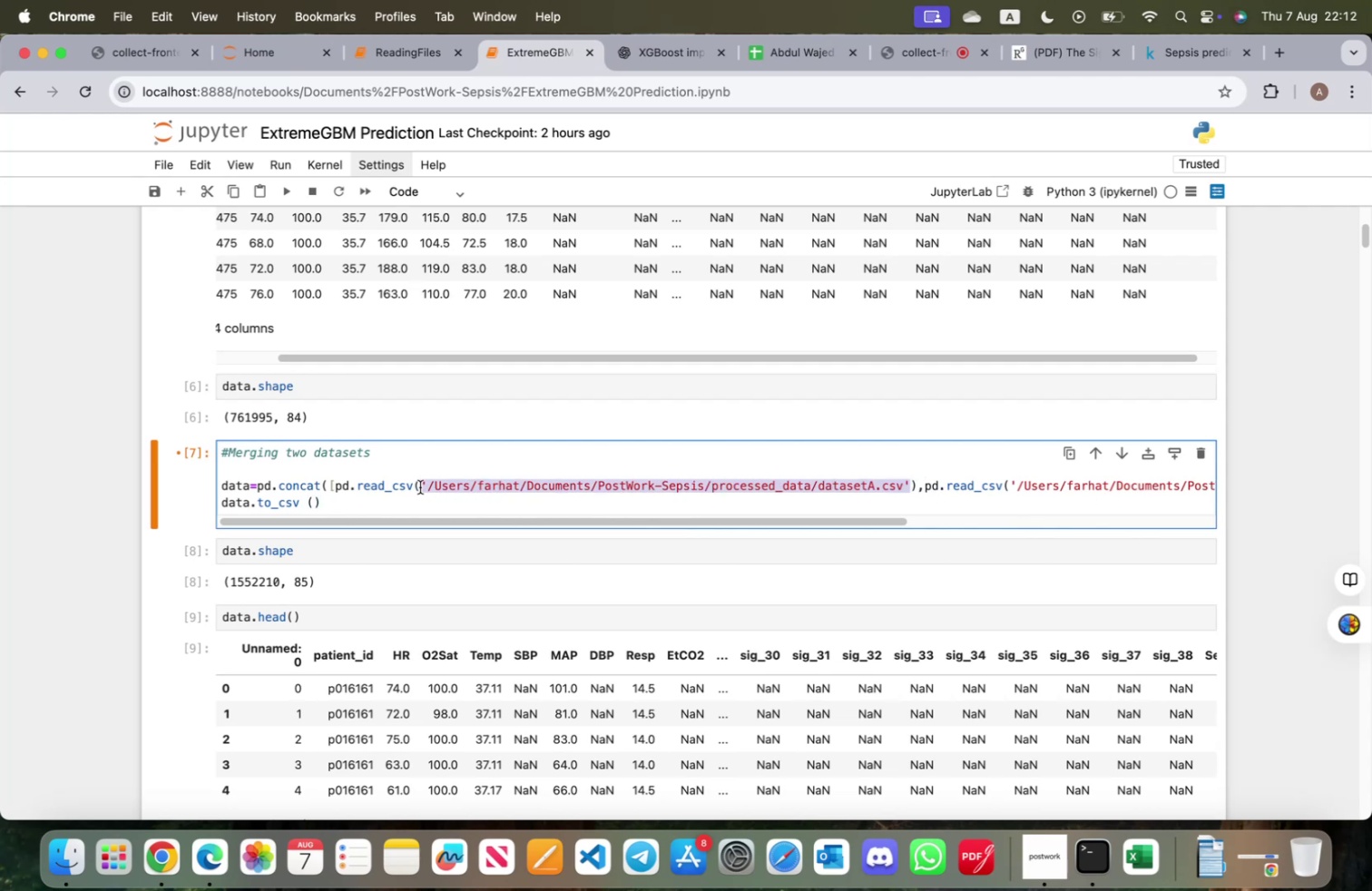 
key(Meta+C)
 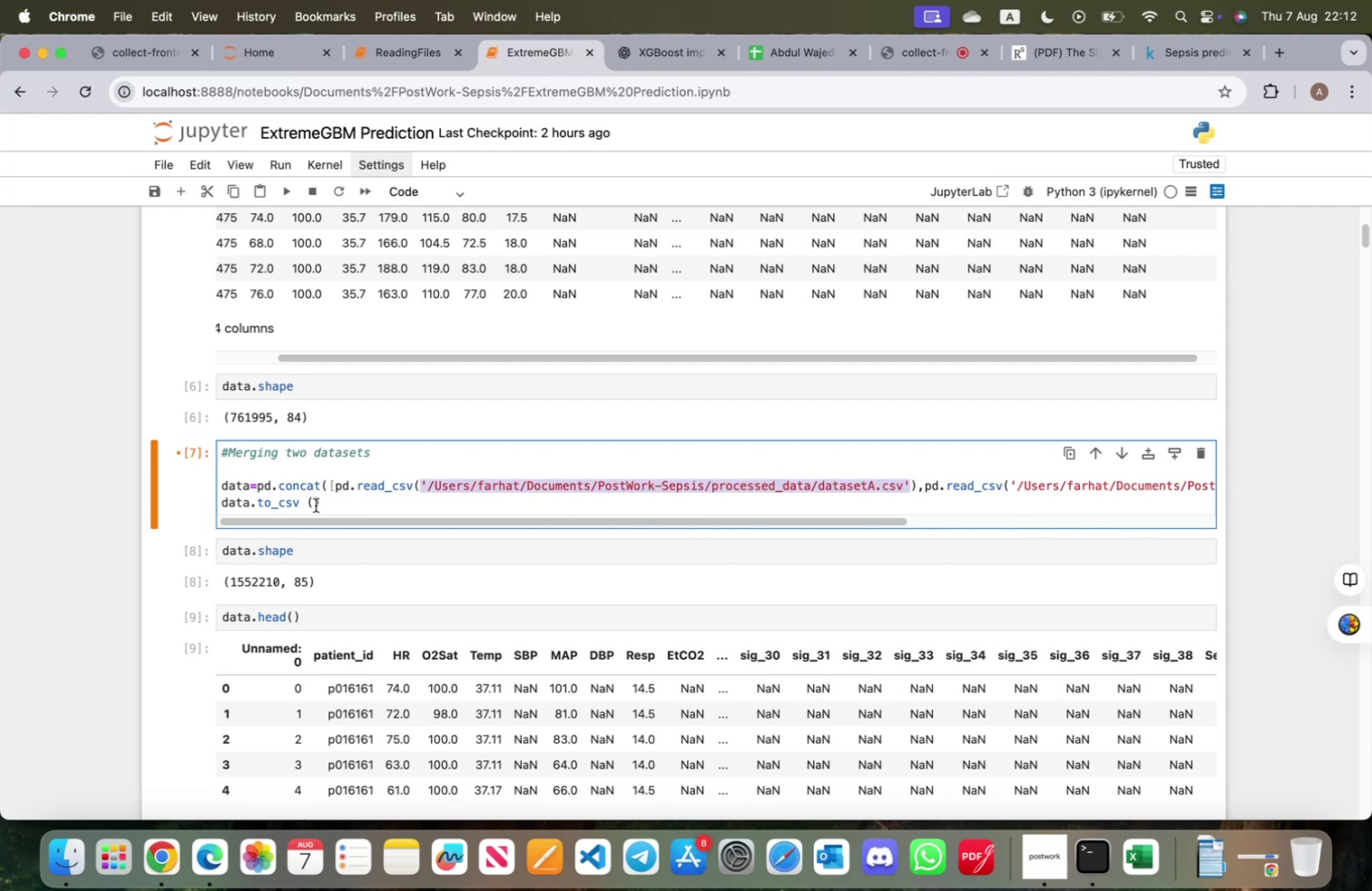 
left_click([312, 503])
 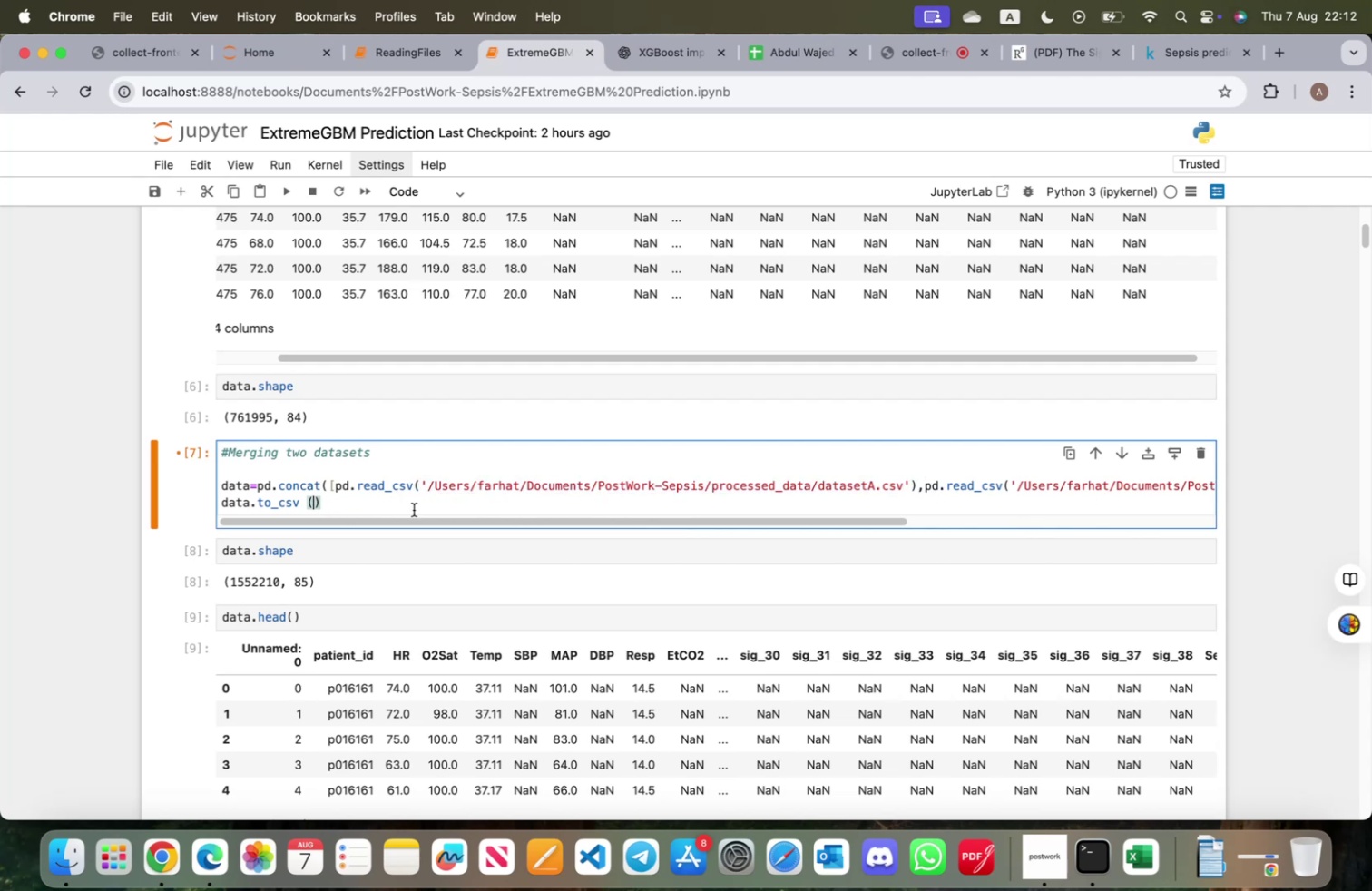 
key(Meta+V)
 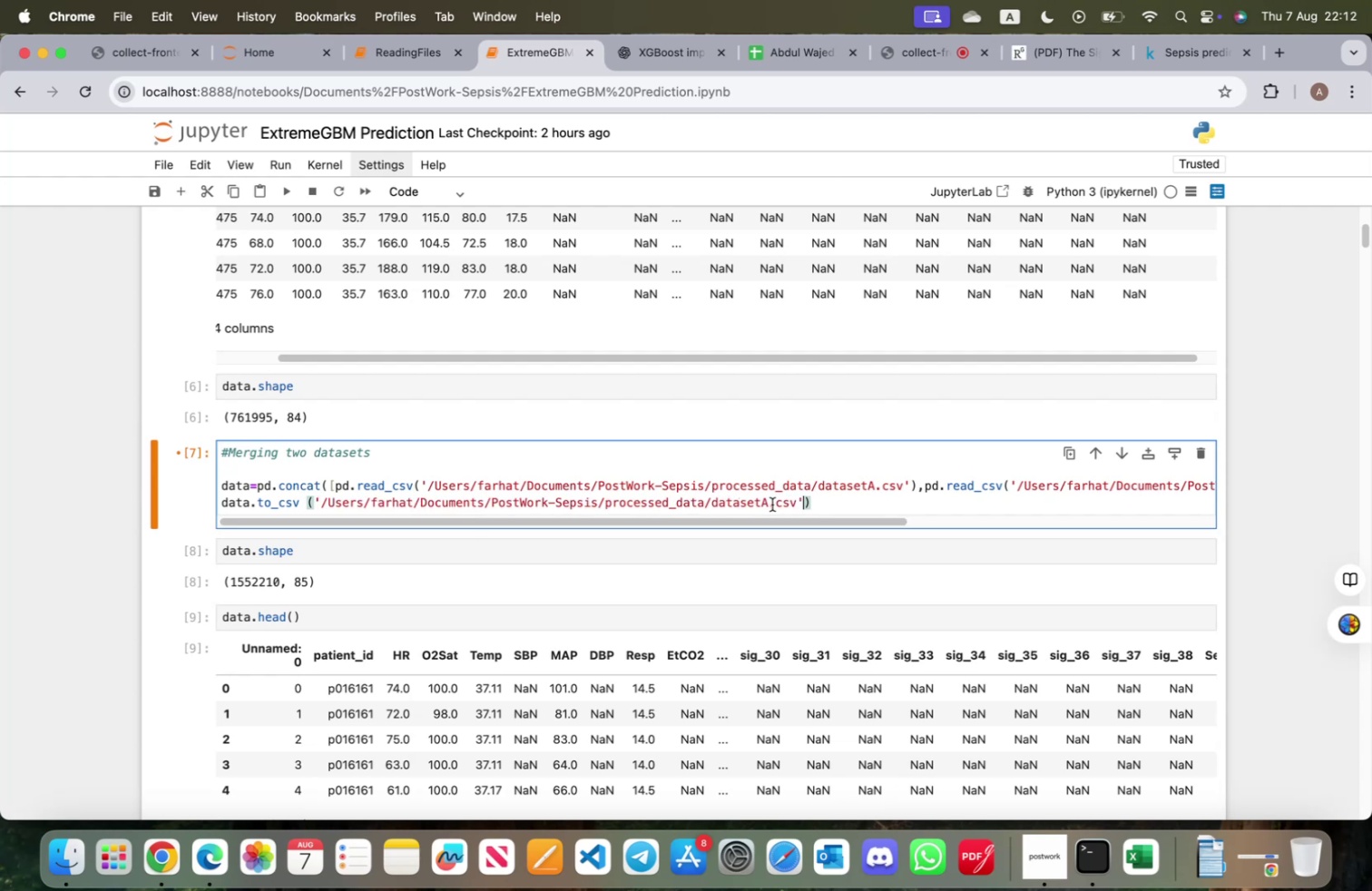 
left_click([768, 503])
 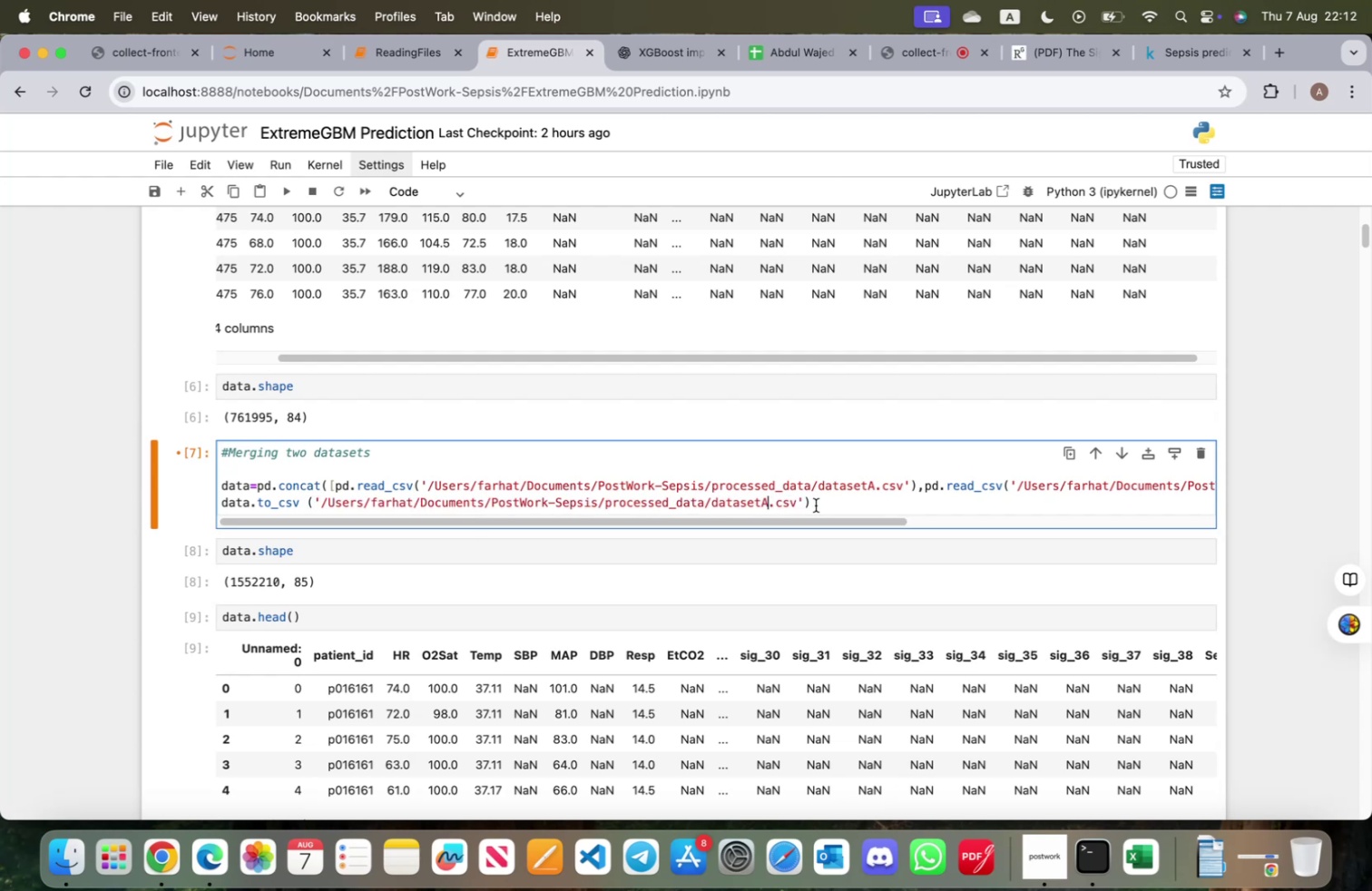 
key(Backspace)
key(Backspace)
key(Backspace)
key(Backspace)
key(Backspace)
key(Backspace)
key(Backspace)
key(Backspace)
type(fullData)
 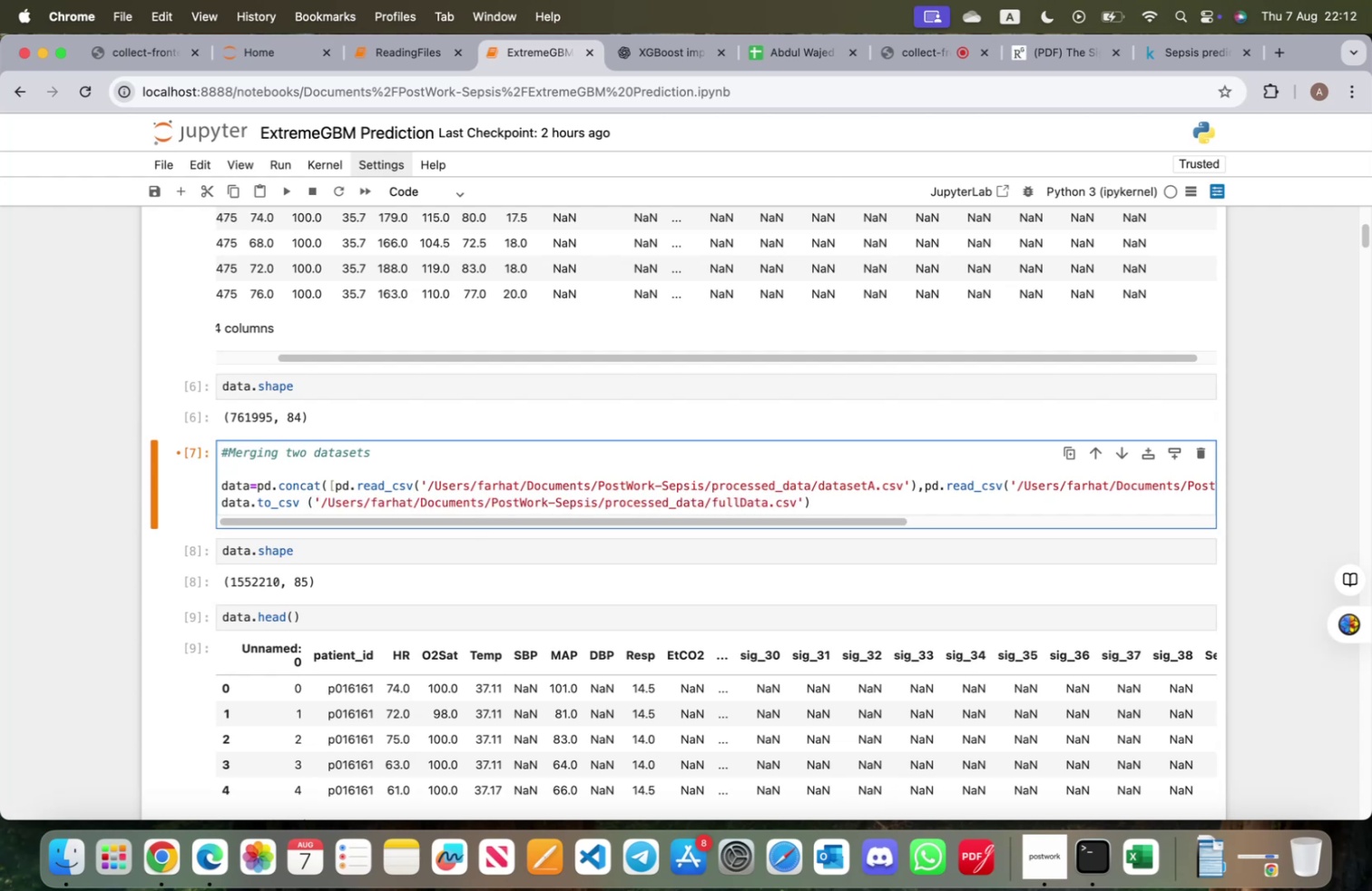 
key(Shift+Enter)
 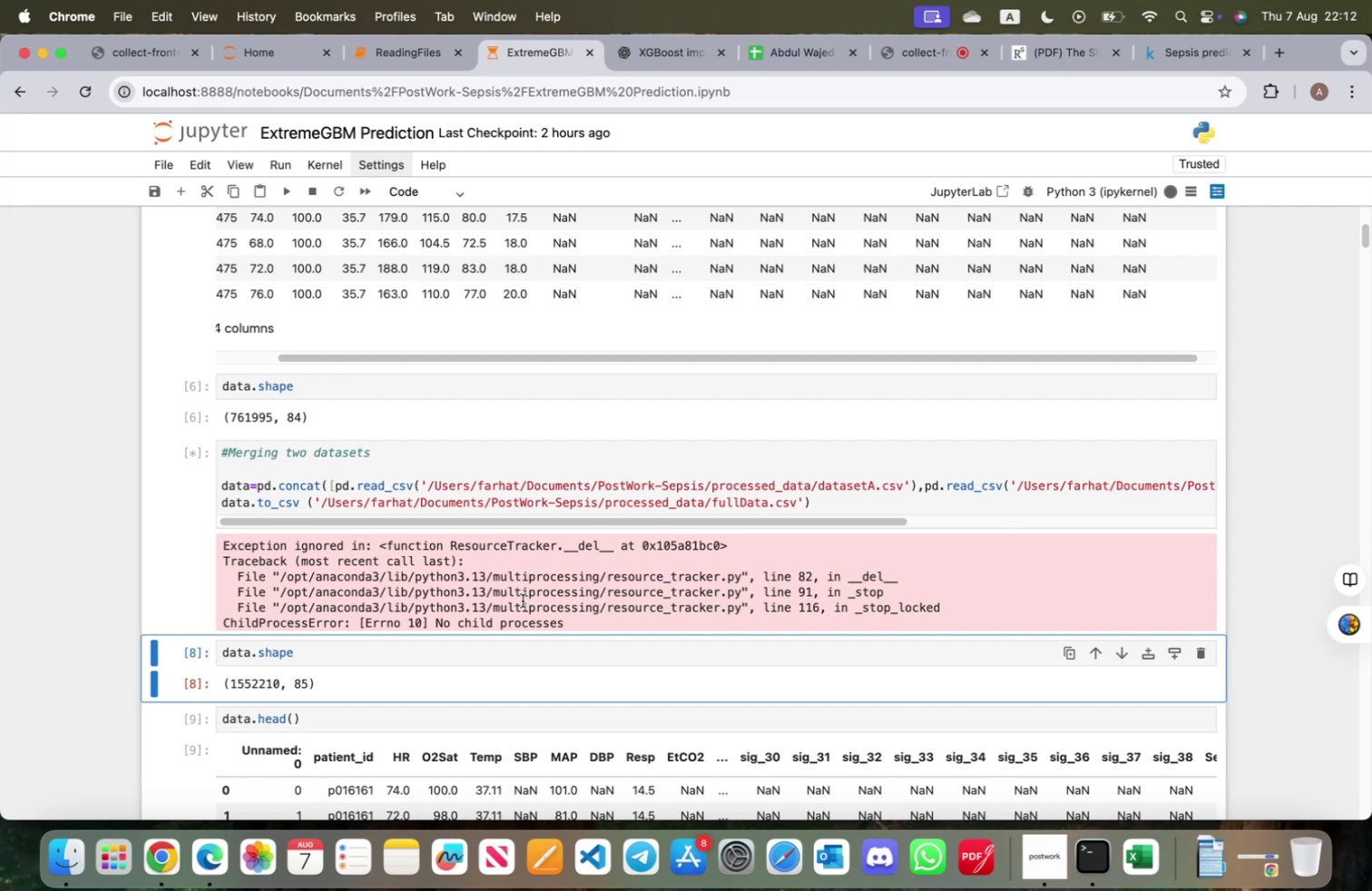 
wait(21.15)
 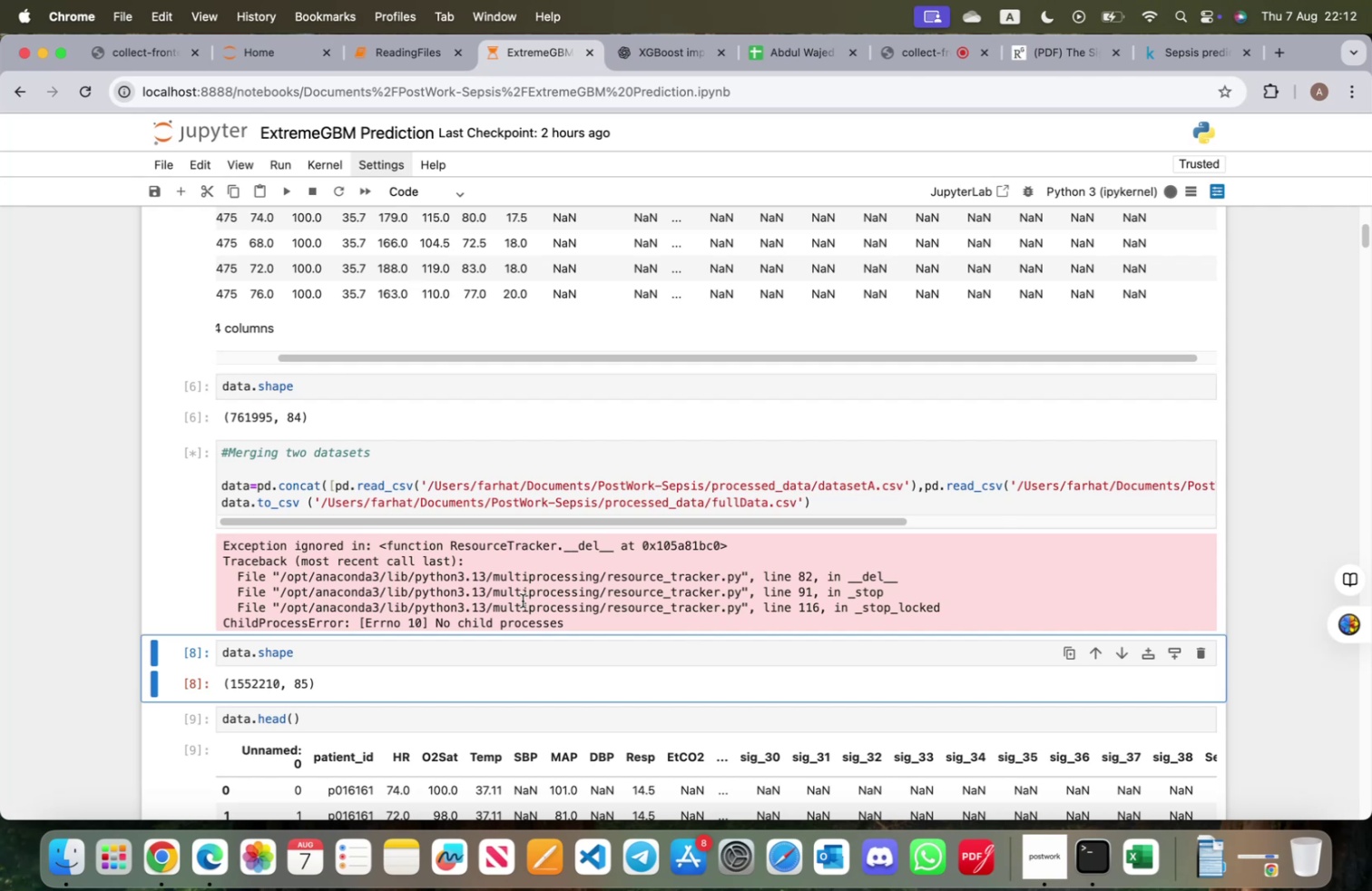 
left_click([71, 862])
 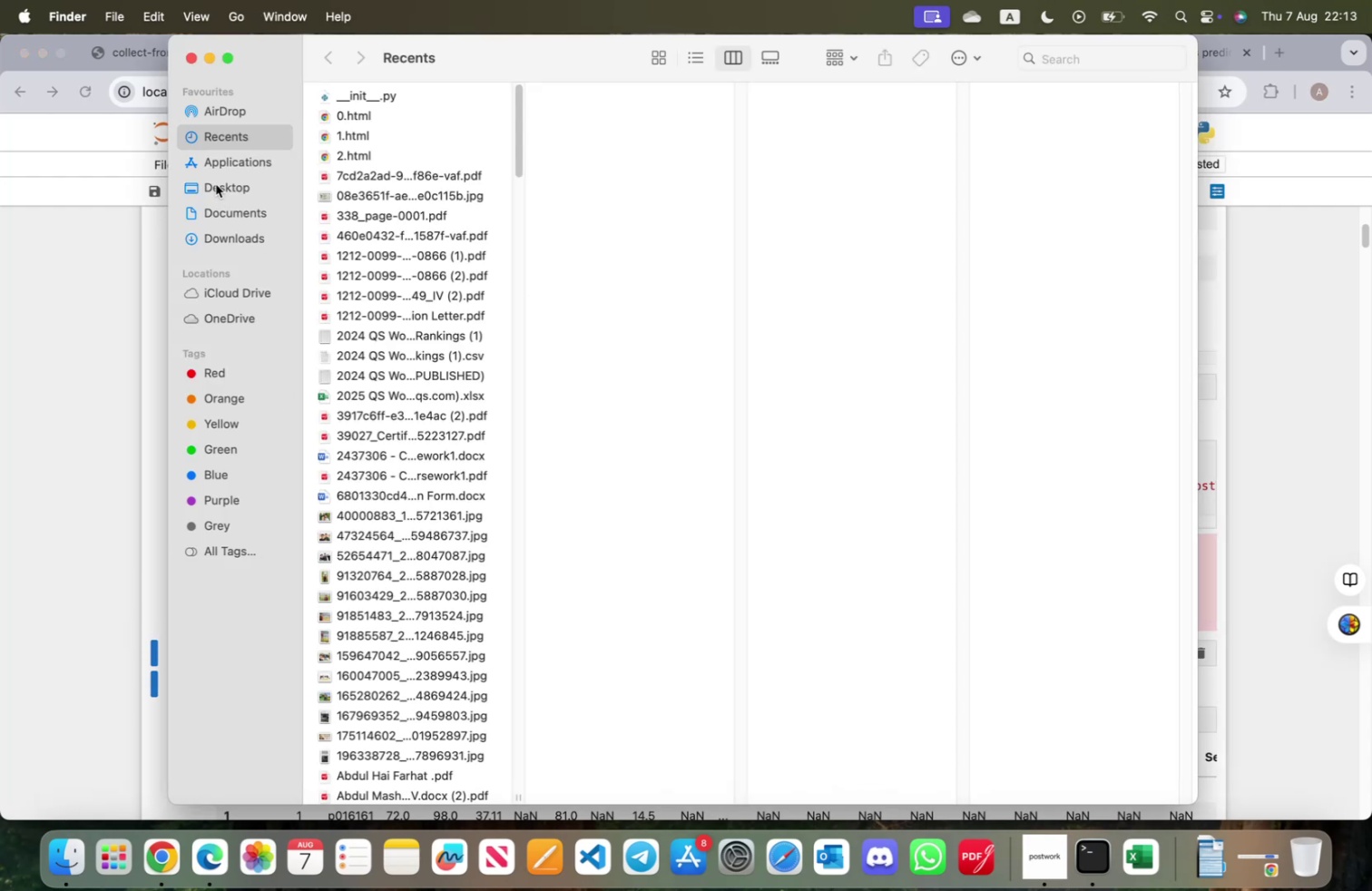 
left_click([226, 212])
 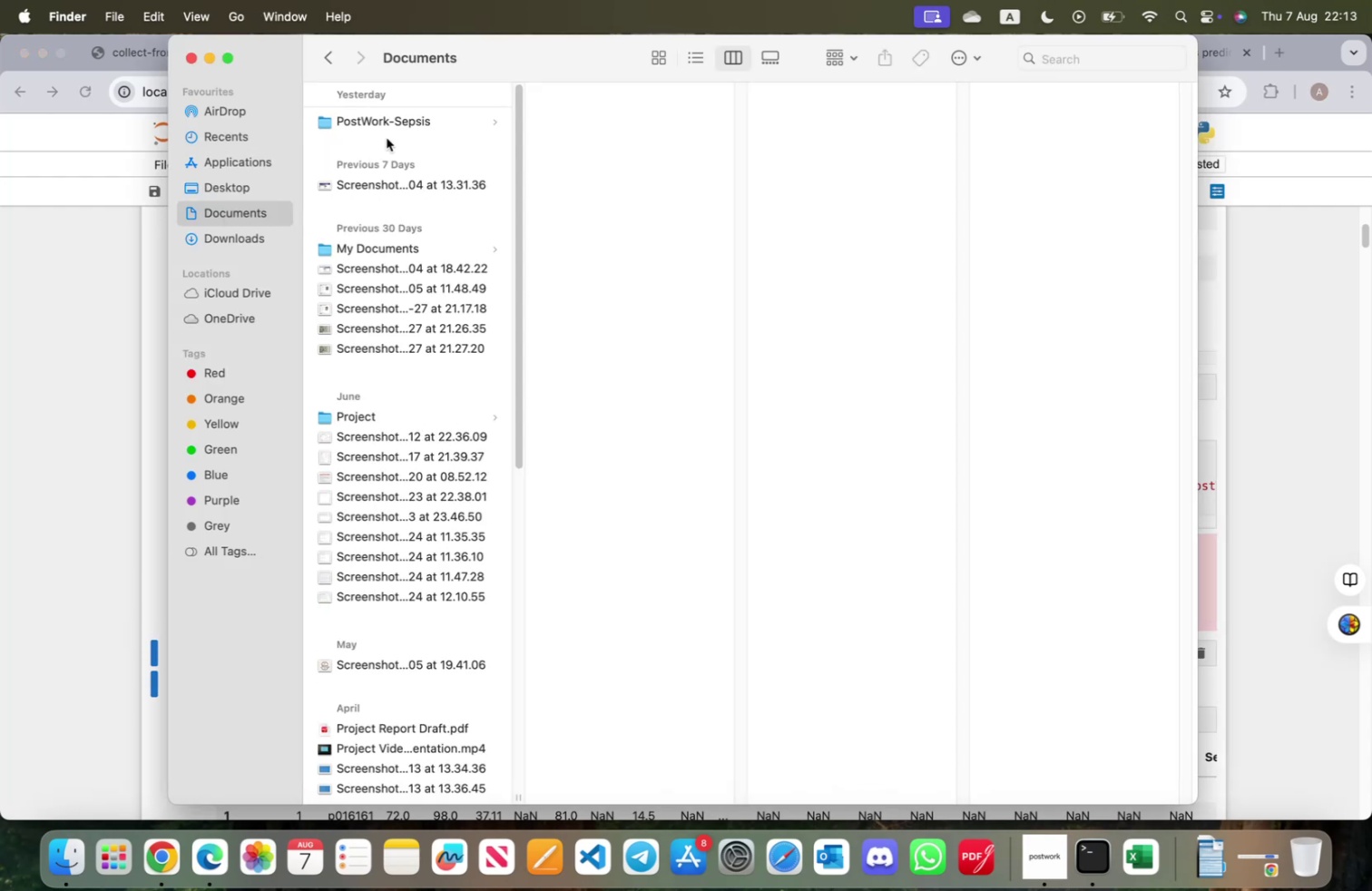 
left_click([394, 129])
 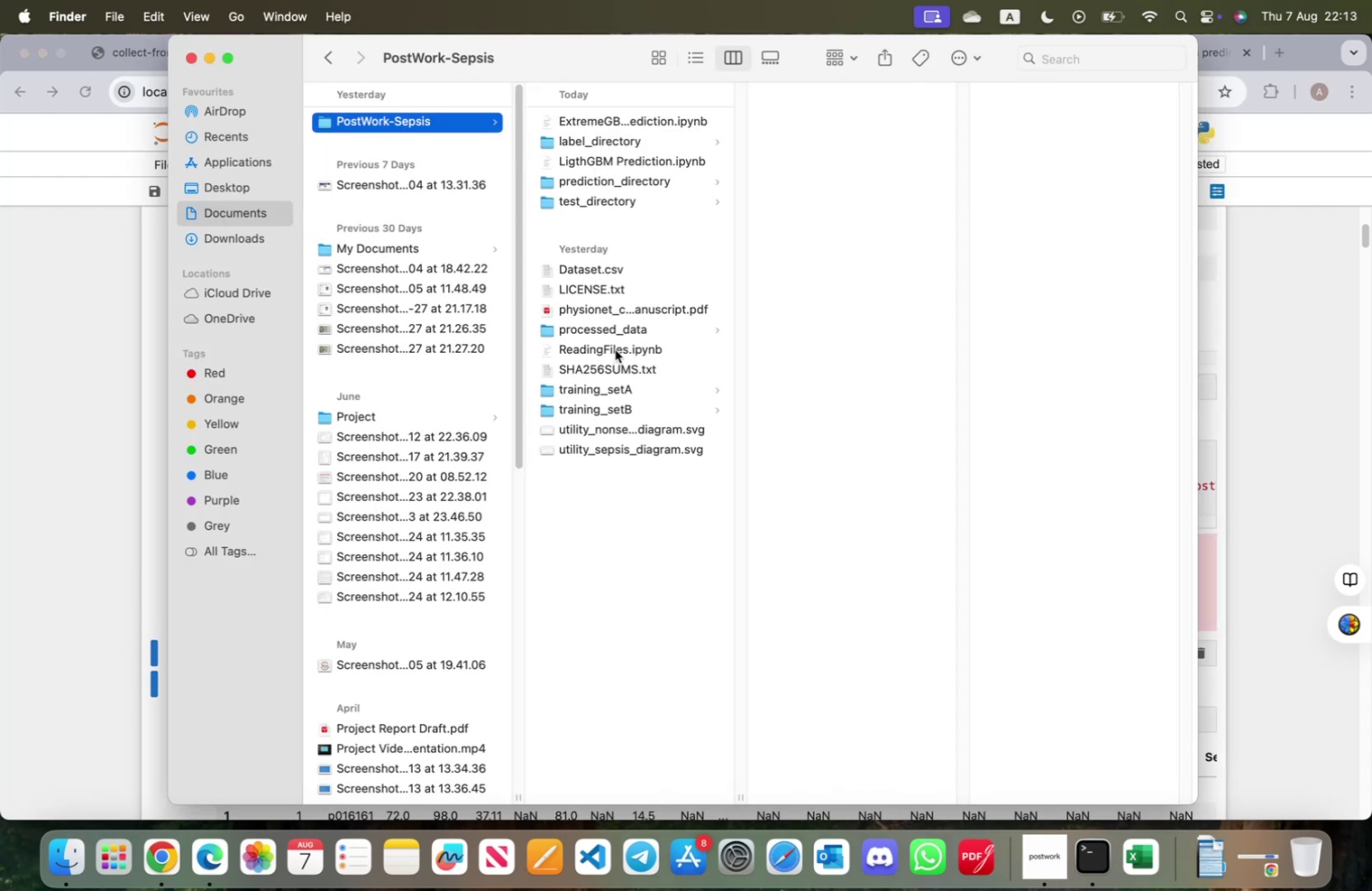 
wait(5.99)
 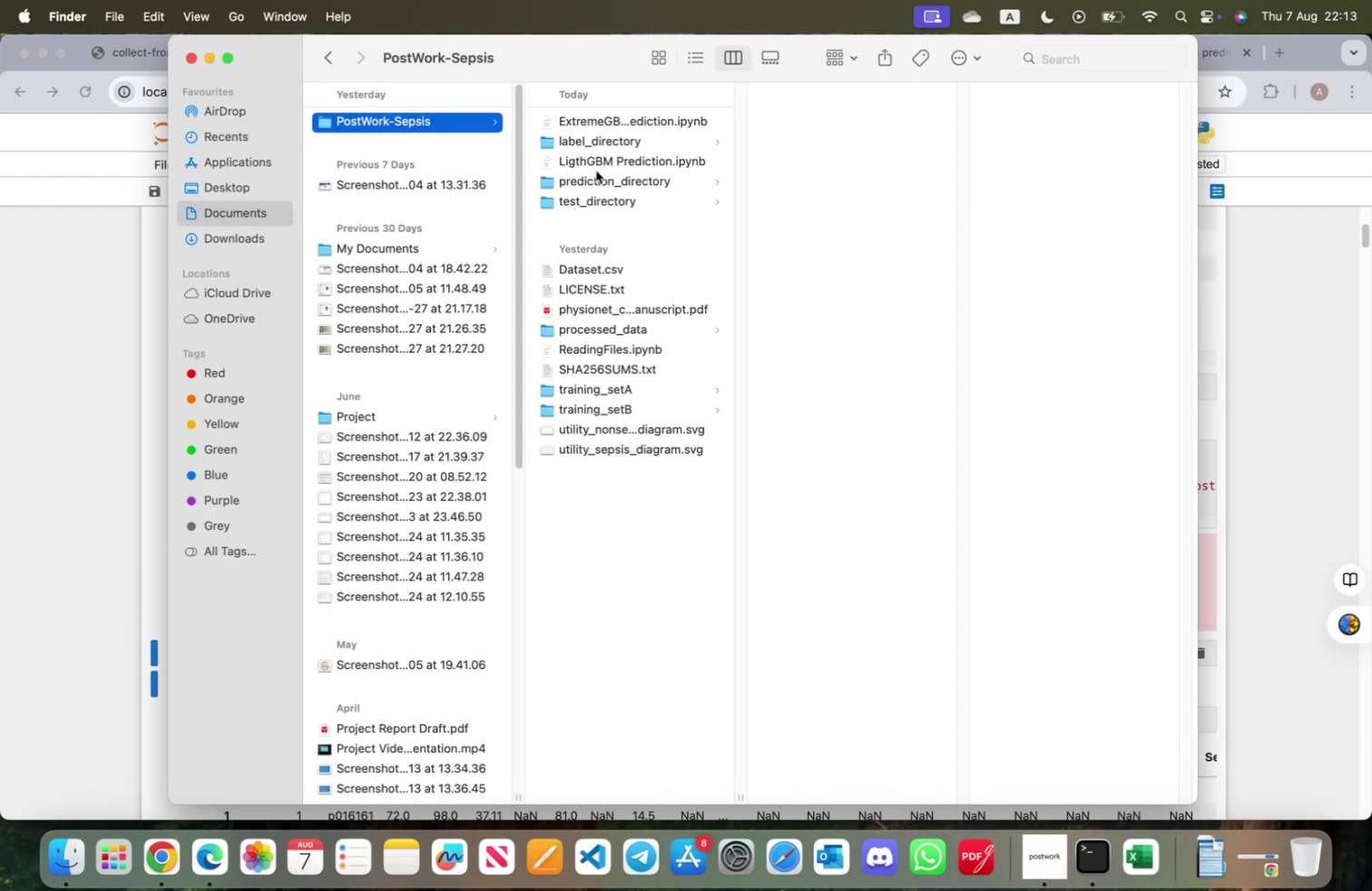 
left_click([596, 180])
 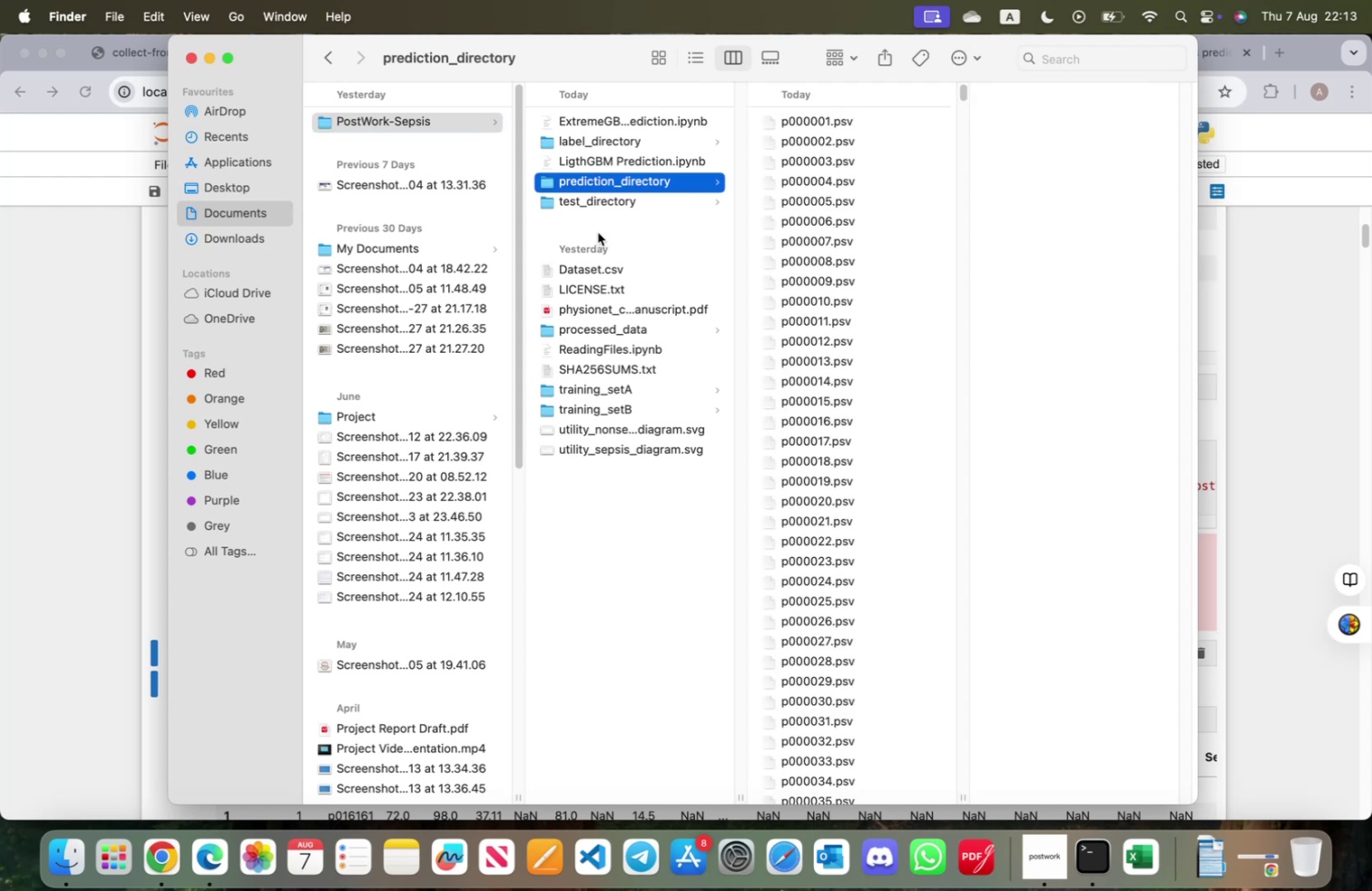 
left_click([594, 324])
 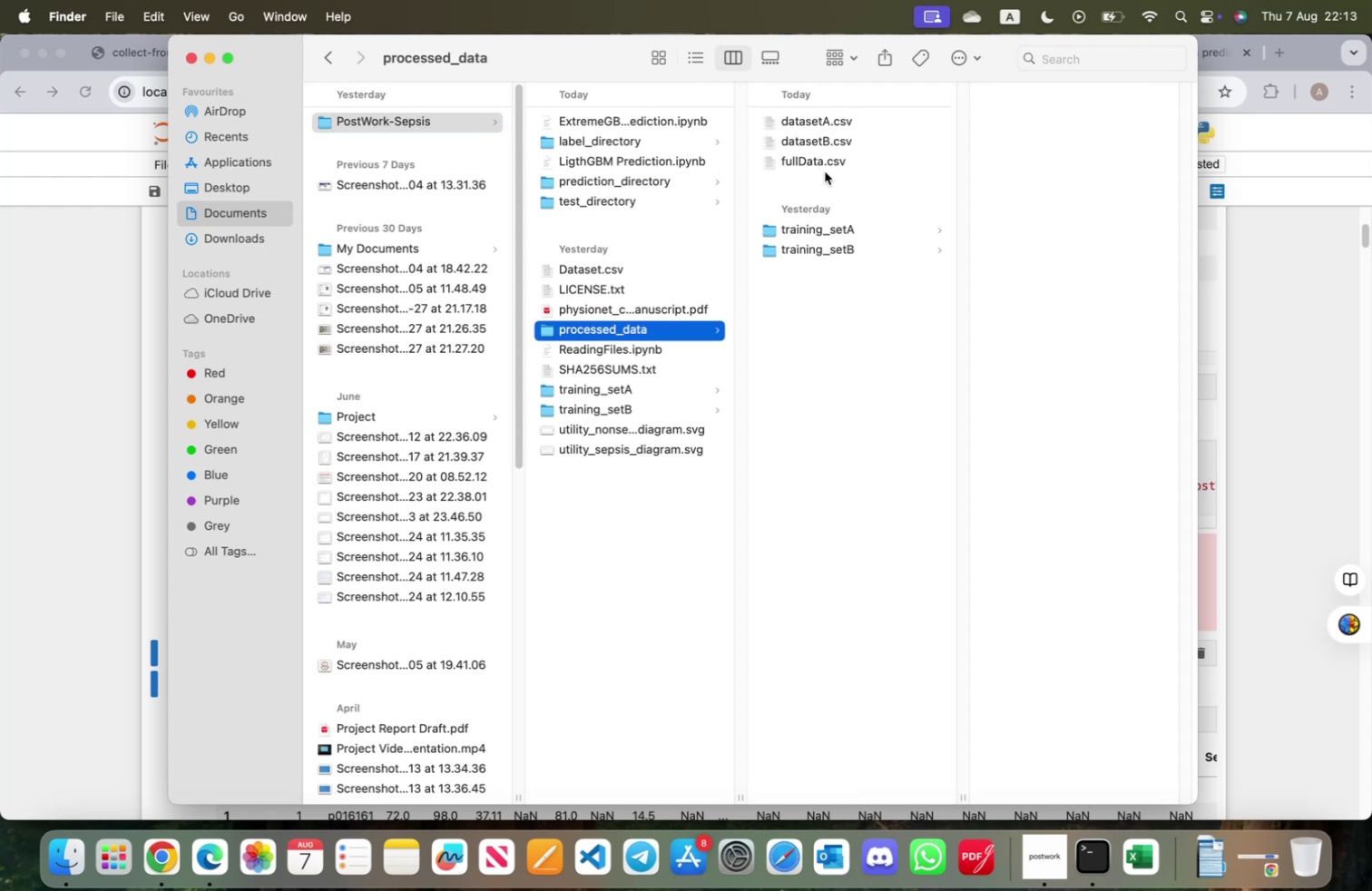 
double_click([825, 162])
 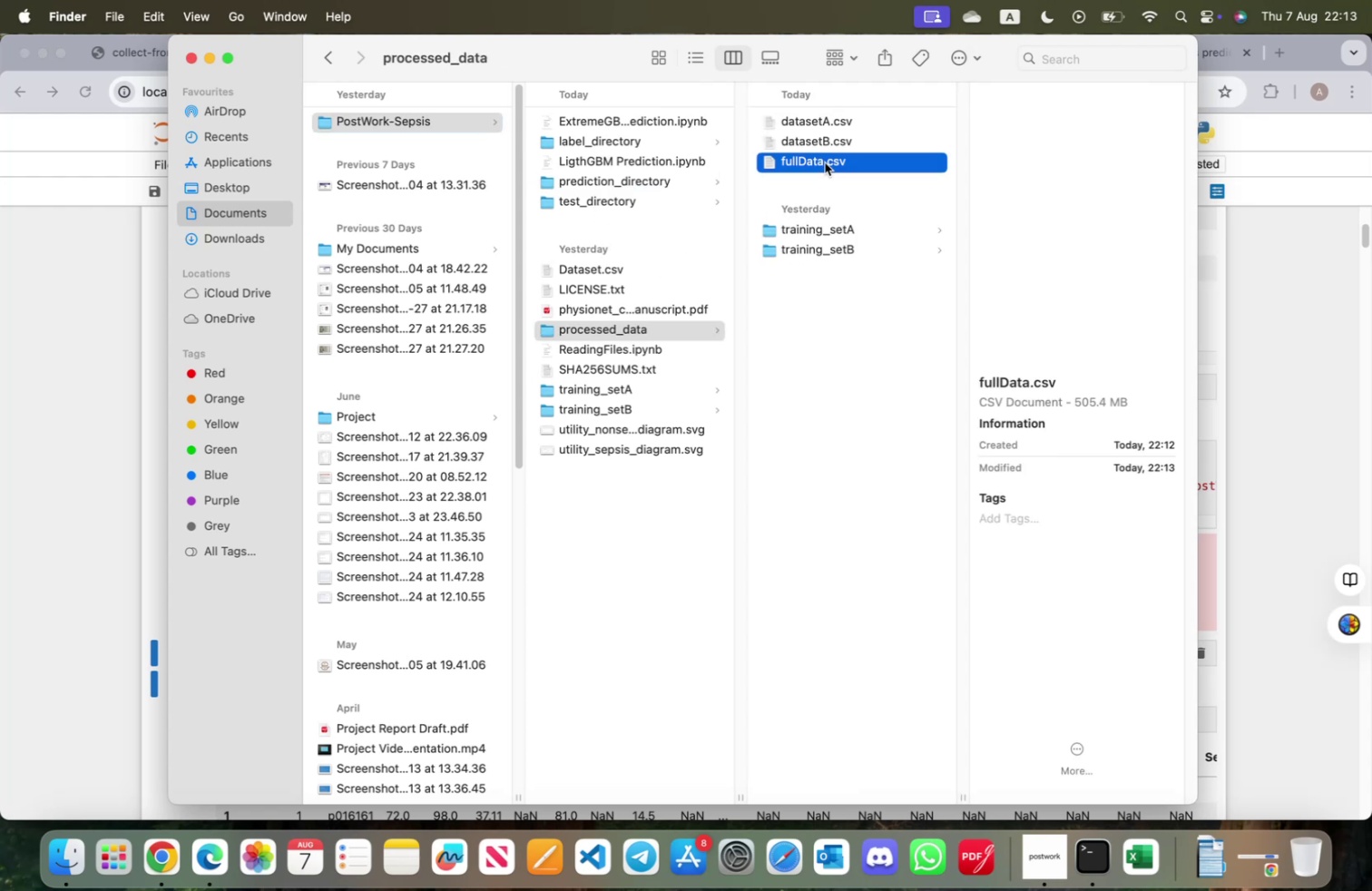 
triple_click([825, 162])
 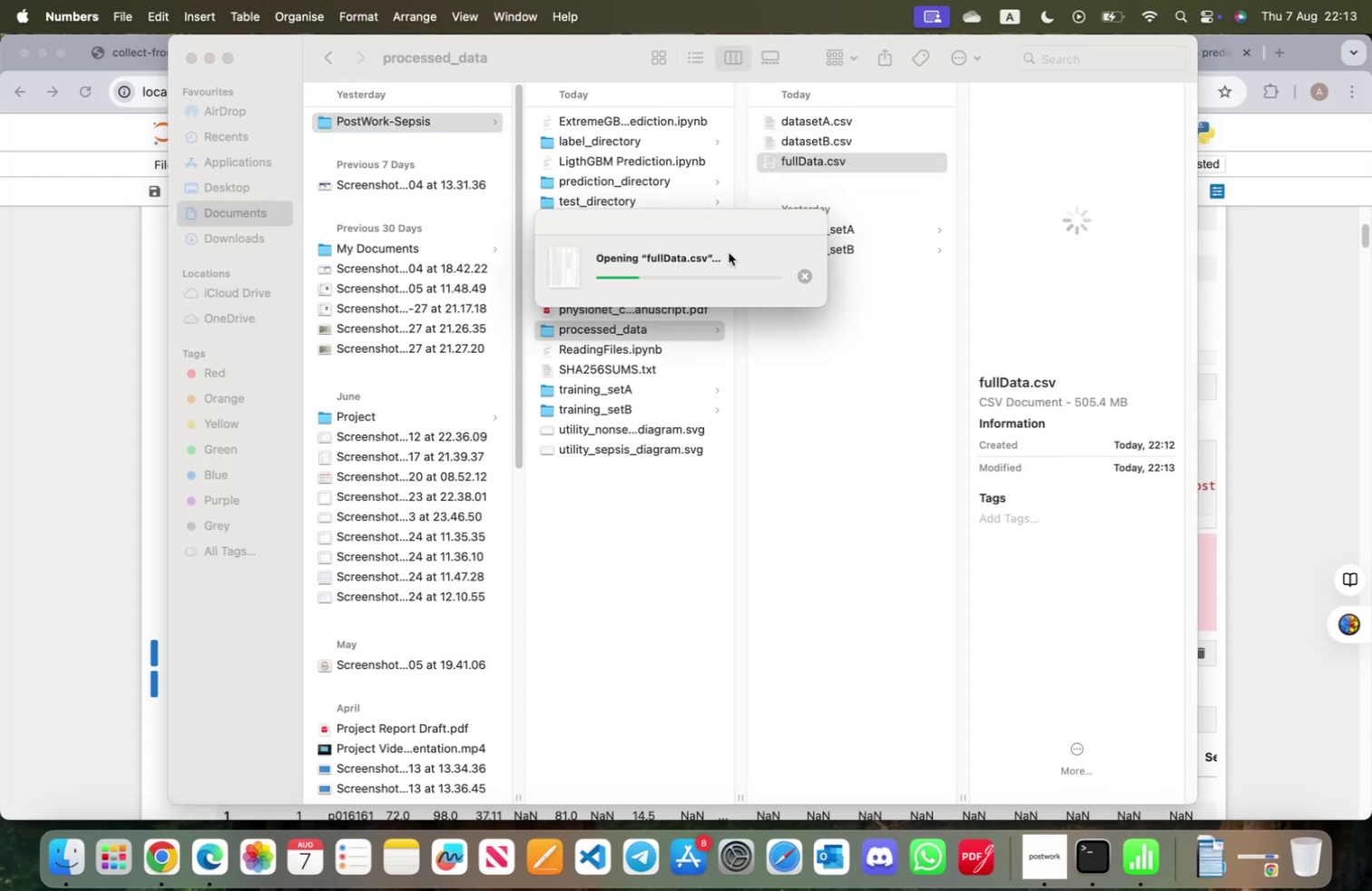 
left_click([803, 272])
 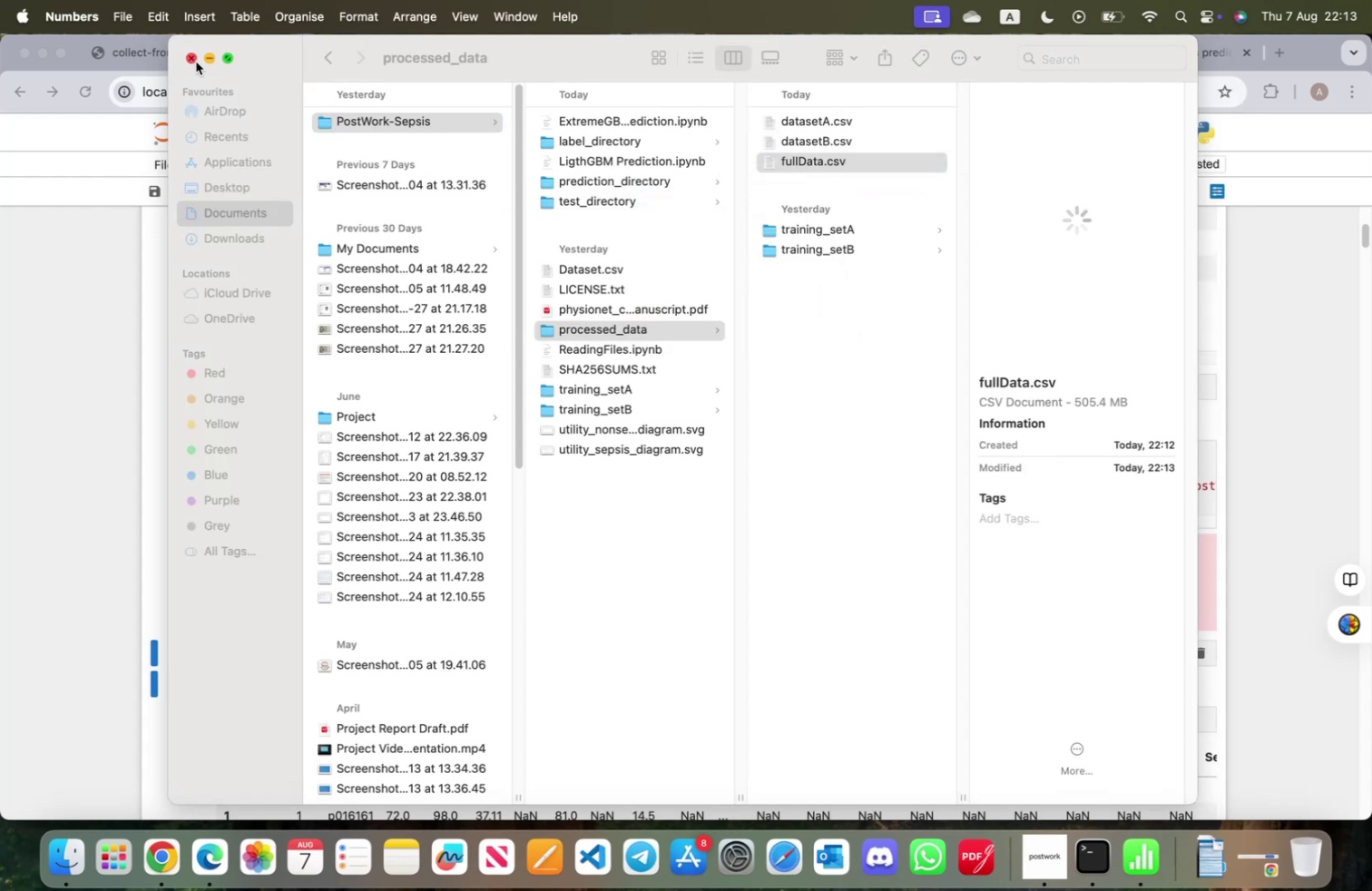 
left_click([194, 60])
 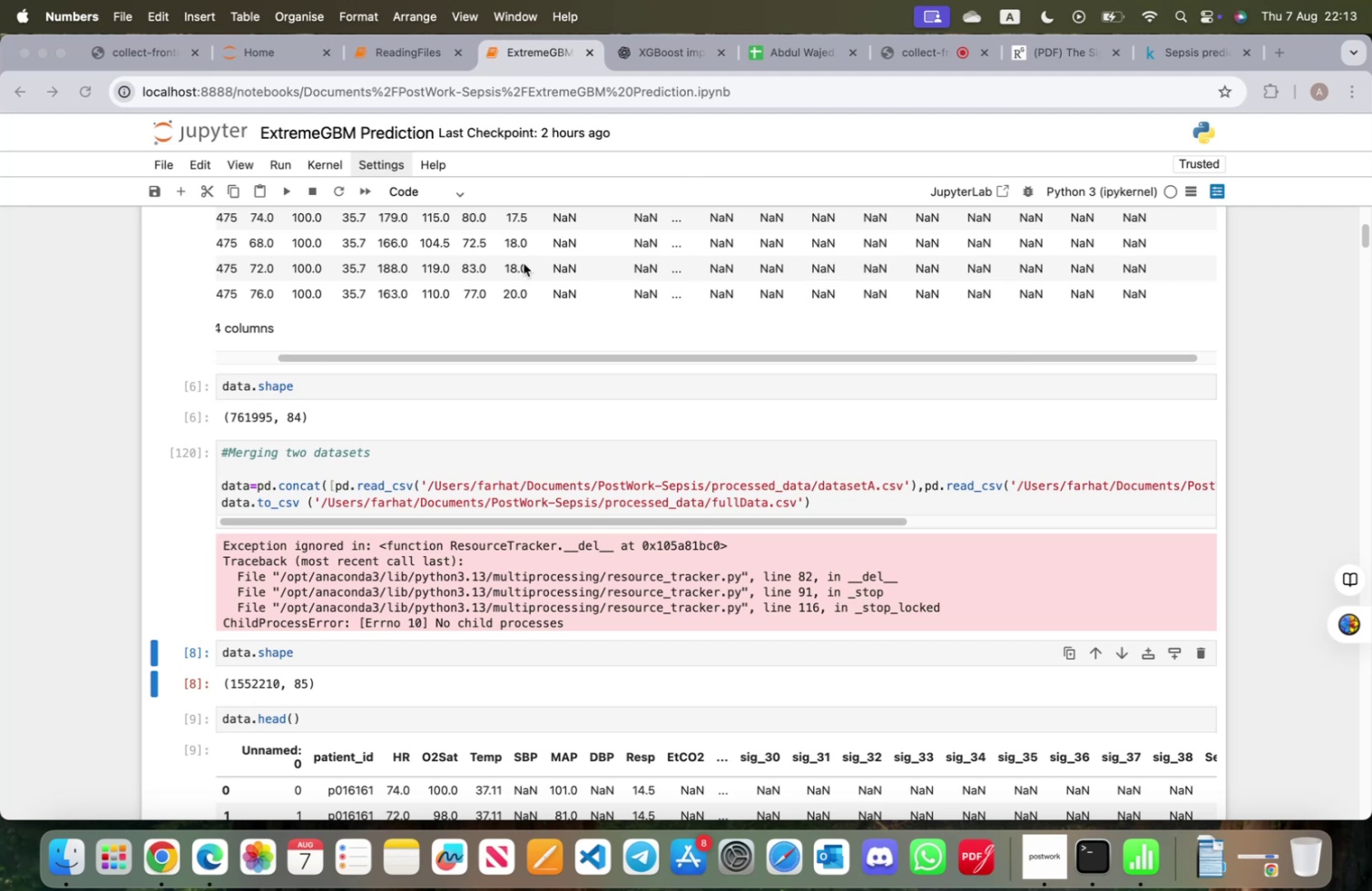 
scroll: coordinate [436, 449], scroll_direction: up, amount: 28.0
 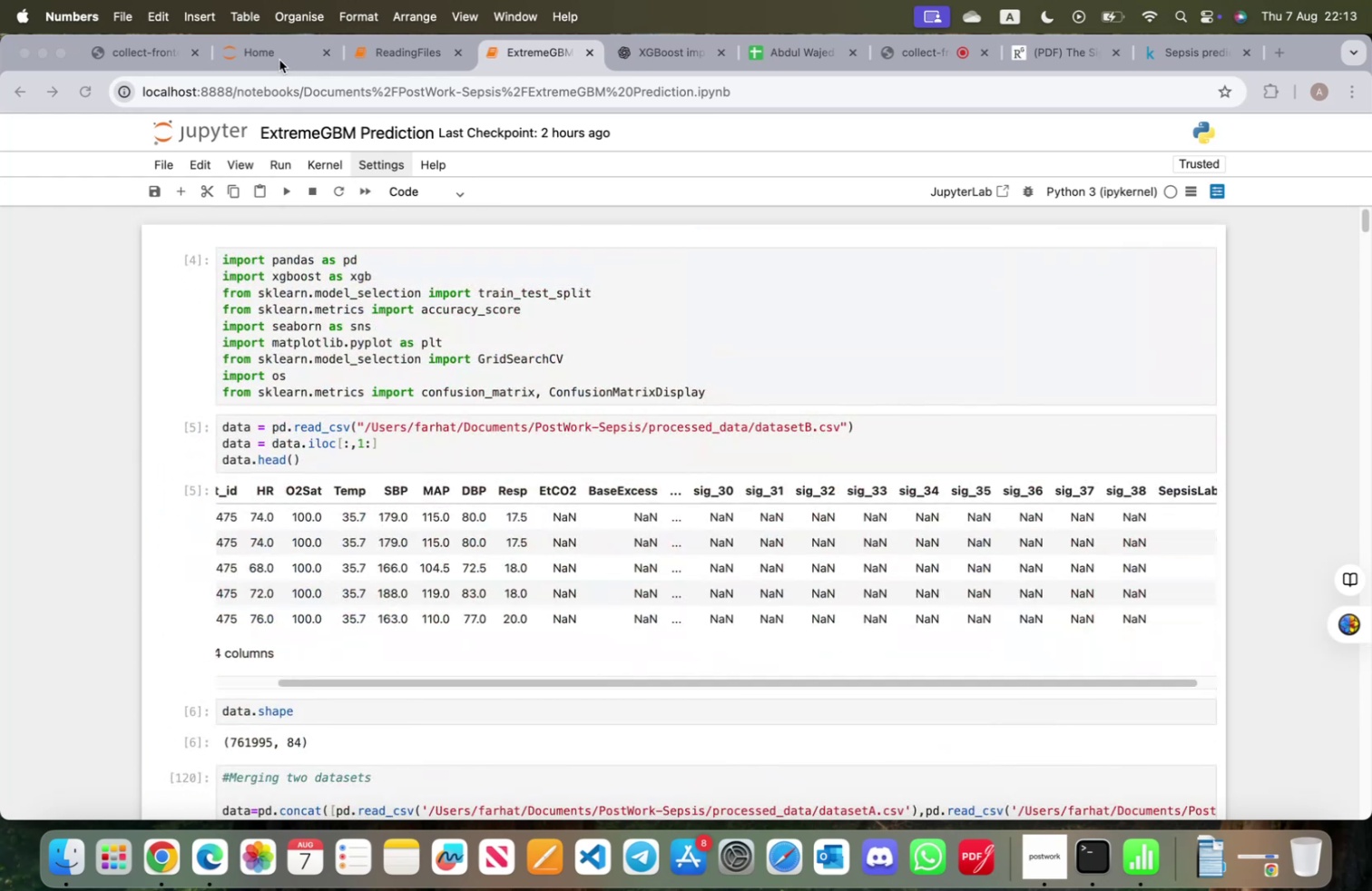 
left_click([276, 56])
 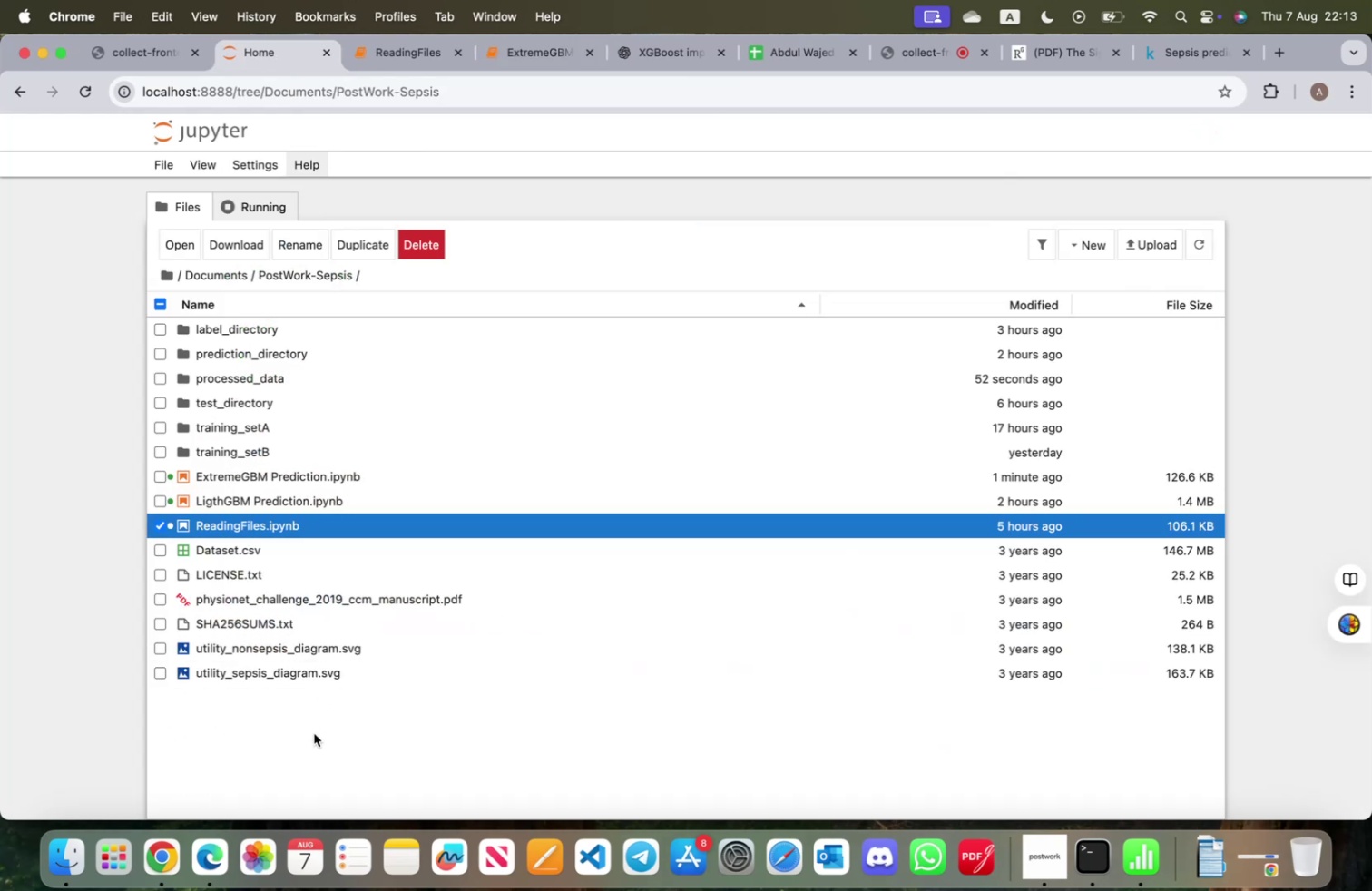 
left_click([314, 732])
 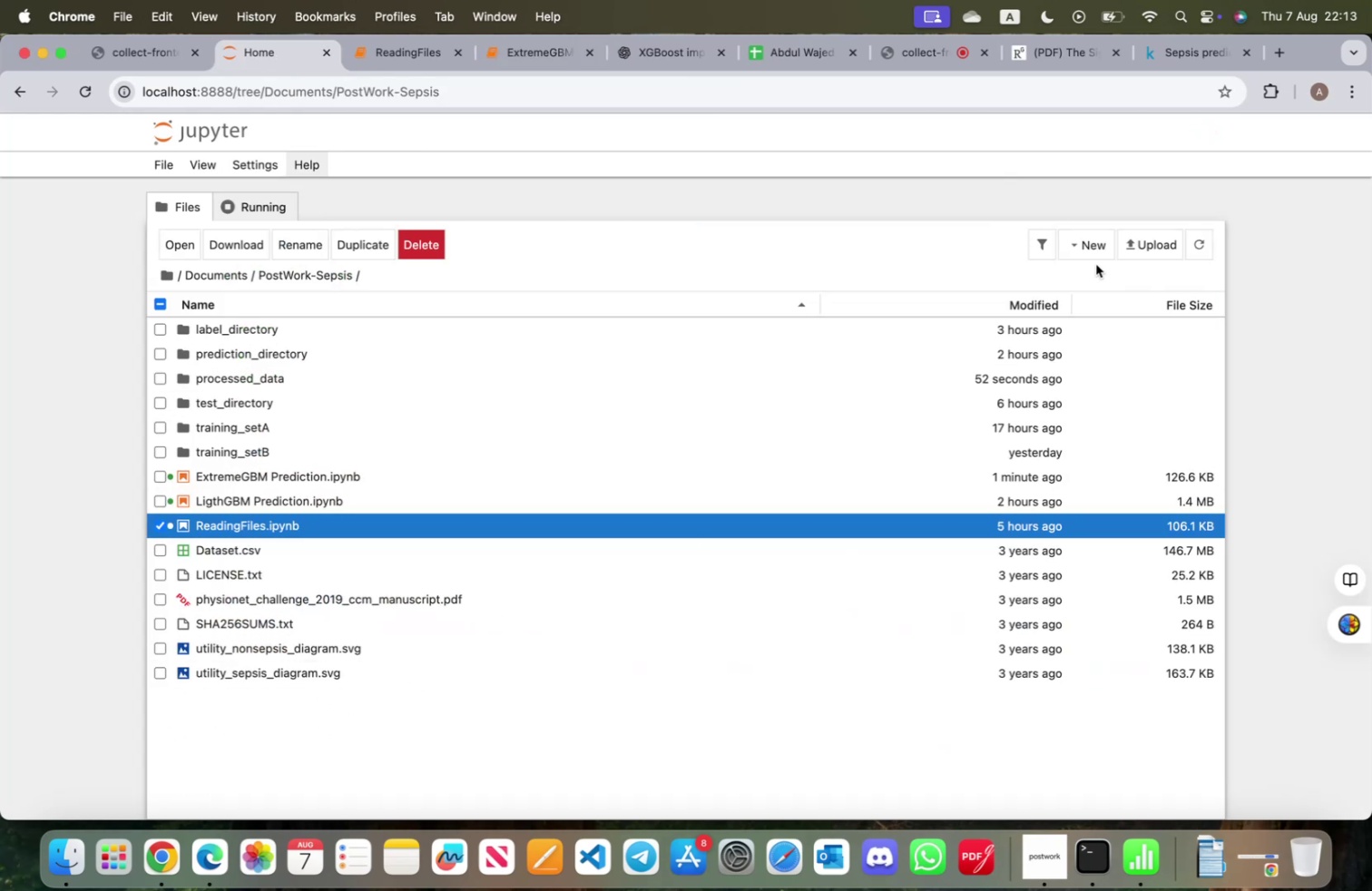 
left_click([1088, 250])
 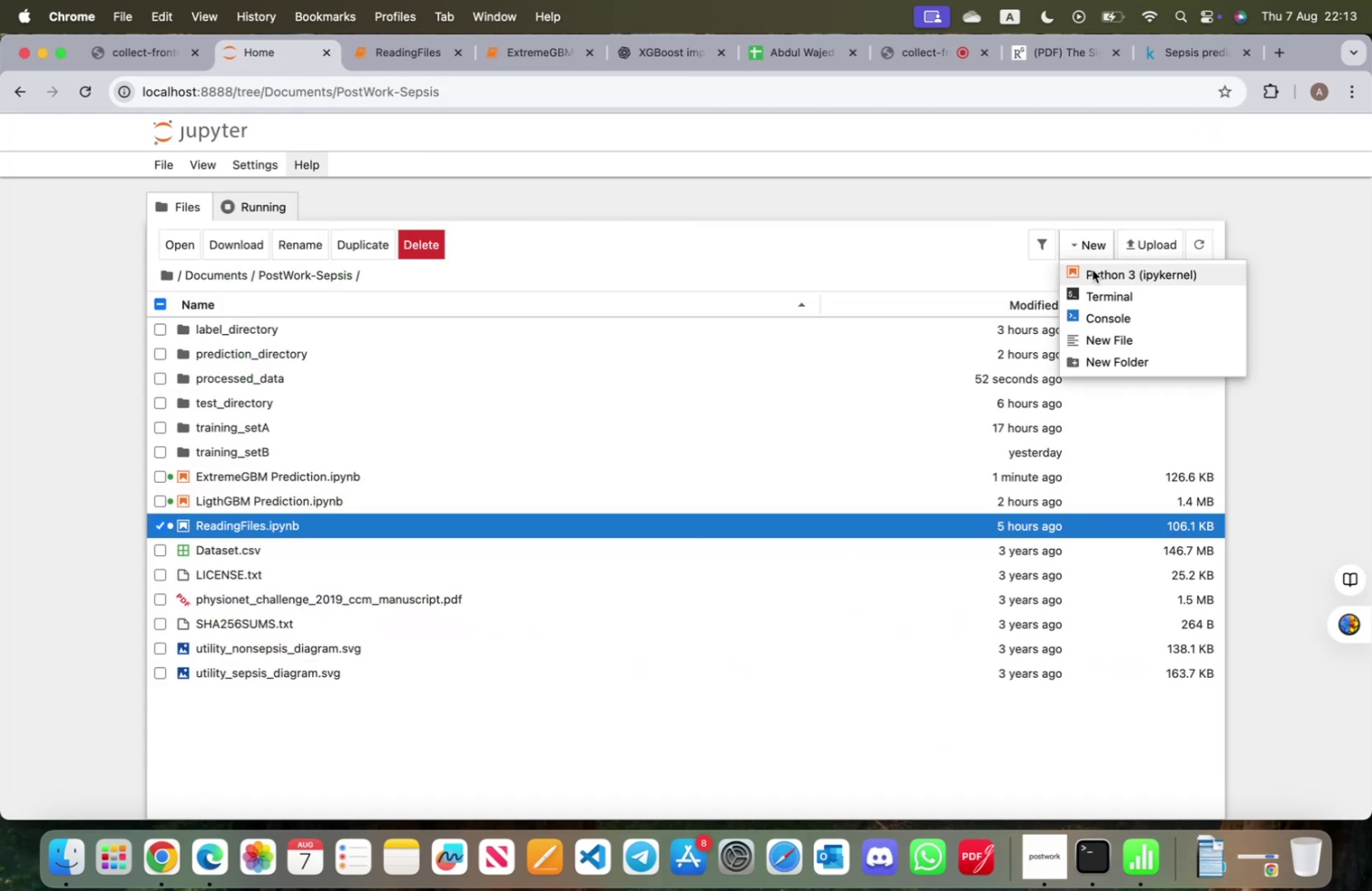 
left_click([1093, 269])
 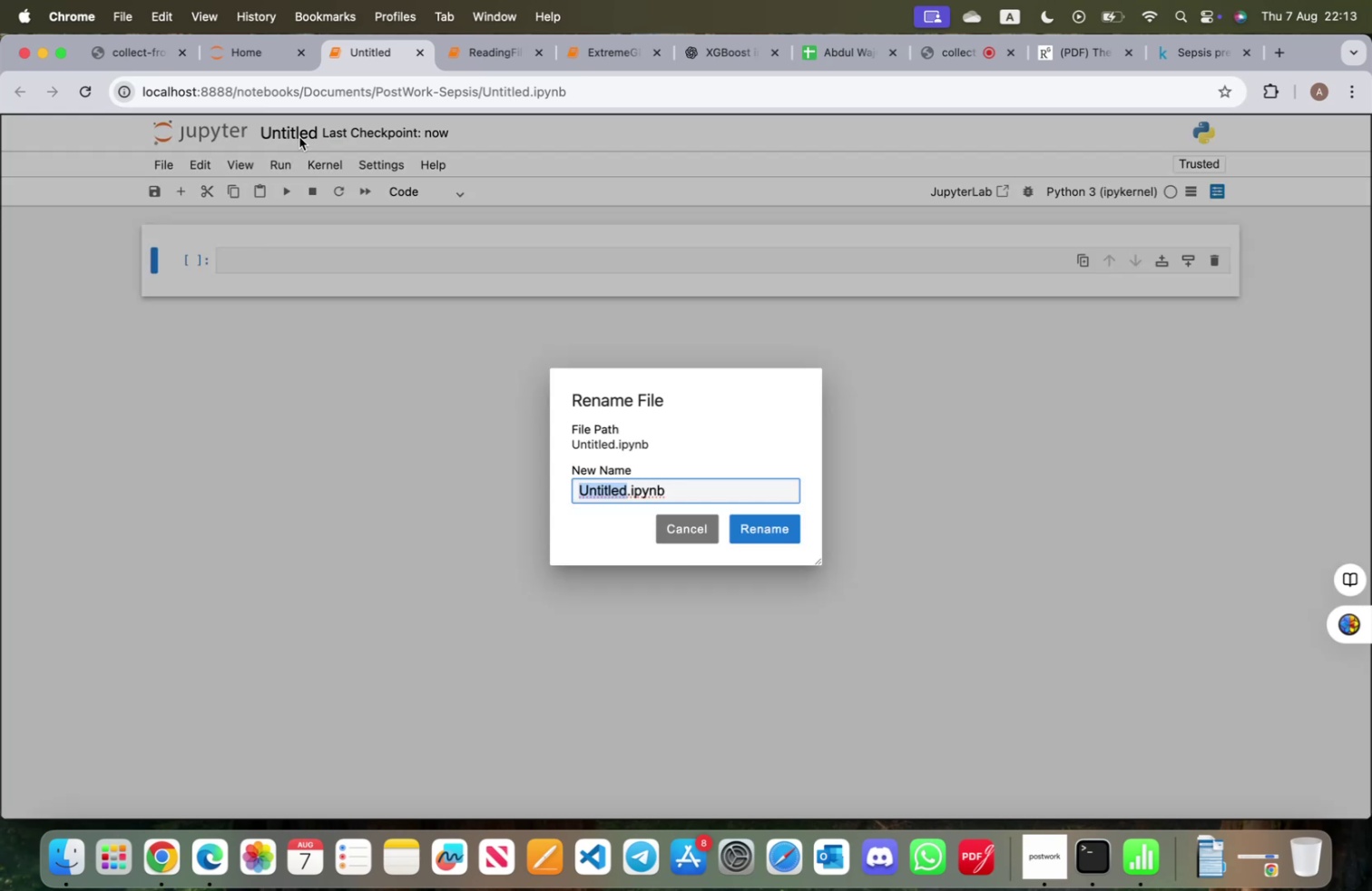 
type(Explanatory Analysisi)
key(Backspace)
 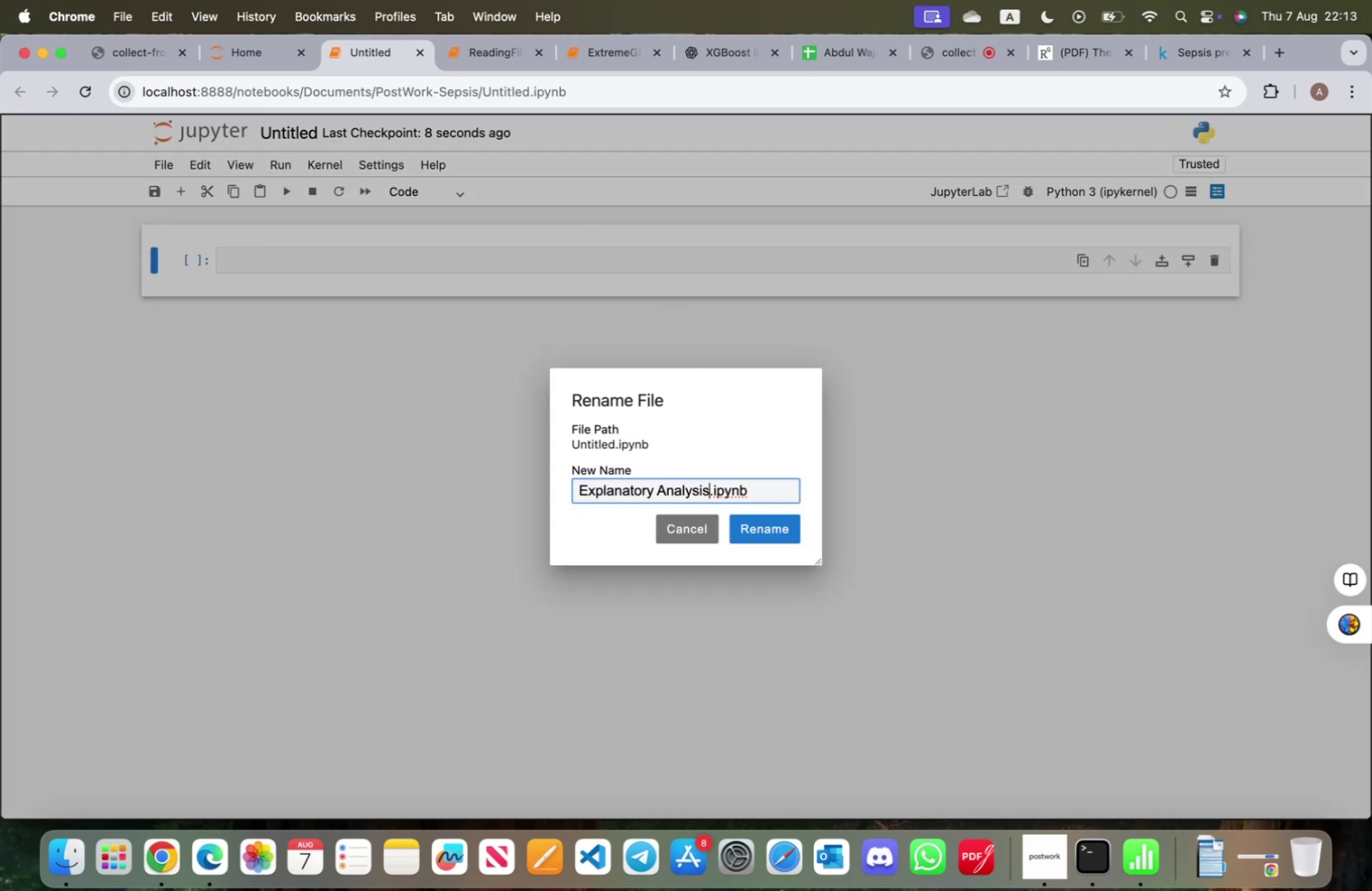 
left_click([755, 536])
 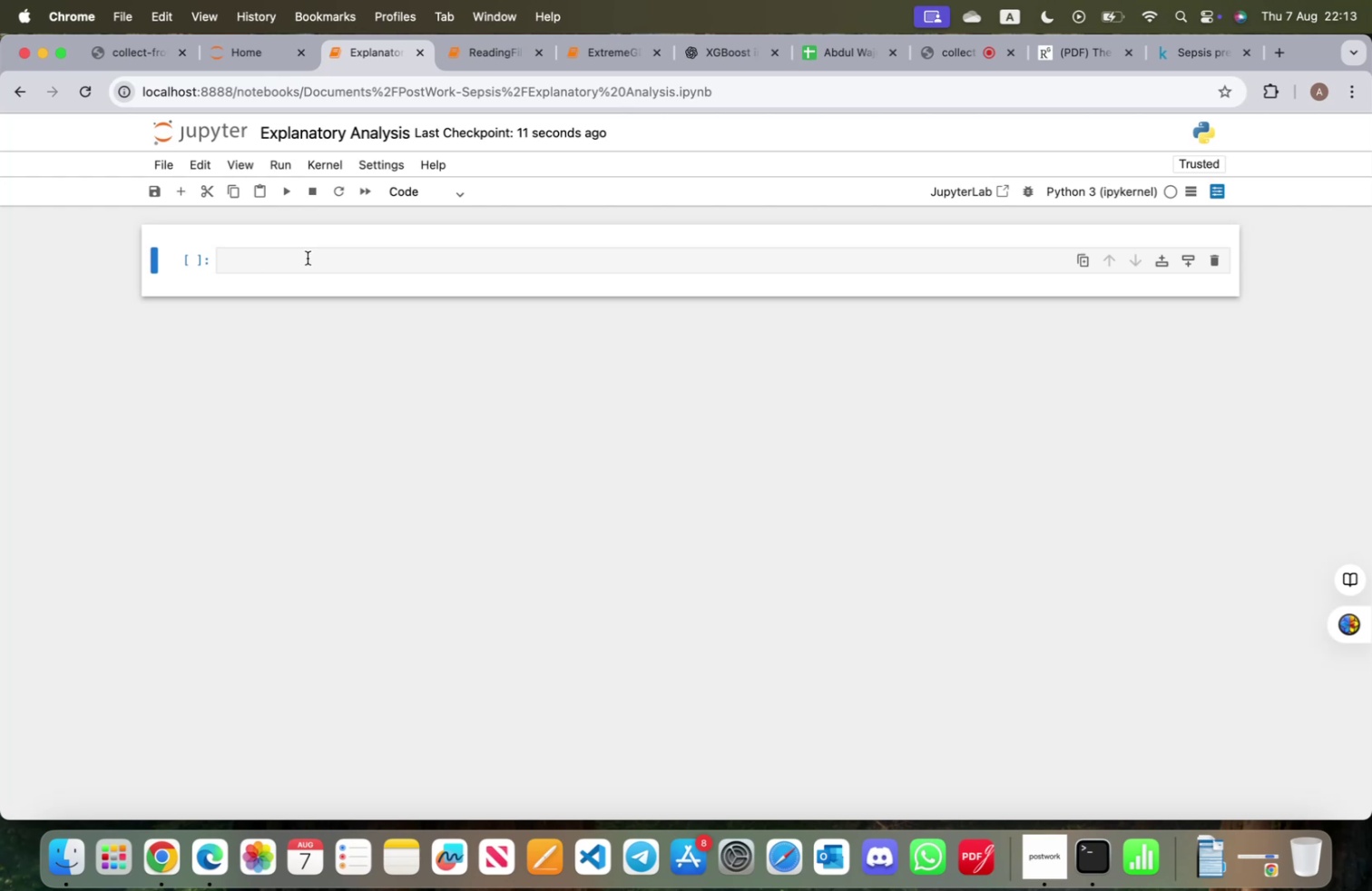 
left_click([308, 258])
 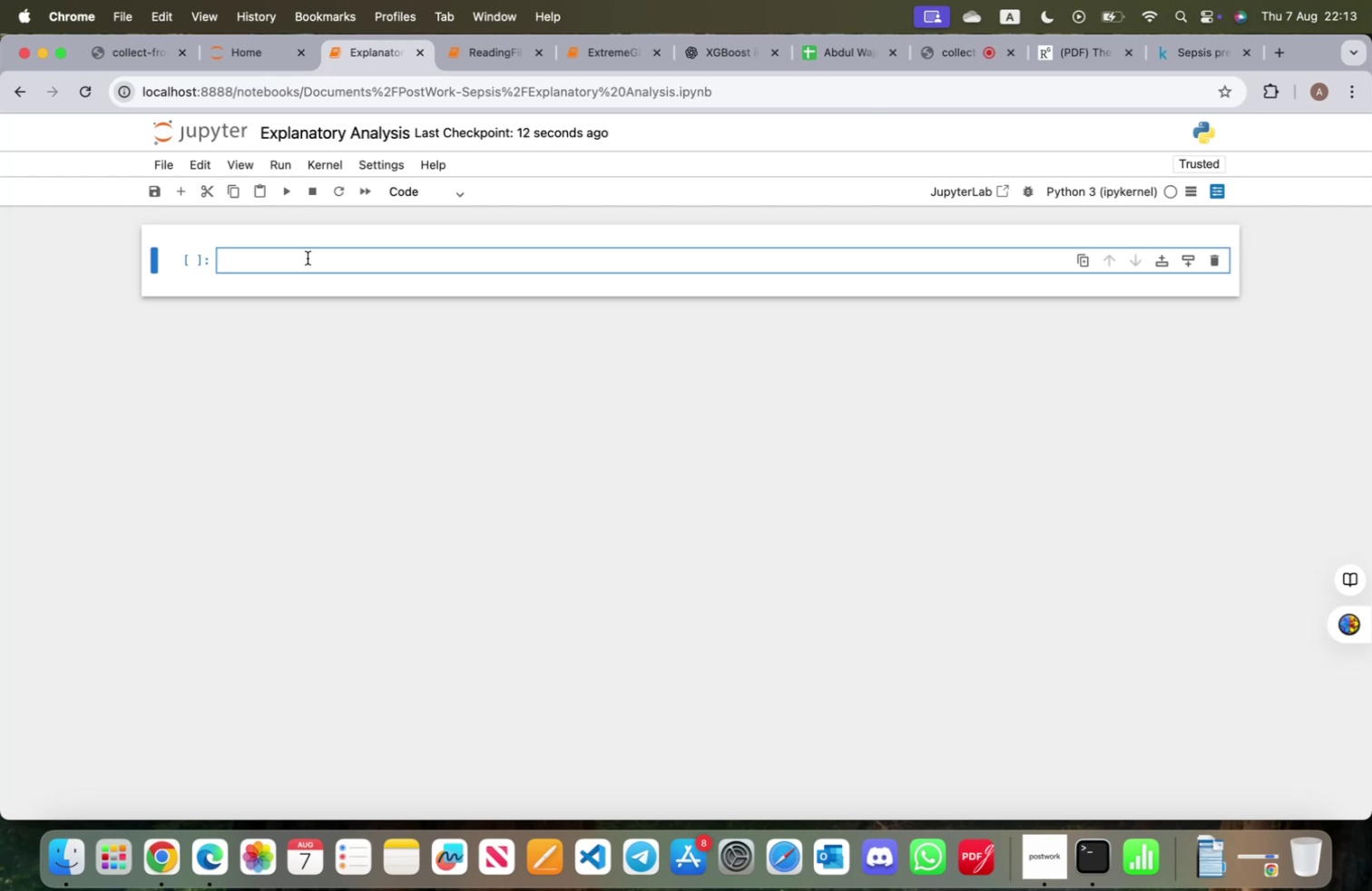 
type(import pandas as pd)
 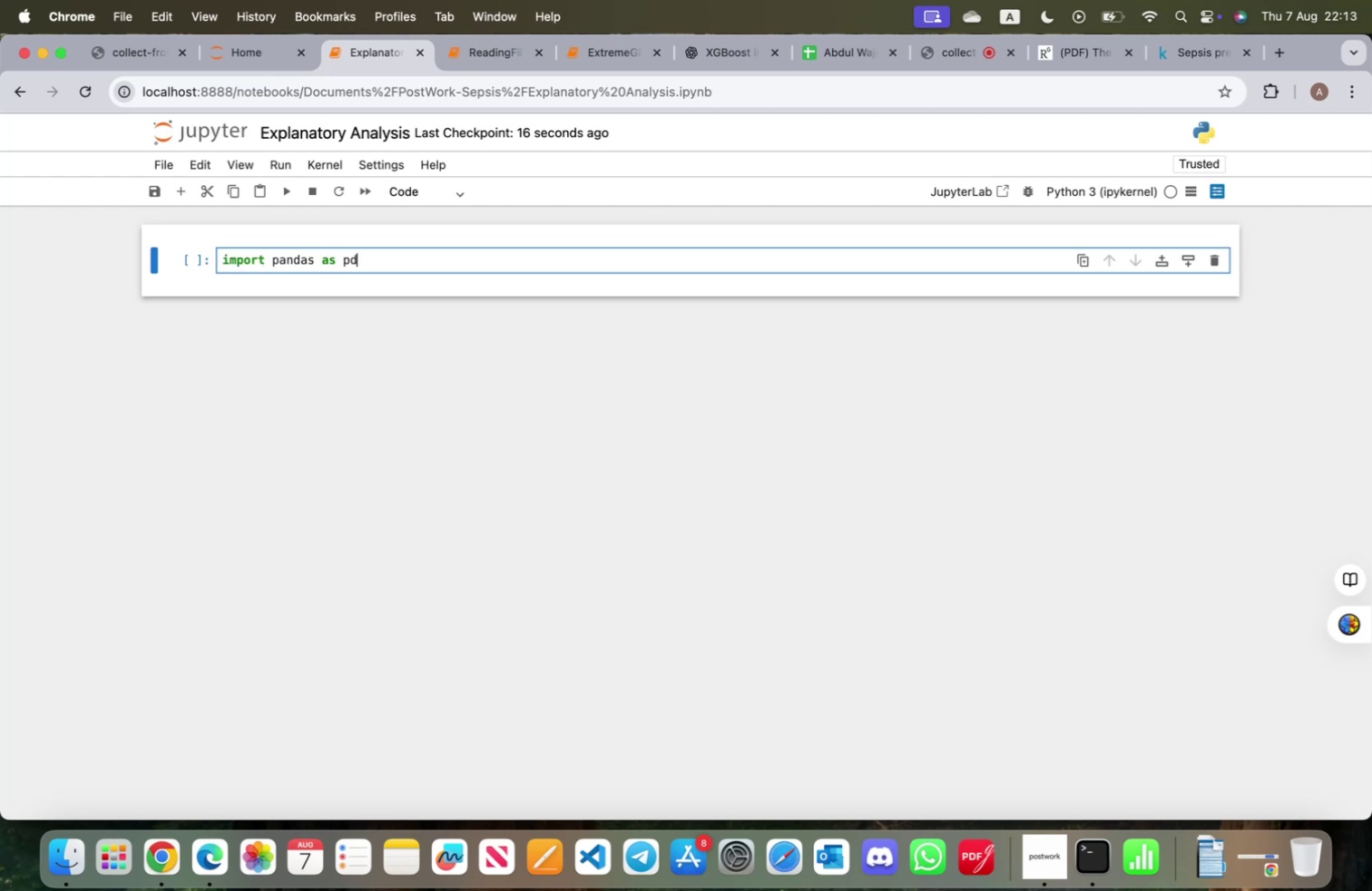 
key(Enter)
 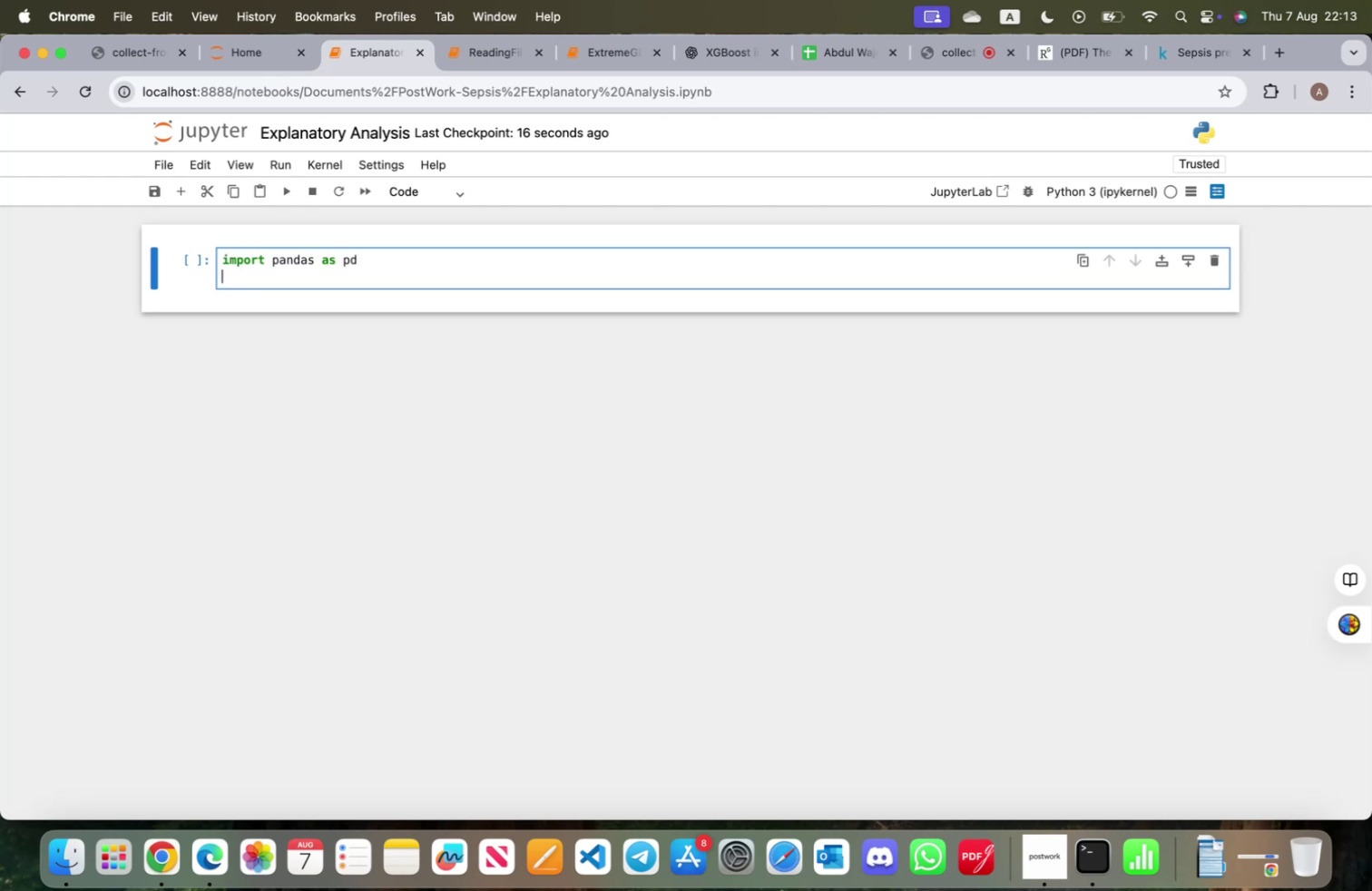 
type(import matplotlib.pypo)
key(Backspace)
type(lot as plt)
 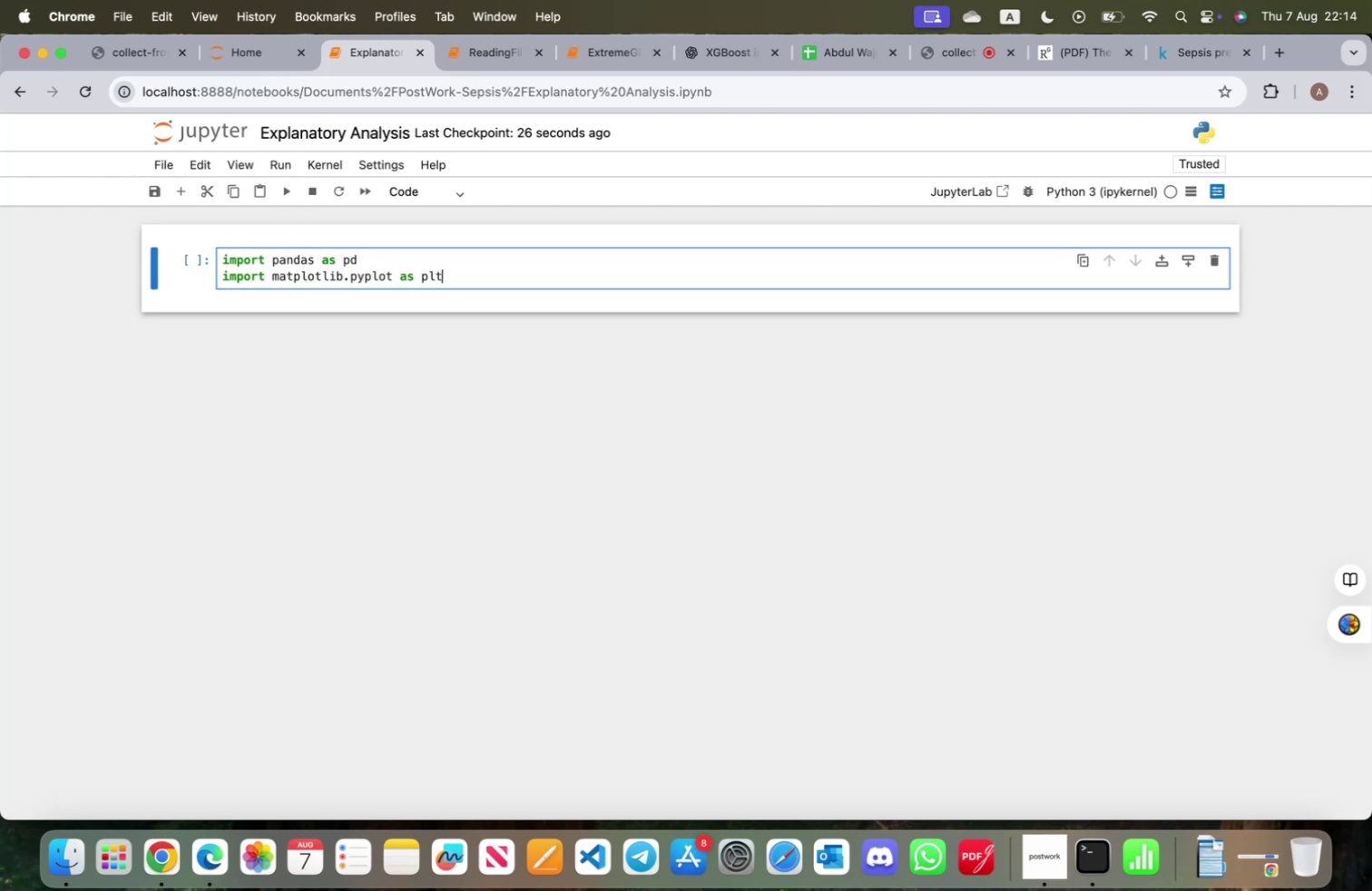 
key(Enter)
 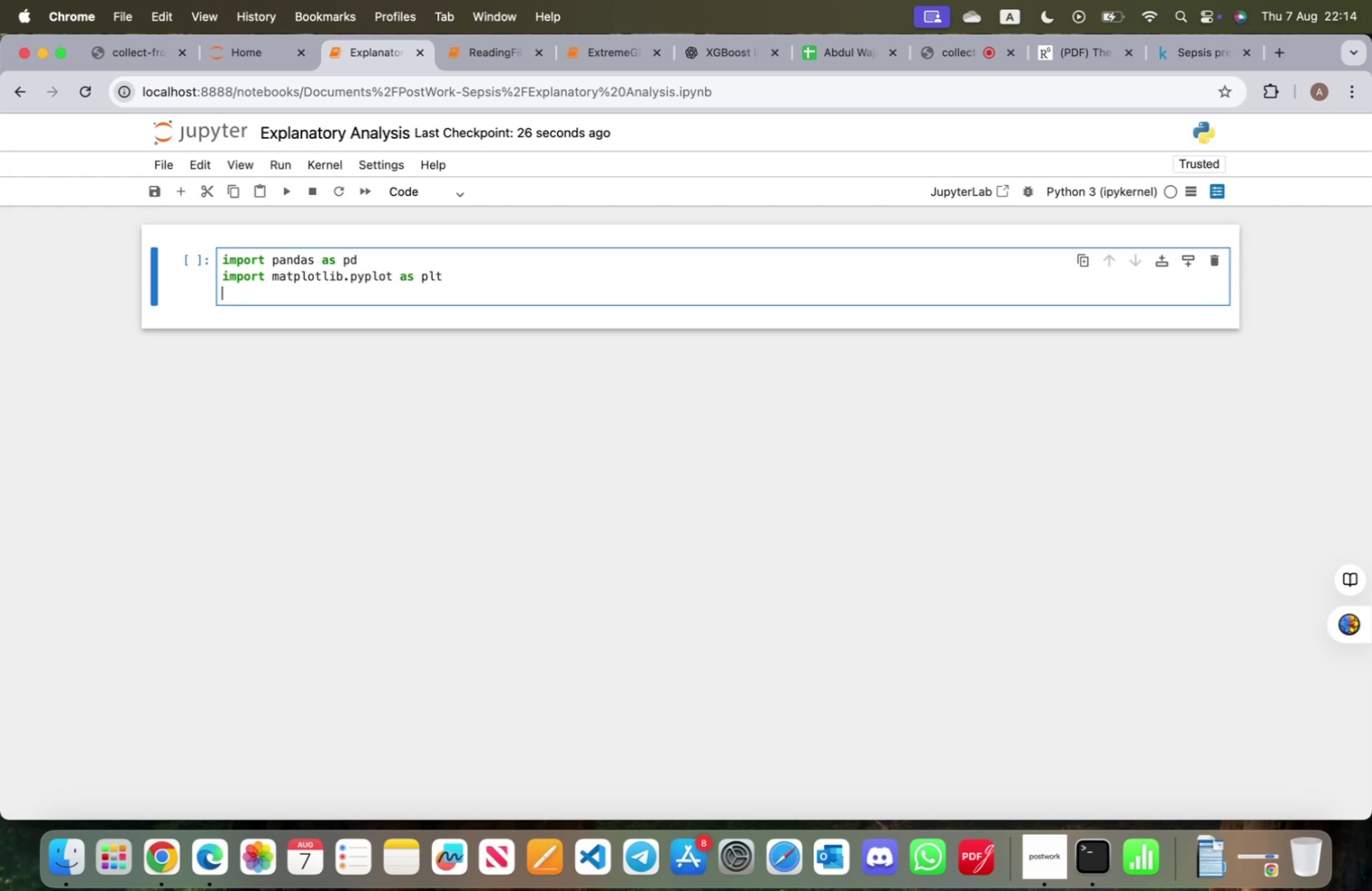 
type(impu)
key(Backspace)
type(oty )
key(Backspace)
key(Backspace)
key(Backspace)
type(rt seaborn as sns)
 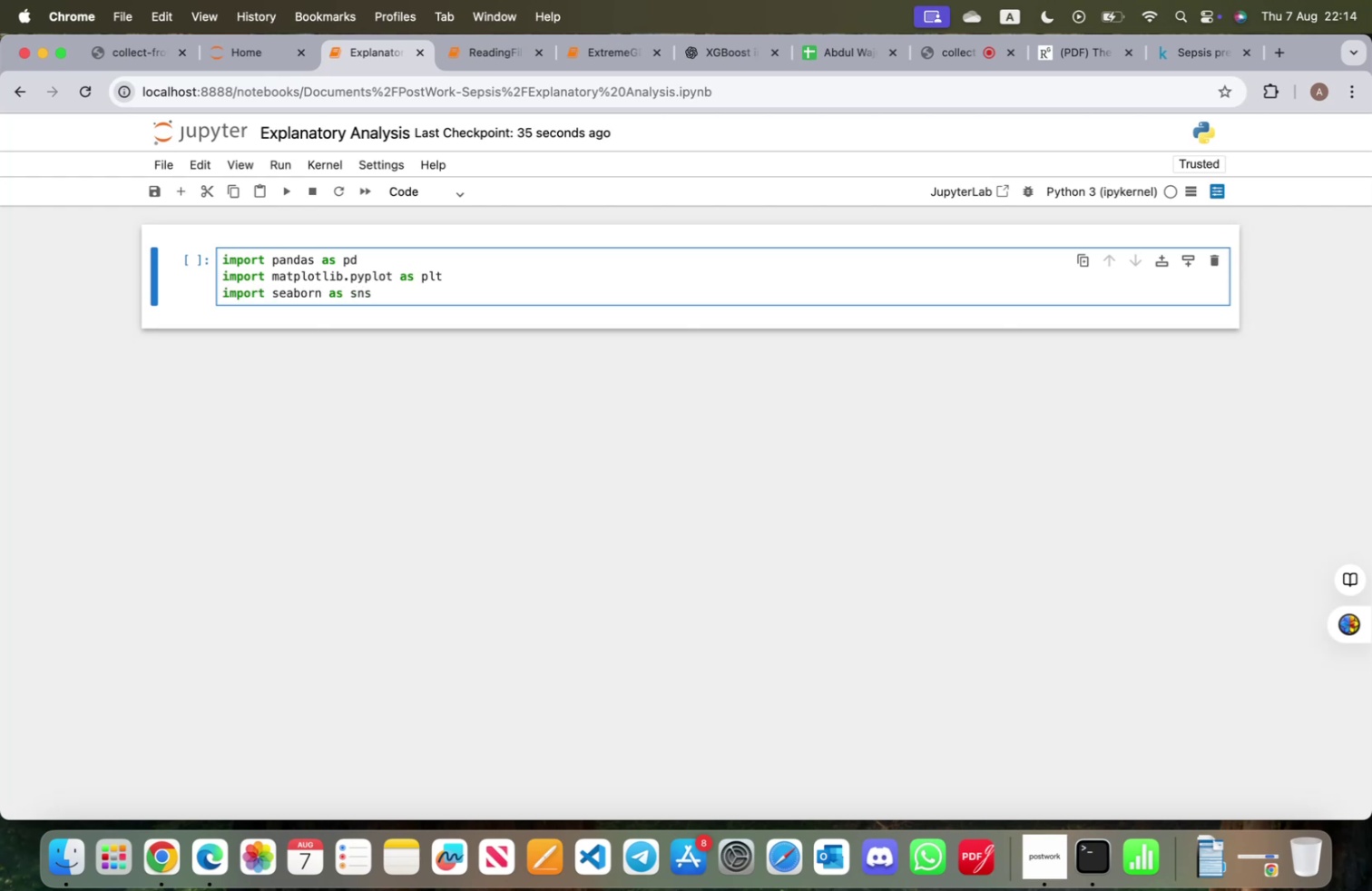 
key(Shift+Enter)
 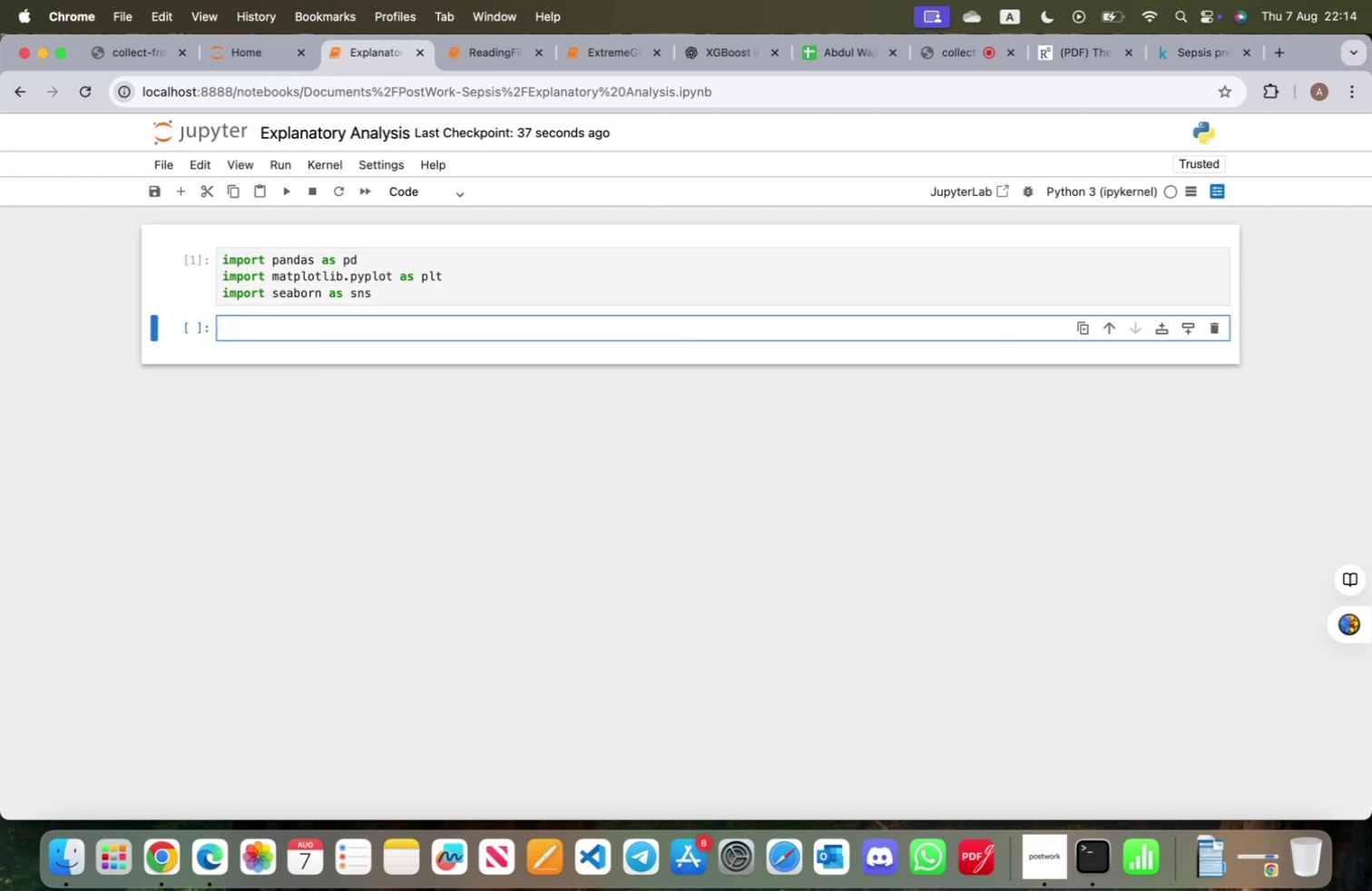 
type(data = pd.read_csvO)
key(Backspace)
type(()
 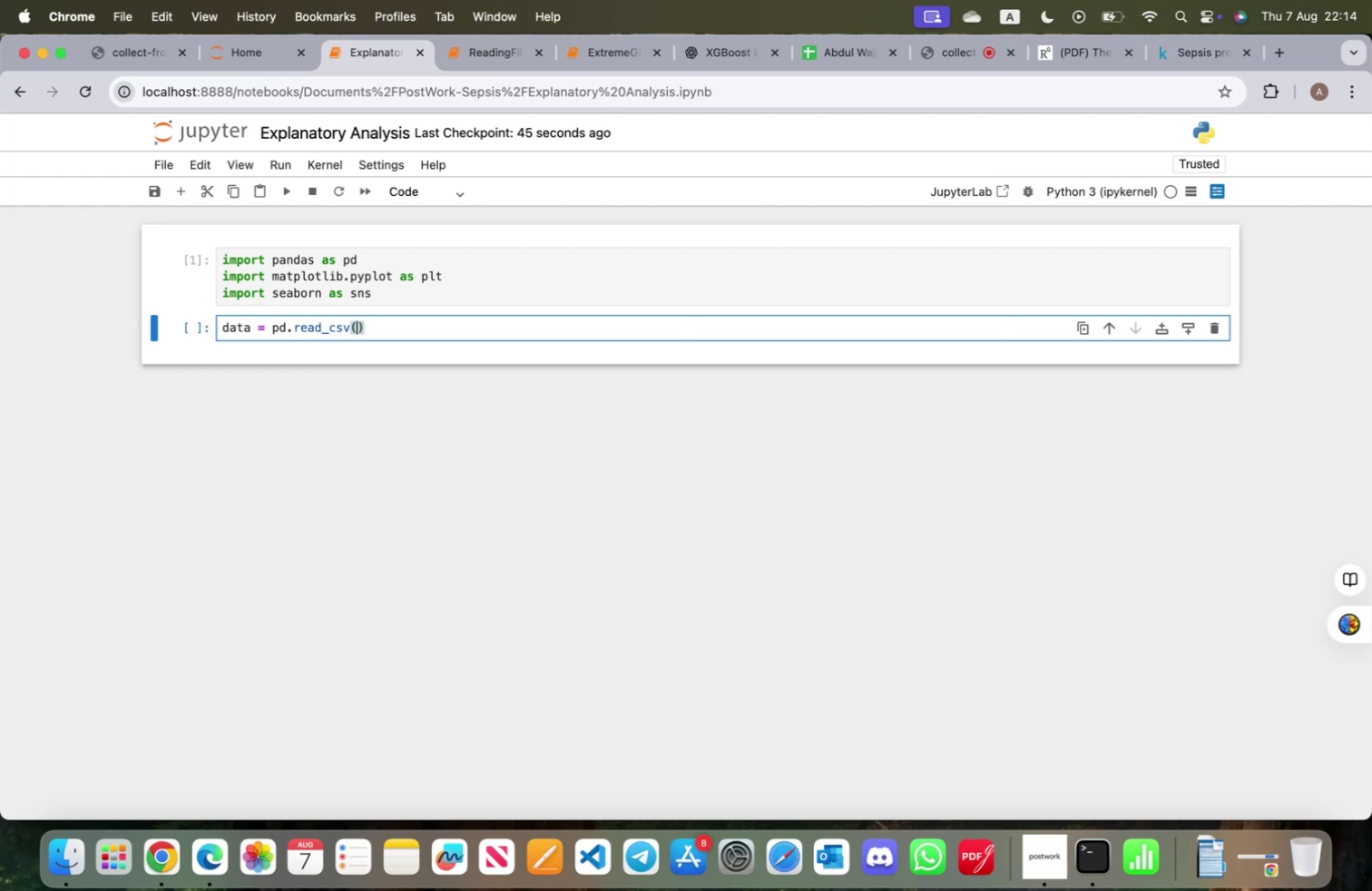 
key(Meta+V)
 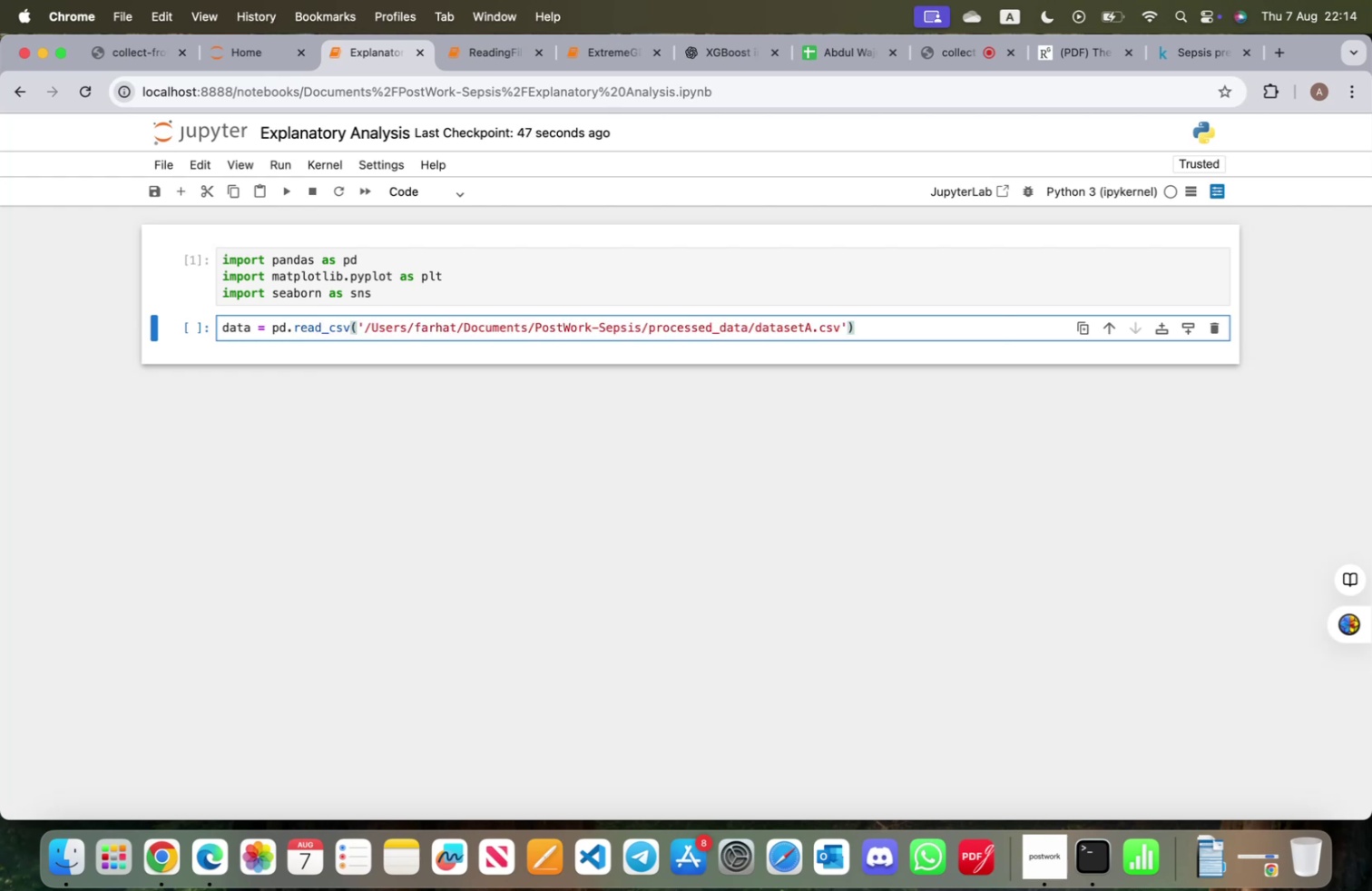 
hold_key(key=ArrowLeft, duration=0.72)
 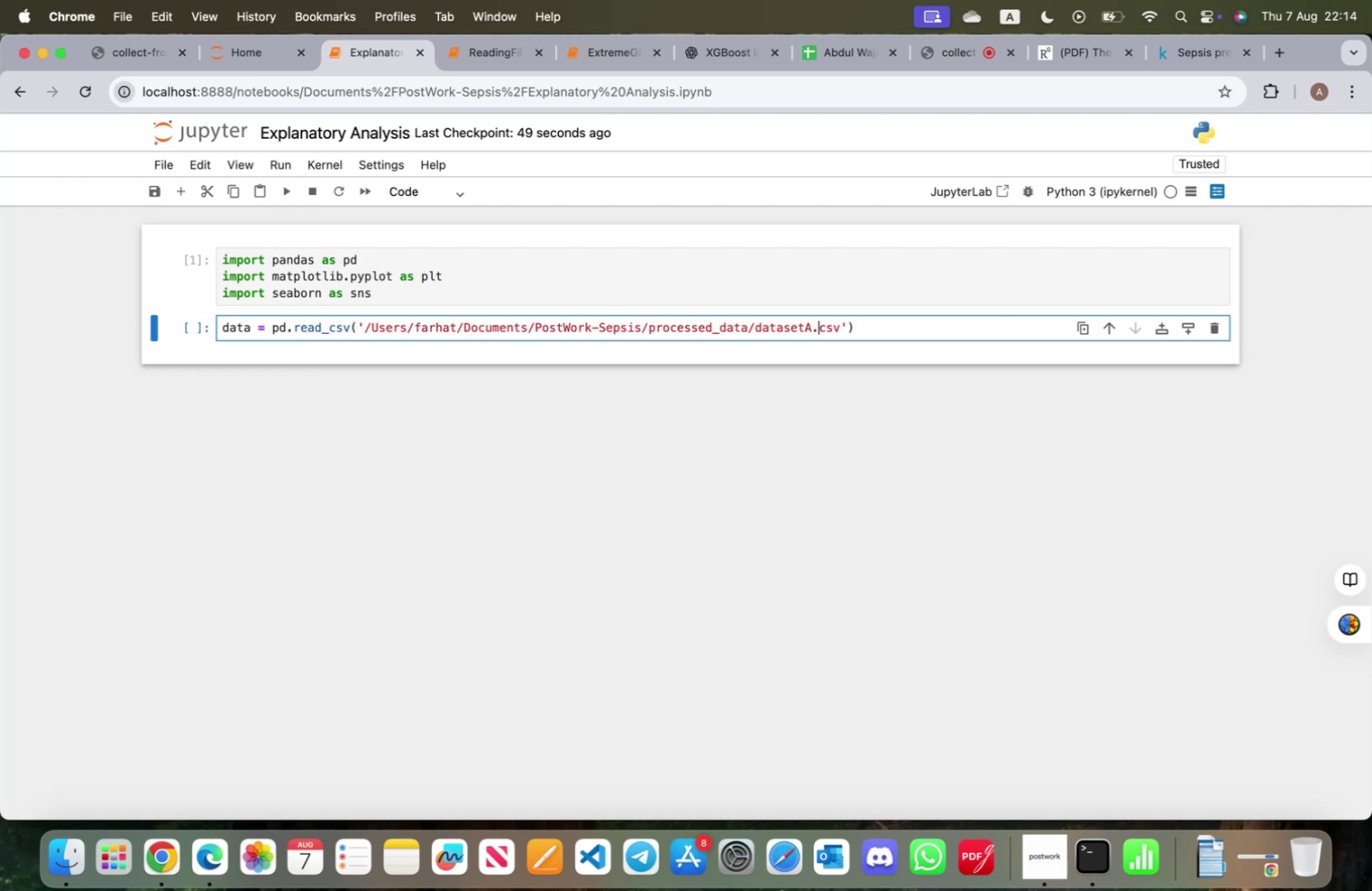 
key(ArrowLeft)
 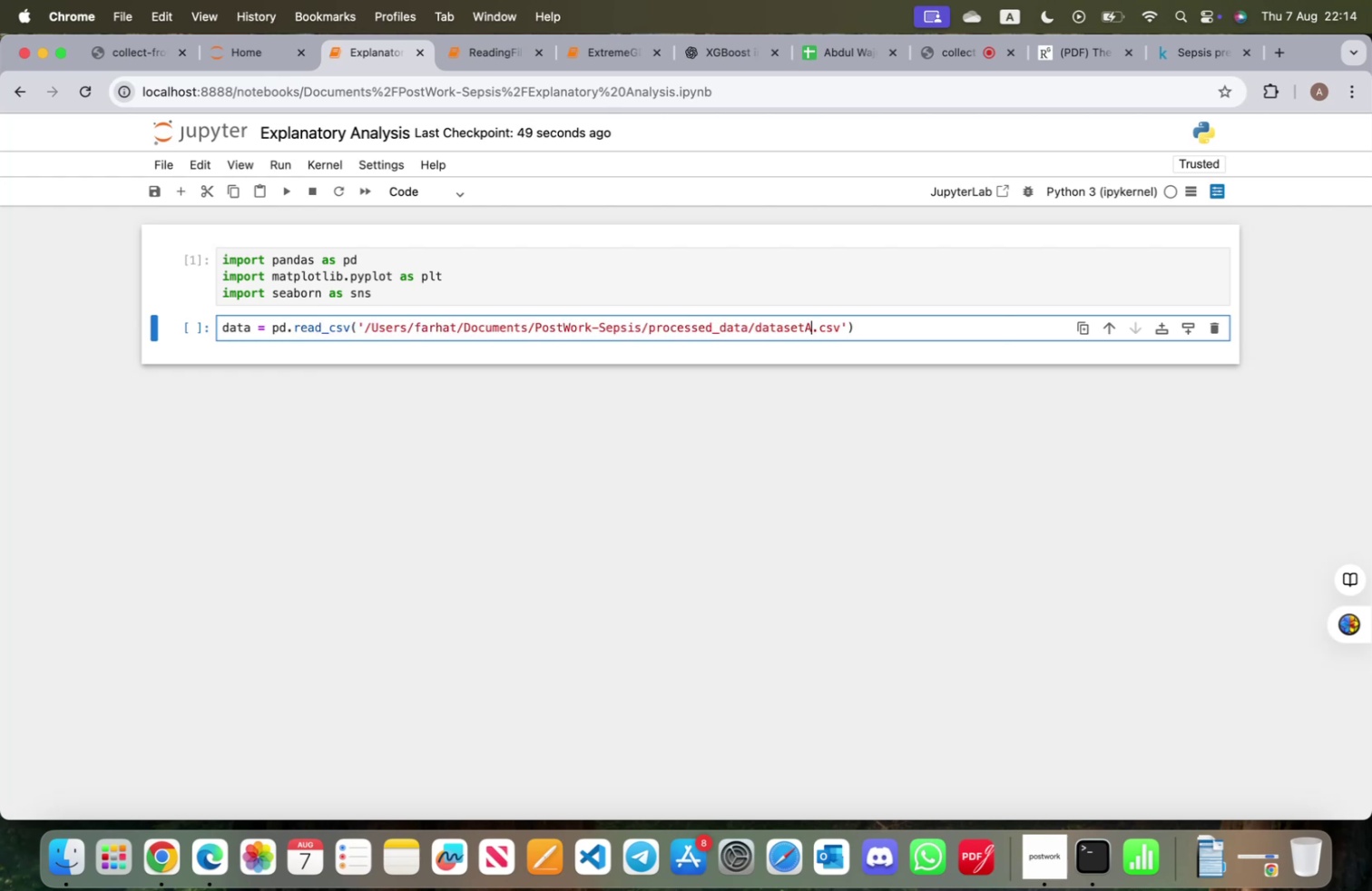 
key(Backspace)
key(Backspace)
key(Backspace)
key(Backspace)
key(Backspace)
key(Backspace)
key(Backspace)
type(f)
key(Backspace)
key(Backspace)
type(fullData)
 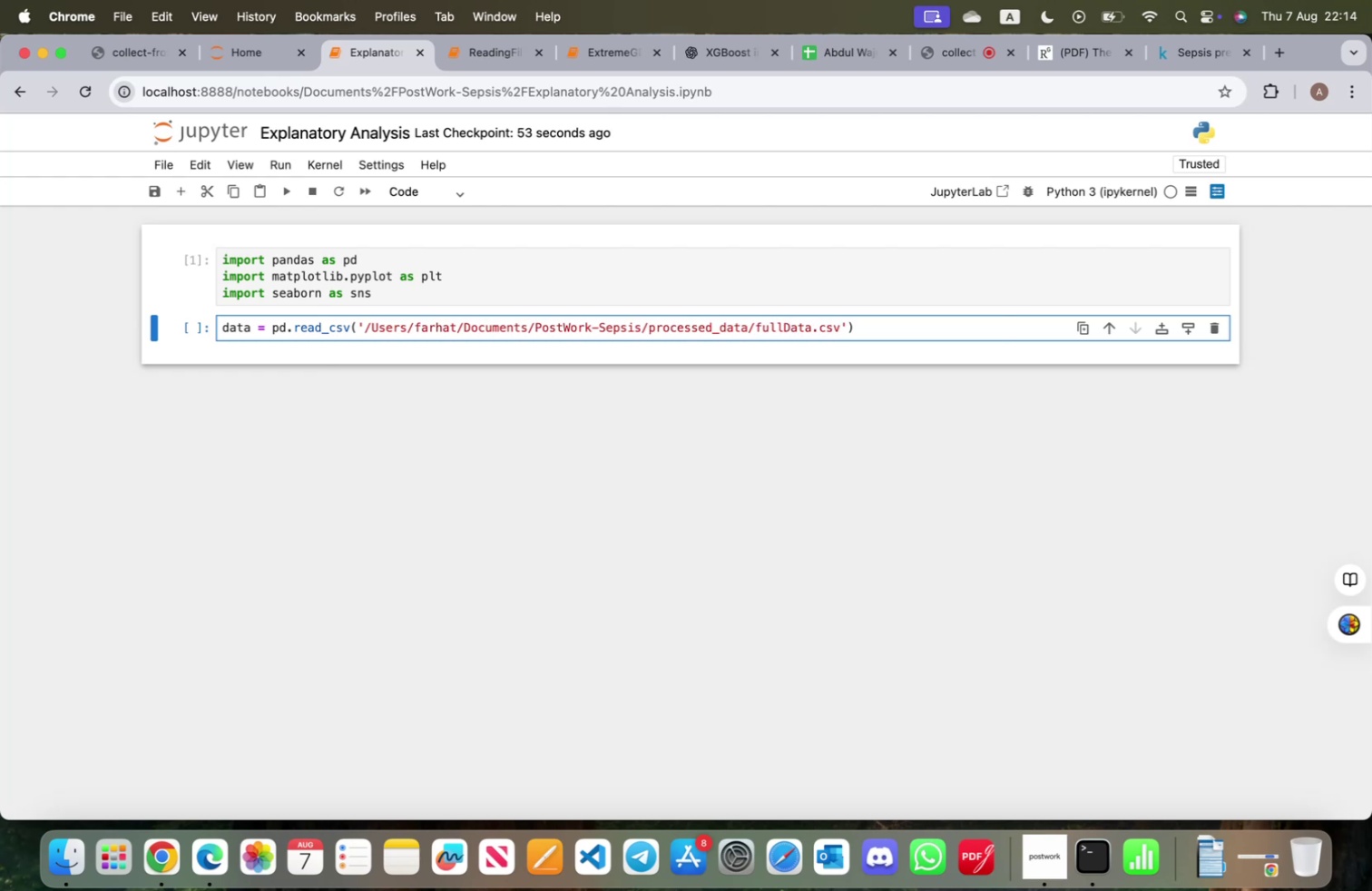 
key(ArrowRight)
 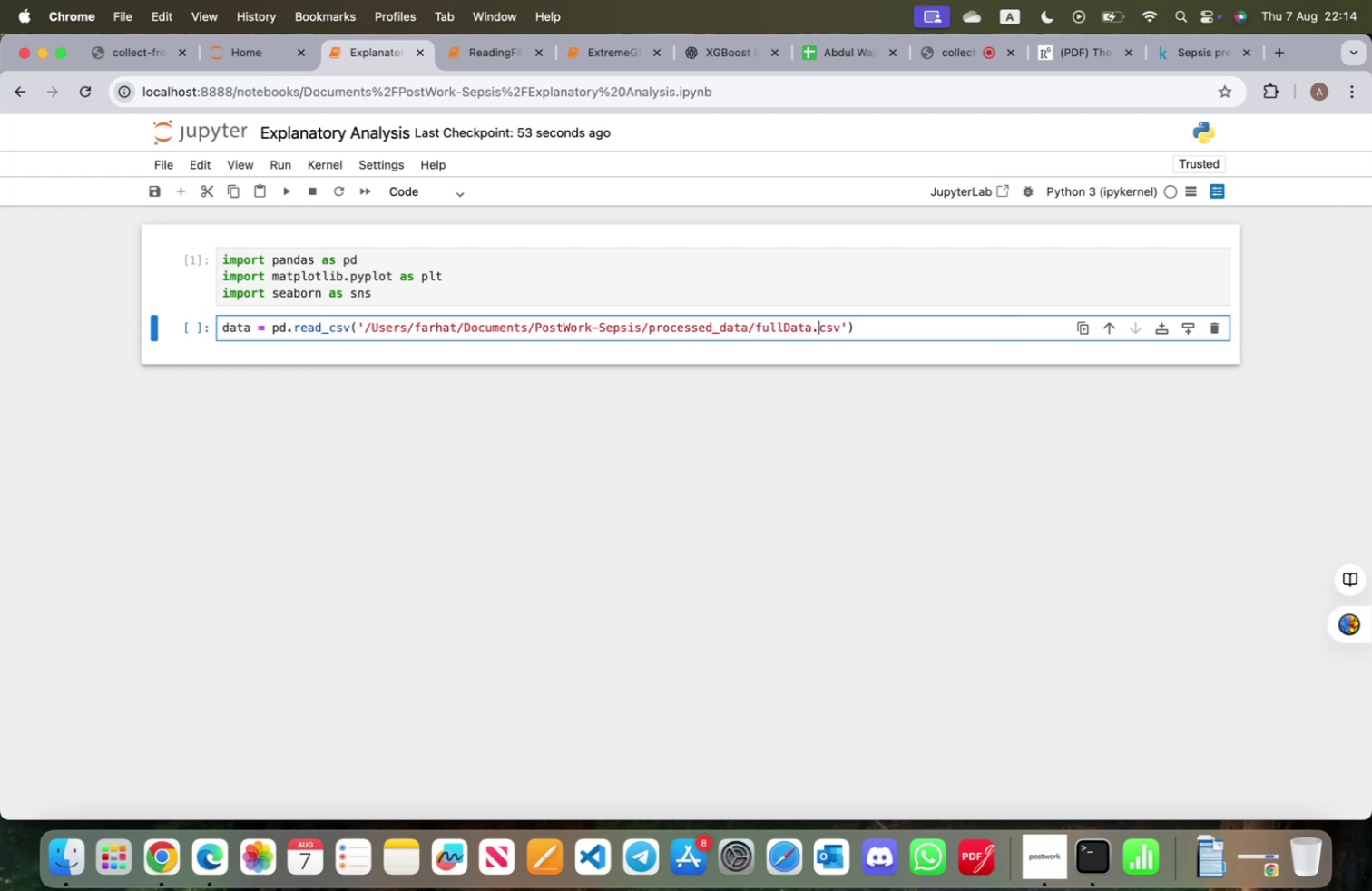 
key(ArrowRight)
 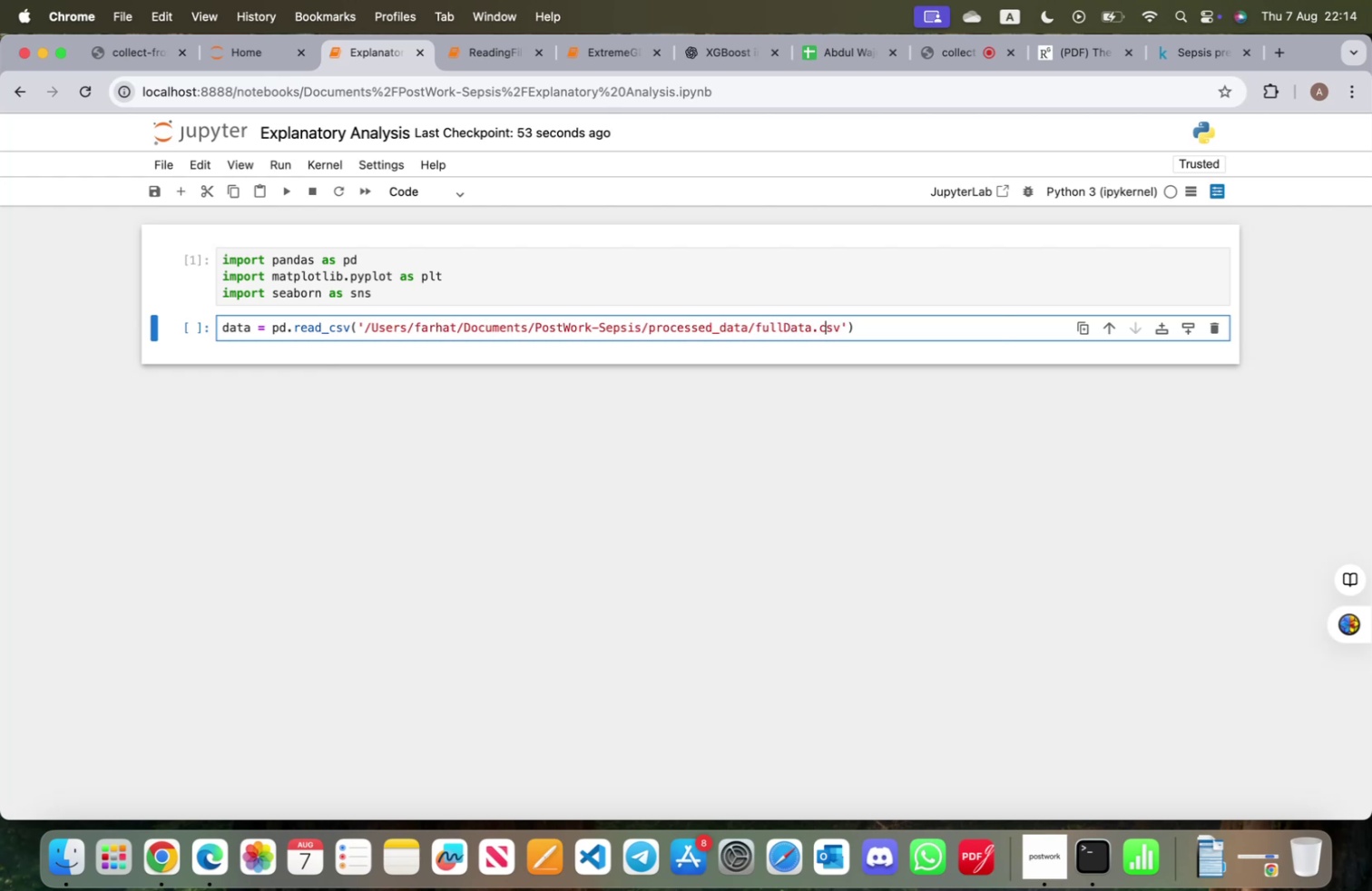 
key(ArrowRight)
 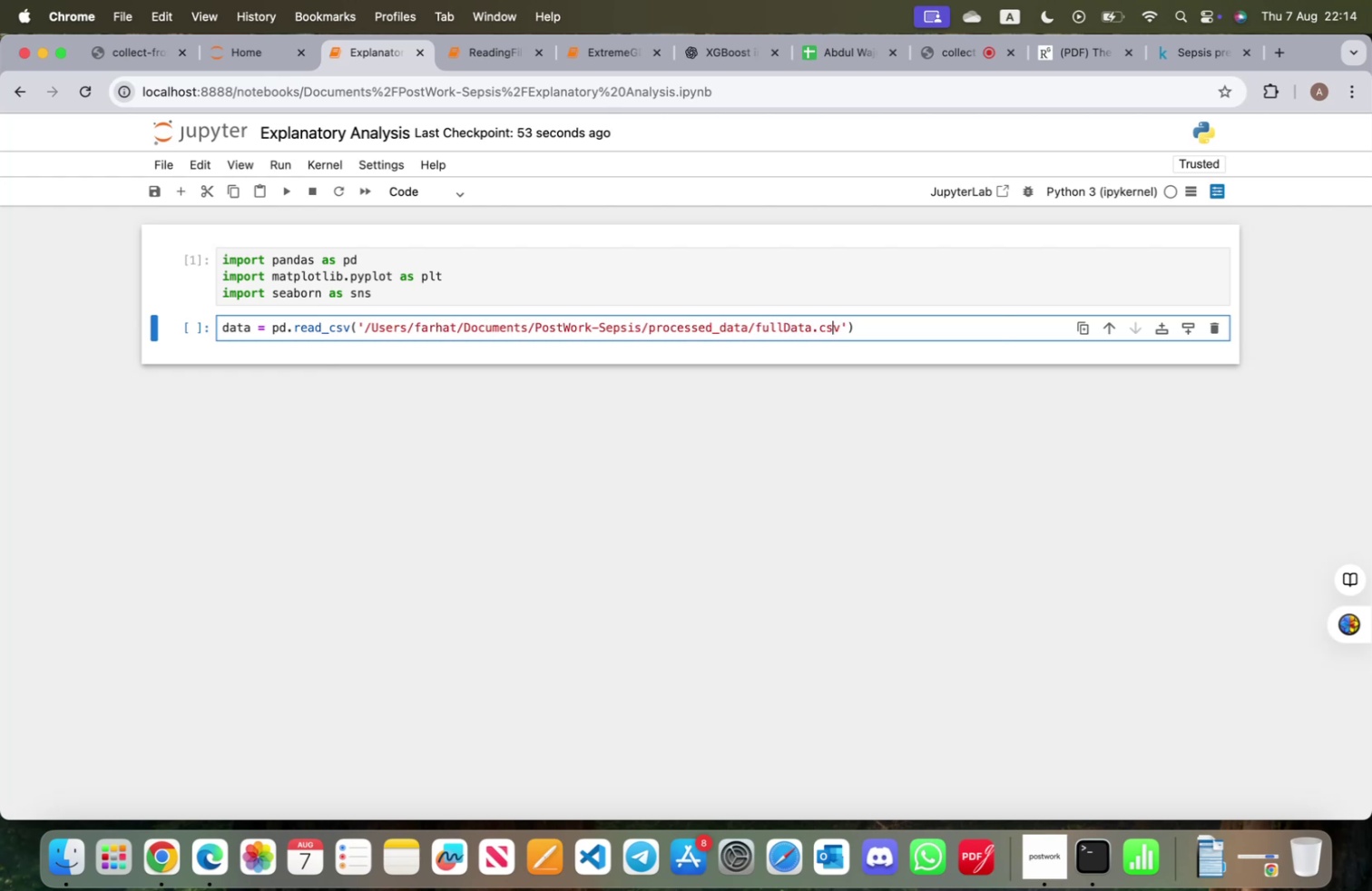 
key(ArrowRight)
 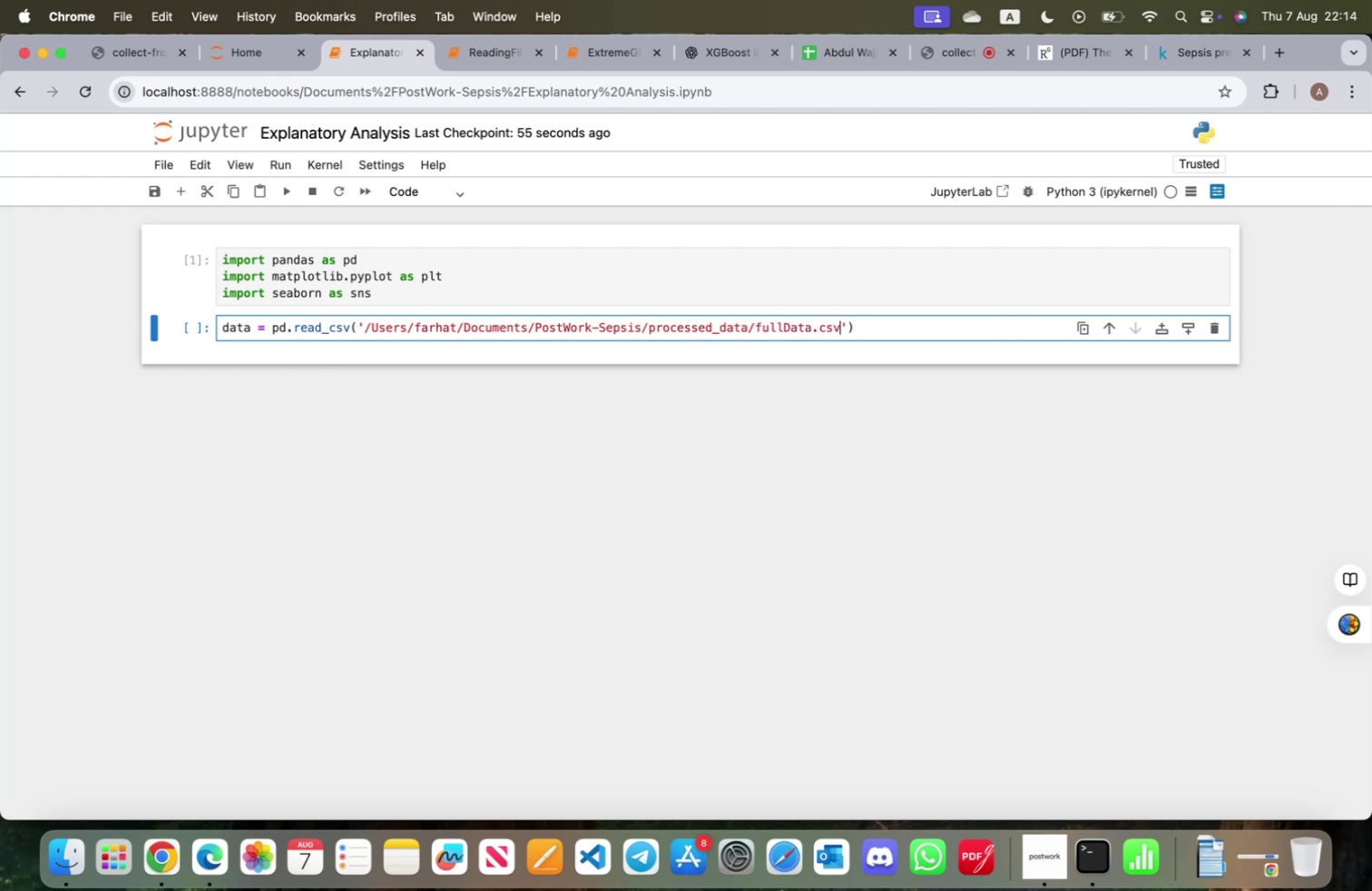 
key(ArrowRight)
 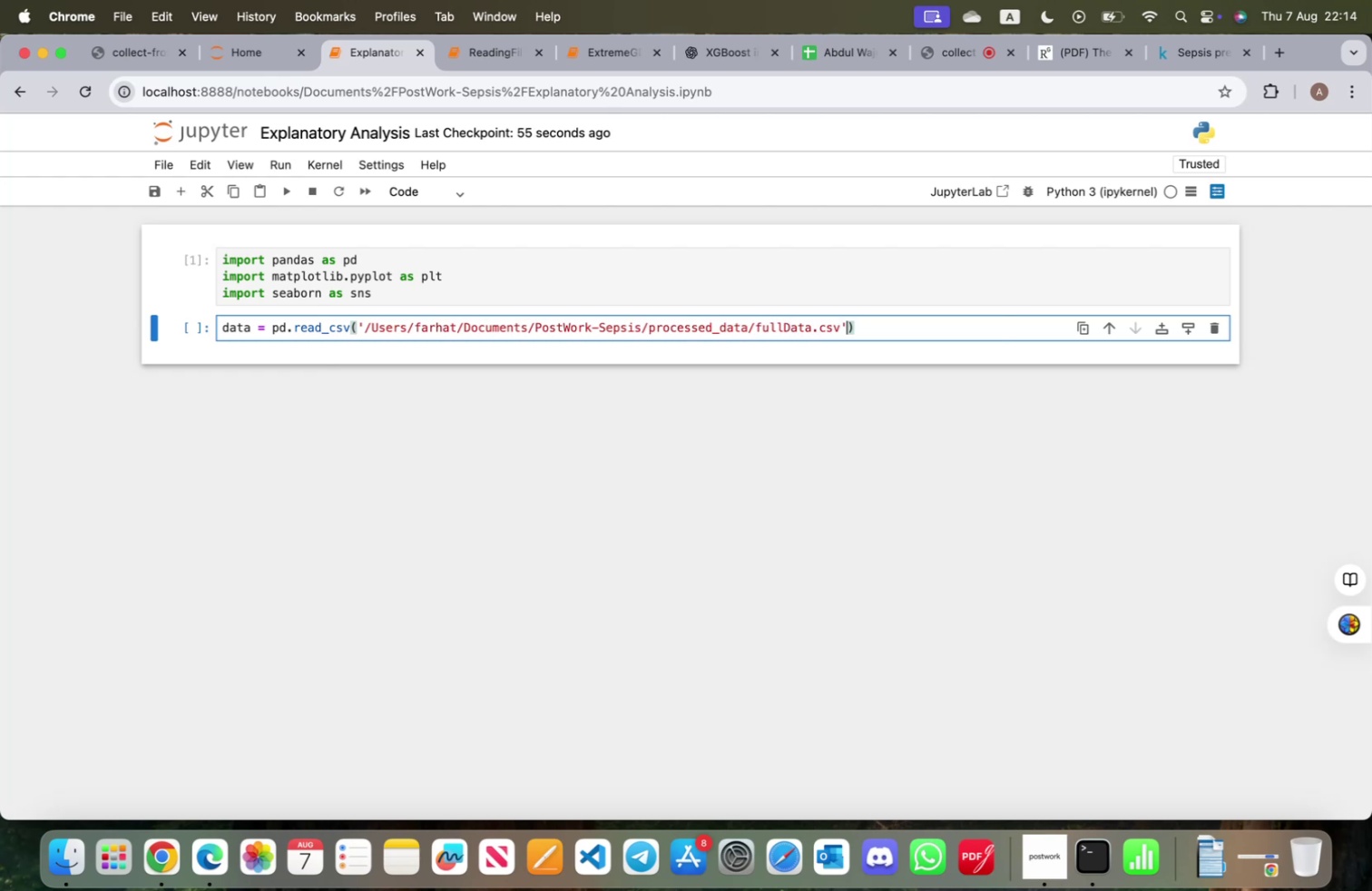 
key(ArrowRight)
 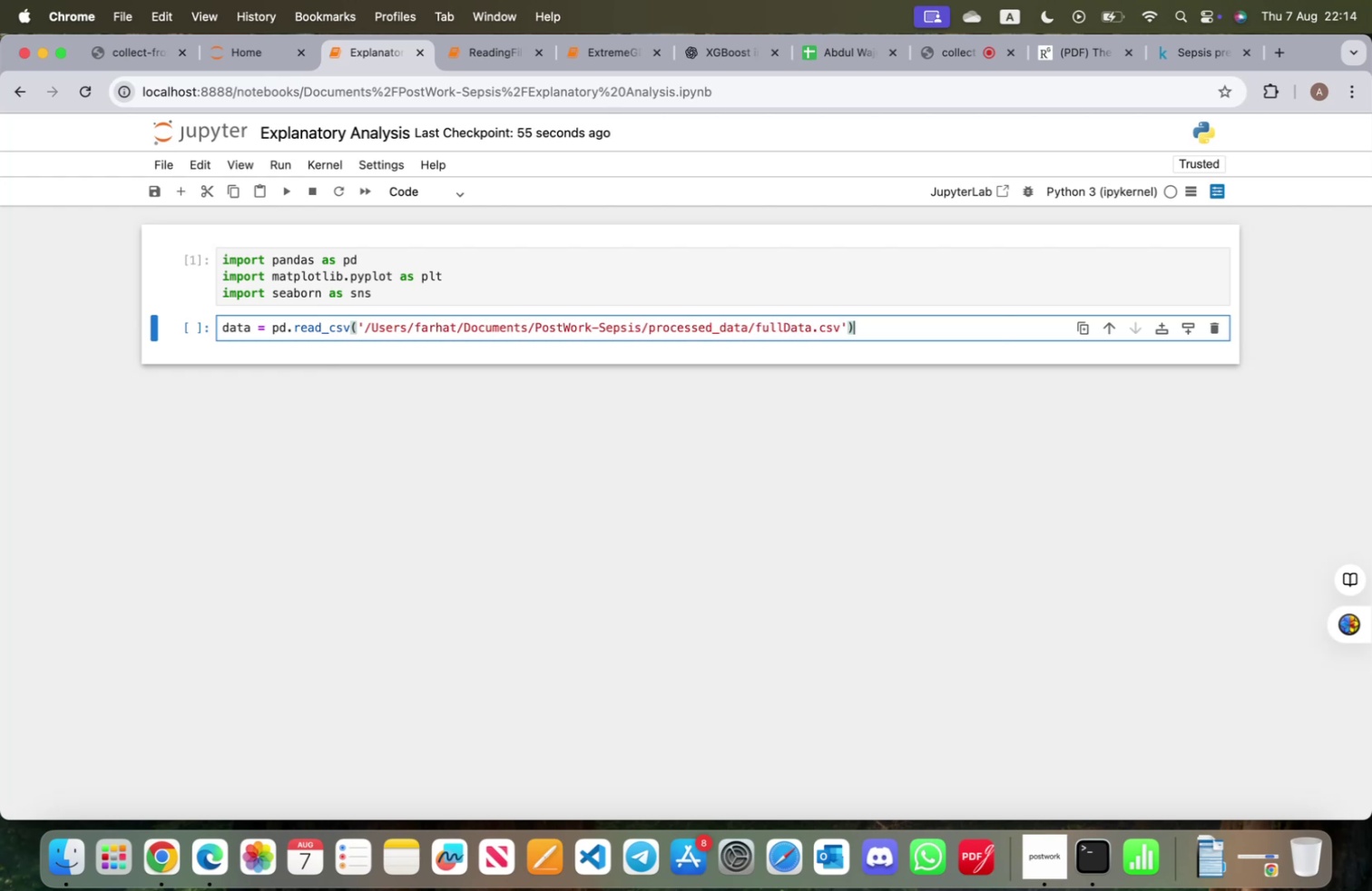 
key(Enter)
 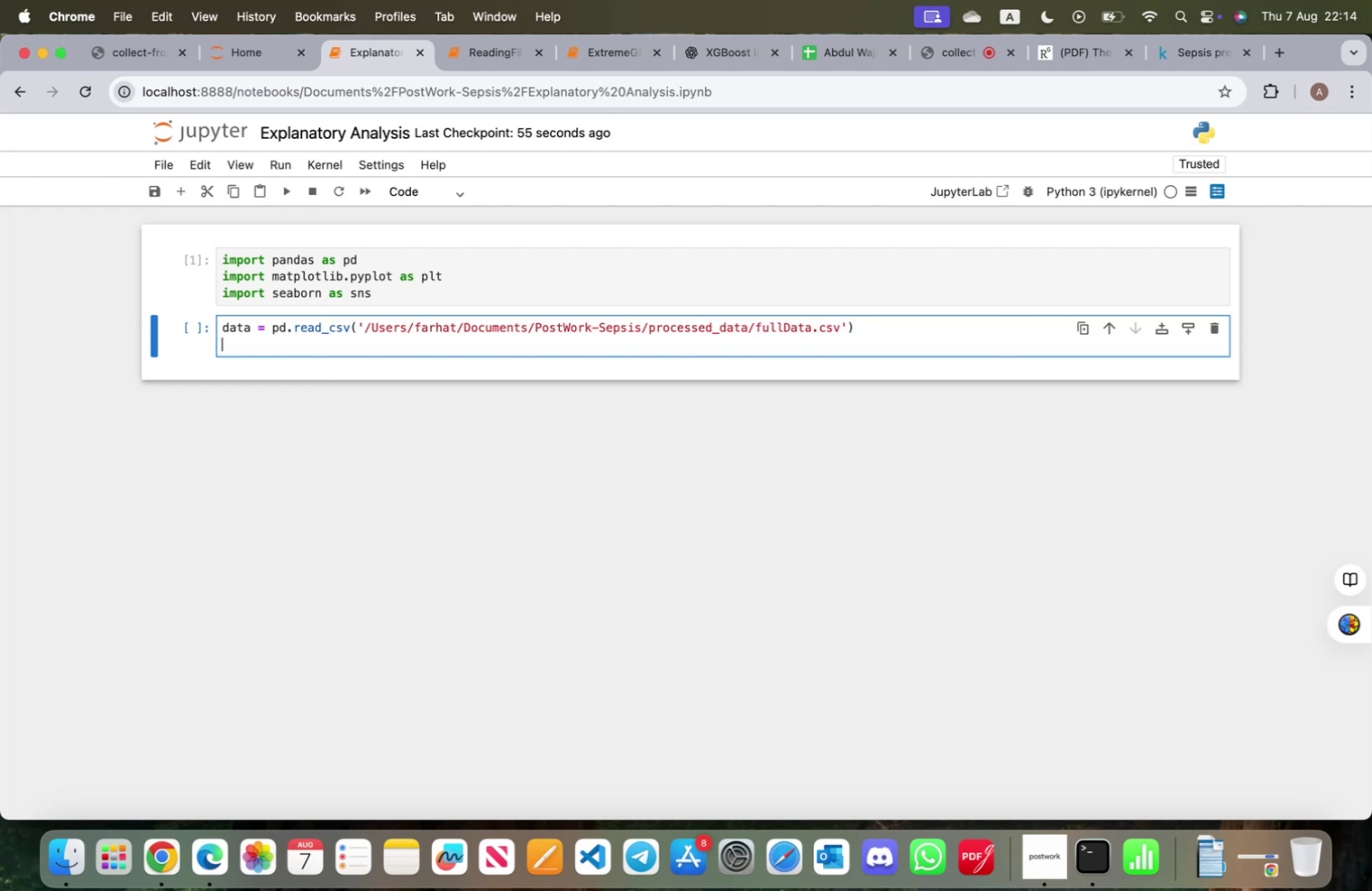 
type(data.head()
 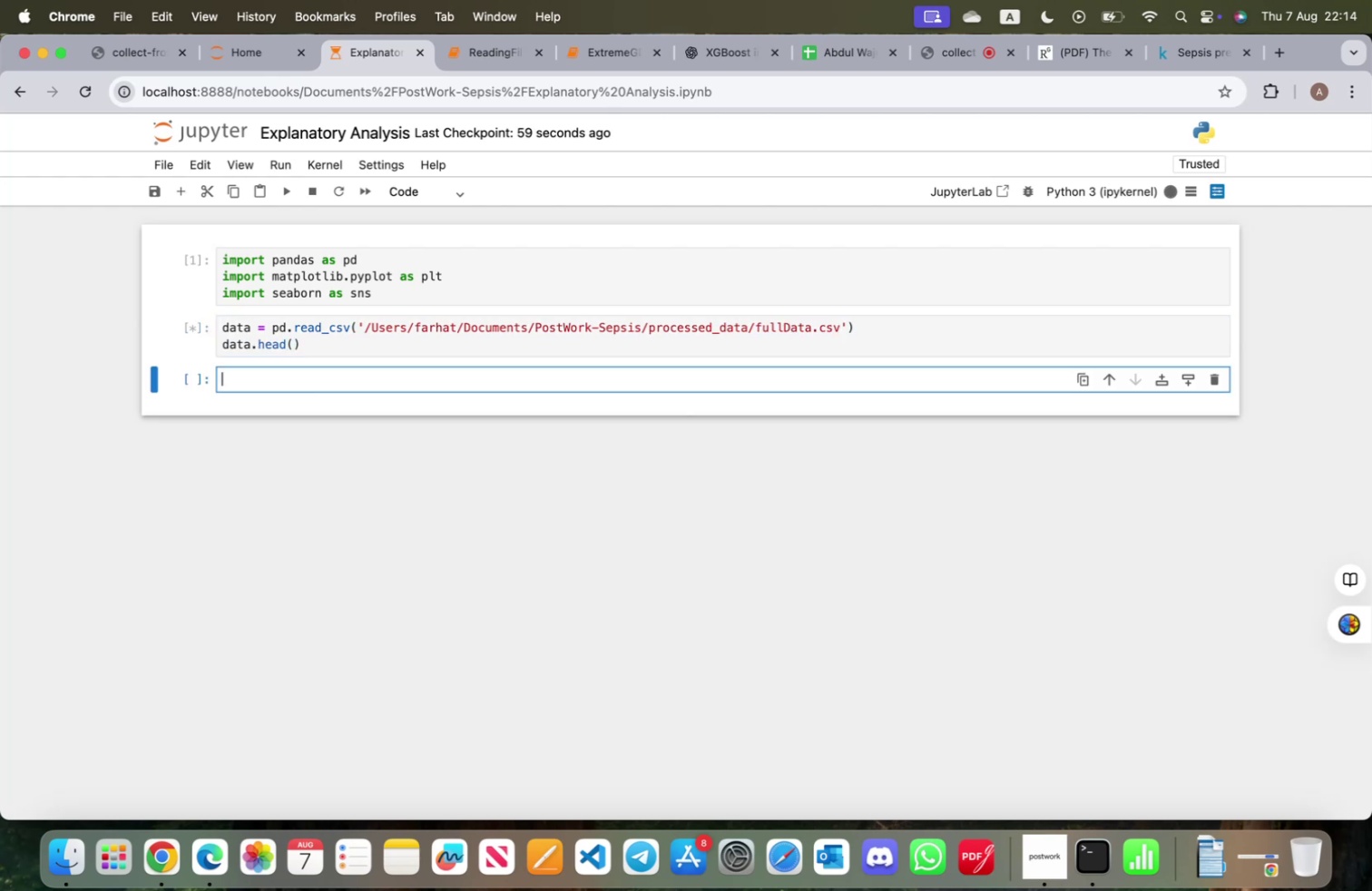 
 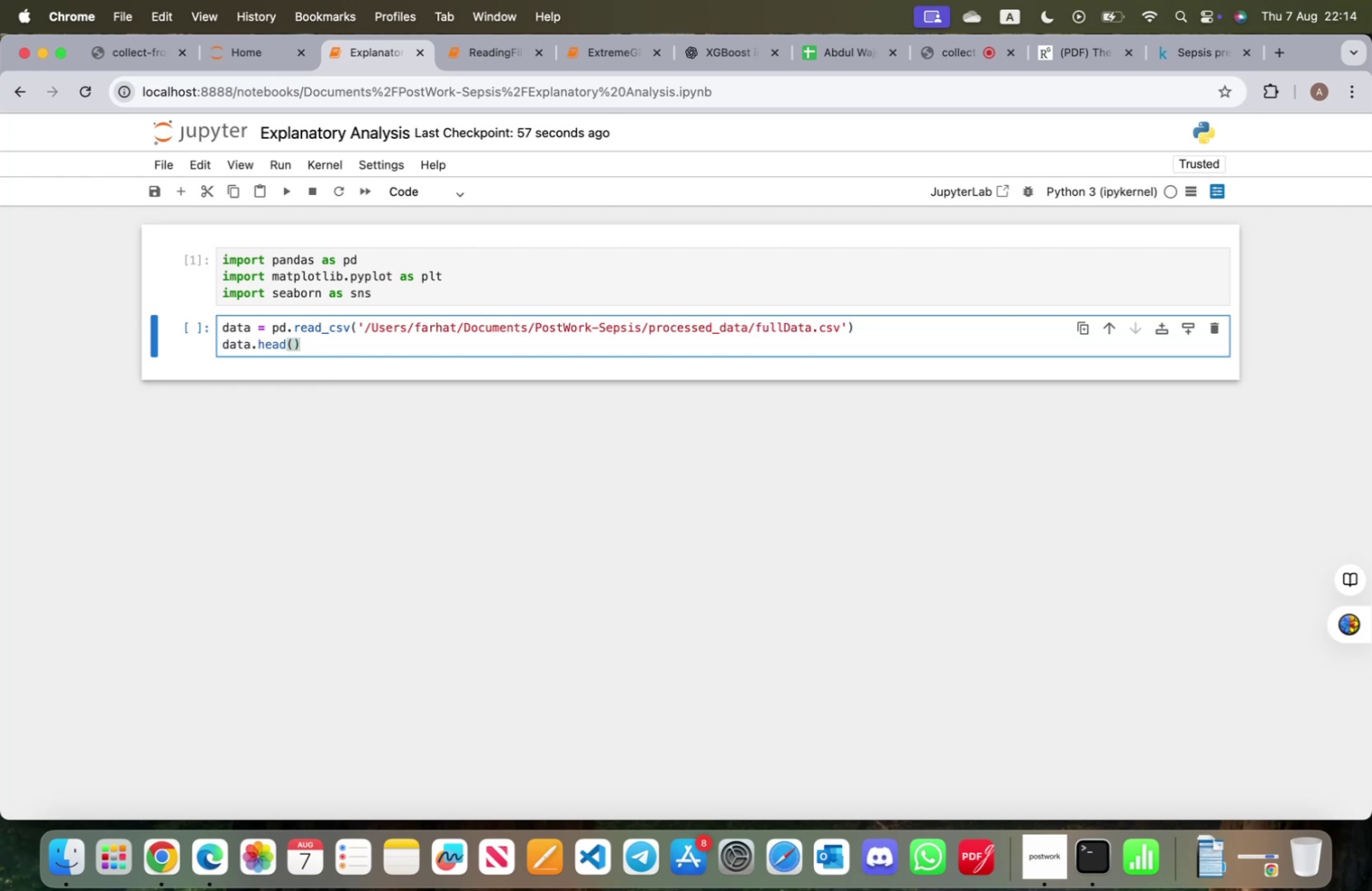 
key(Shift+Enter)
 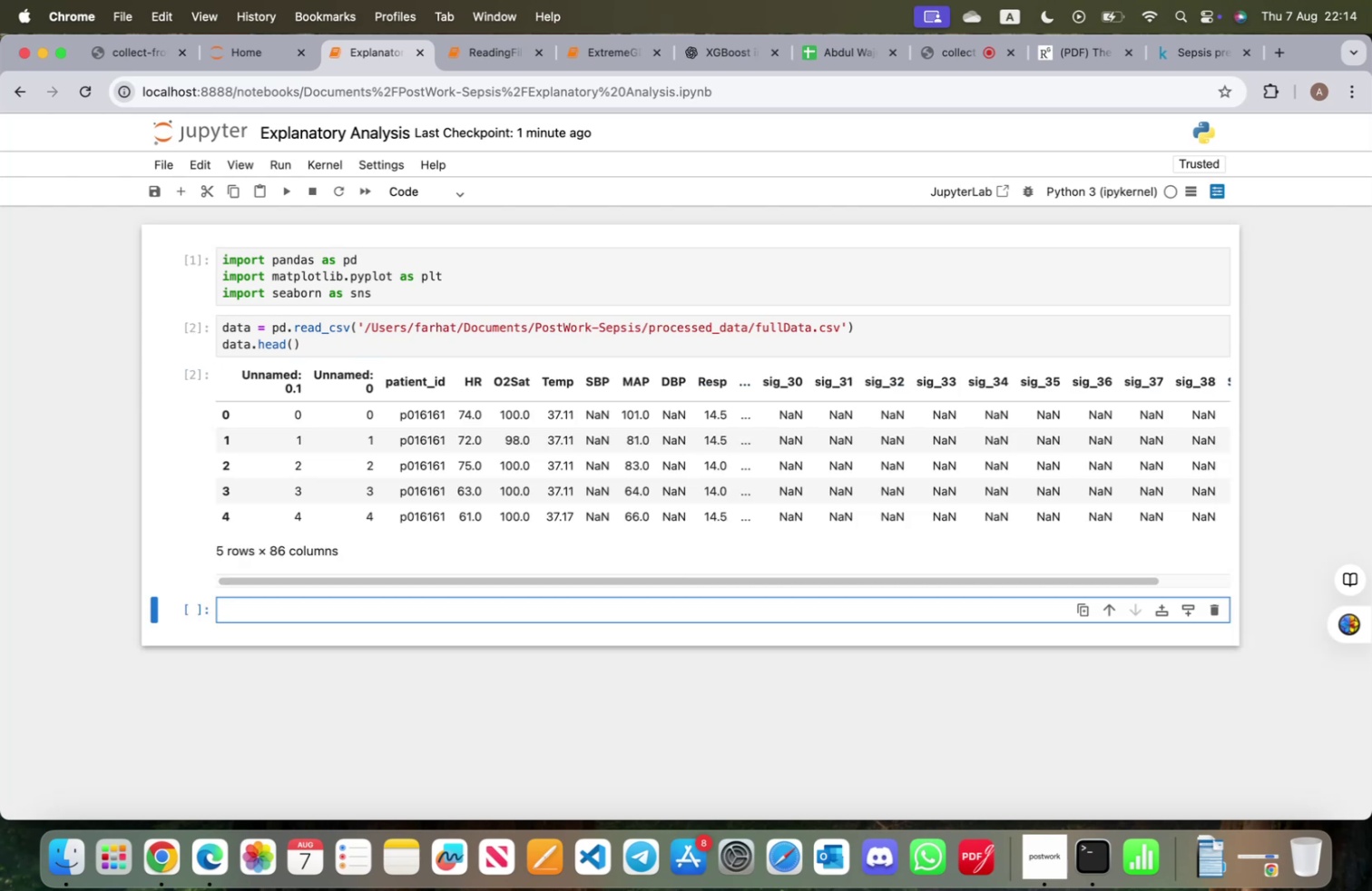 
wait(11.96)
 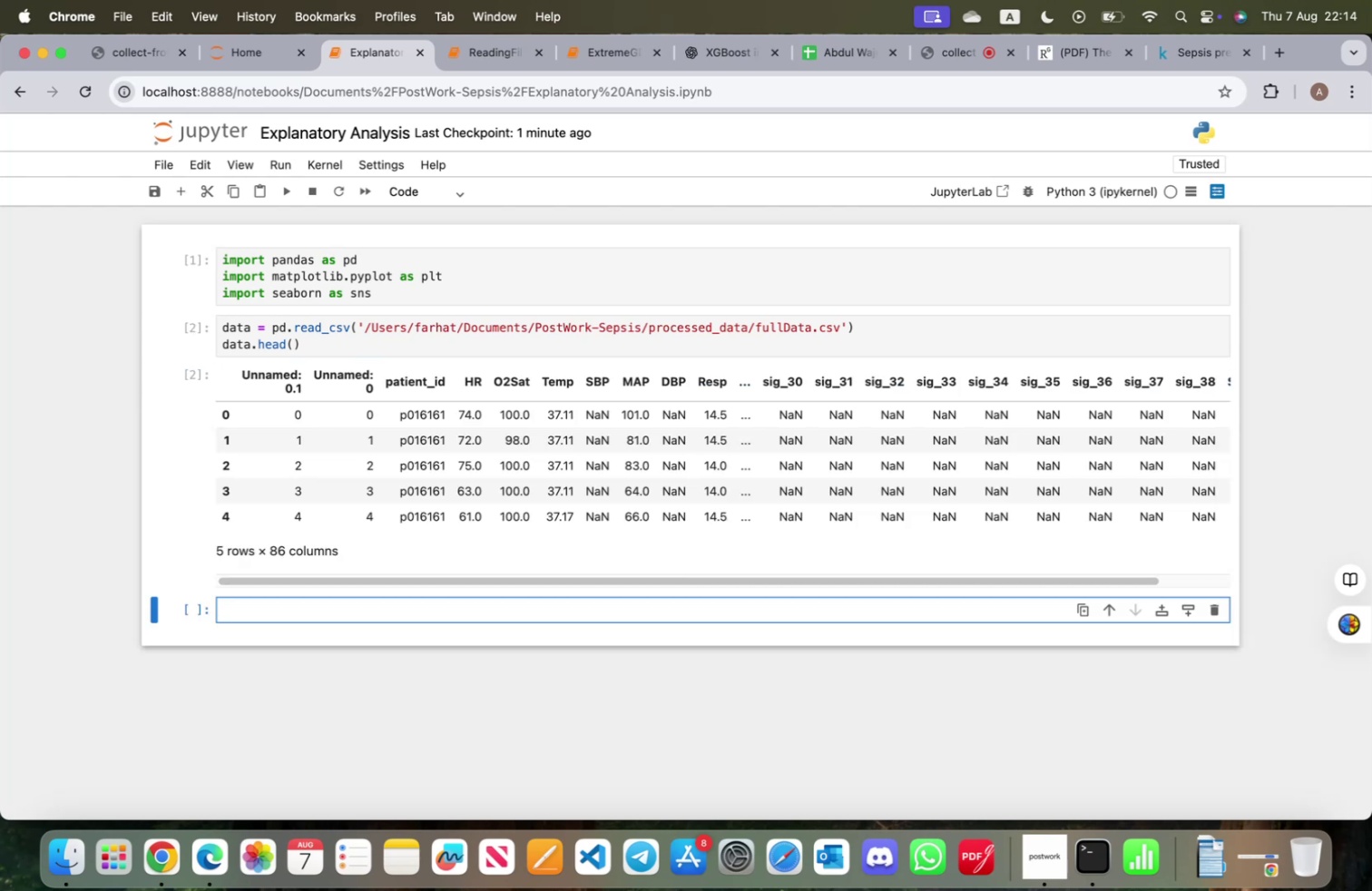 
left_click([880, 330])
 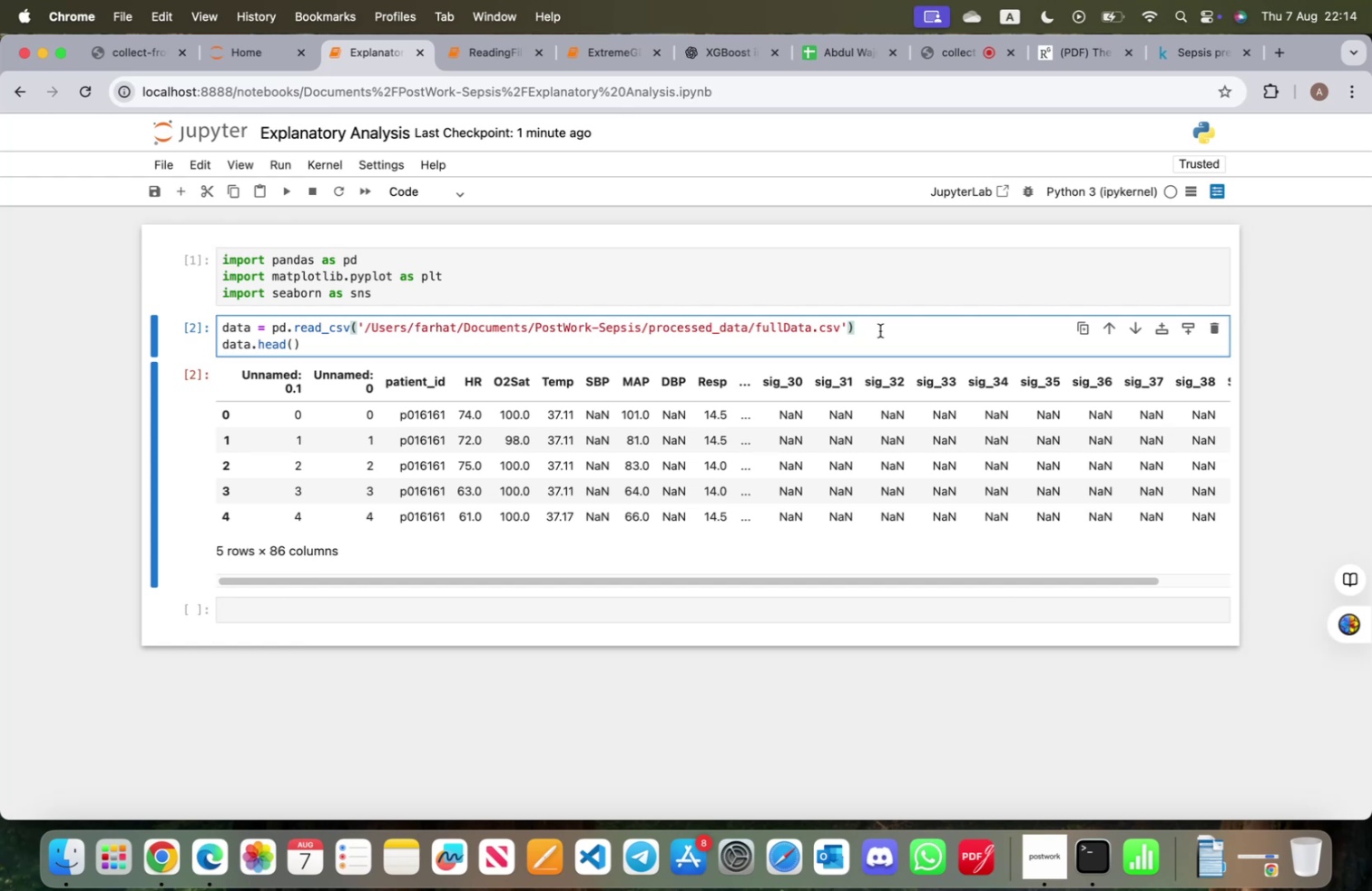 
key(Enter)
 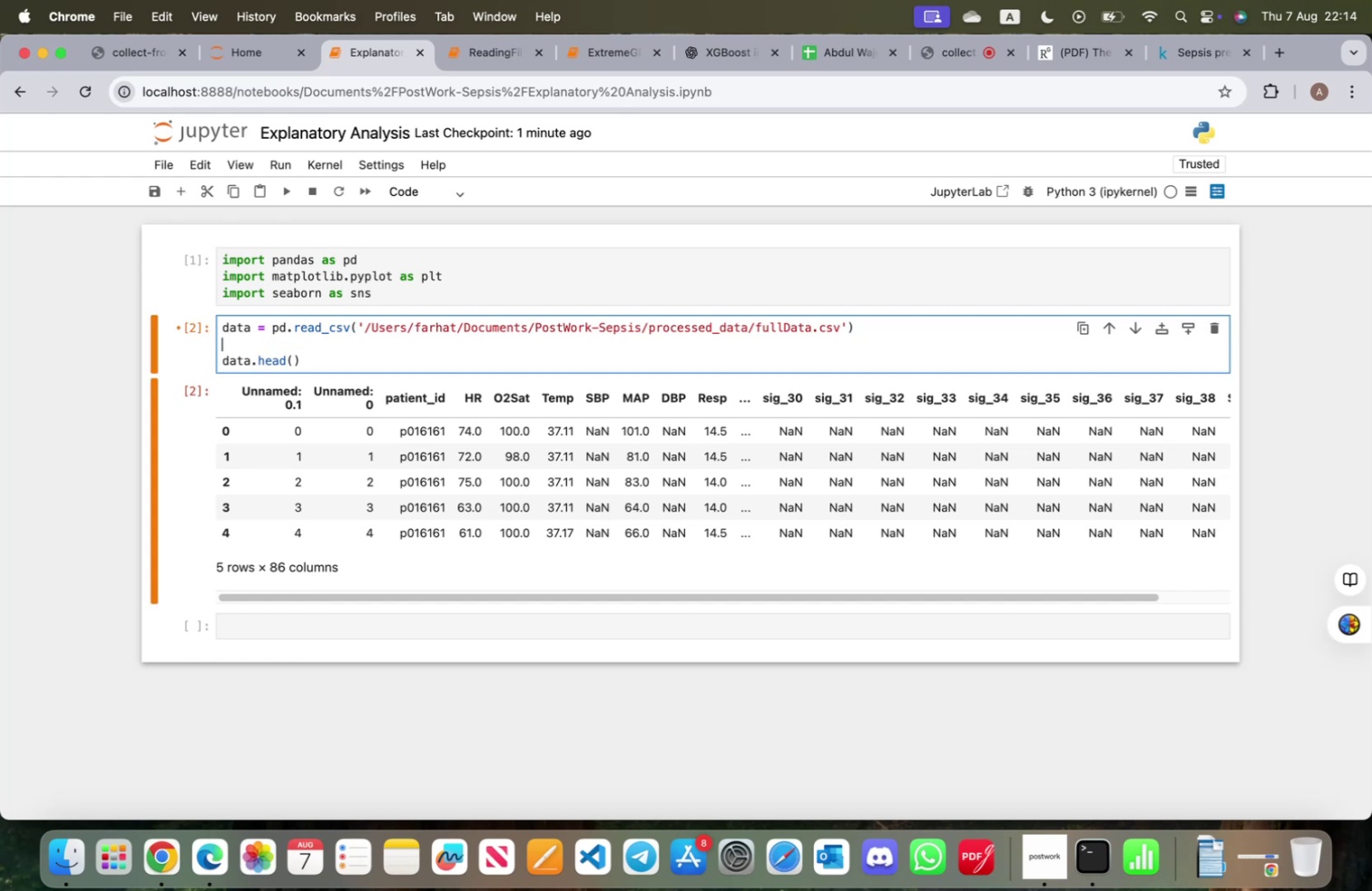 
type(data = data.iloc[:,2:)
 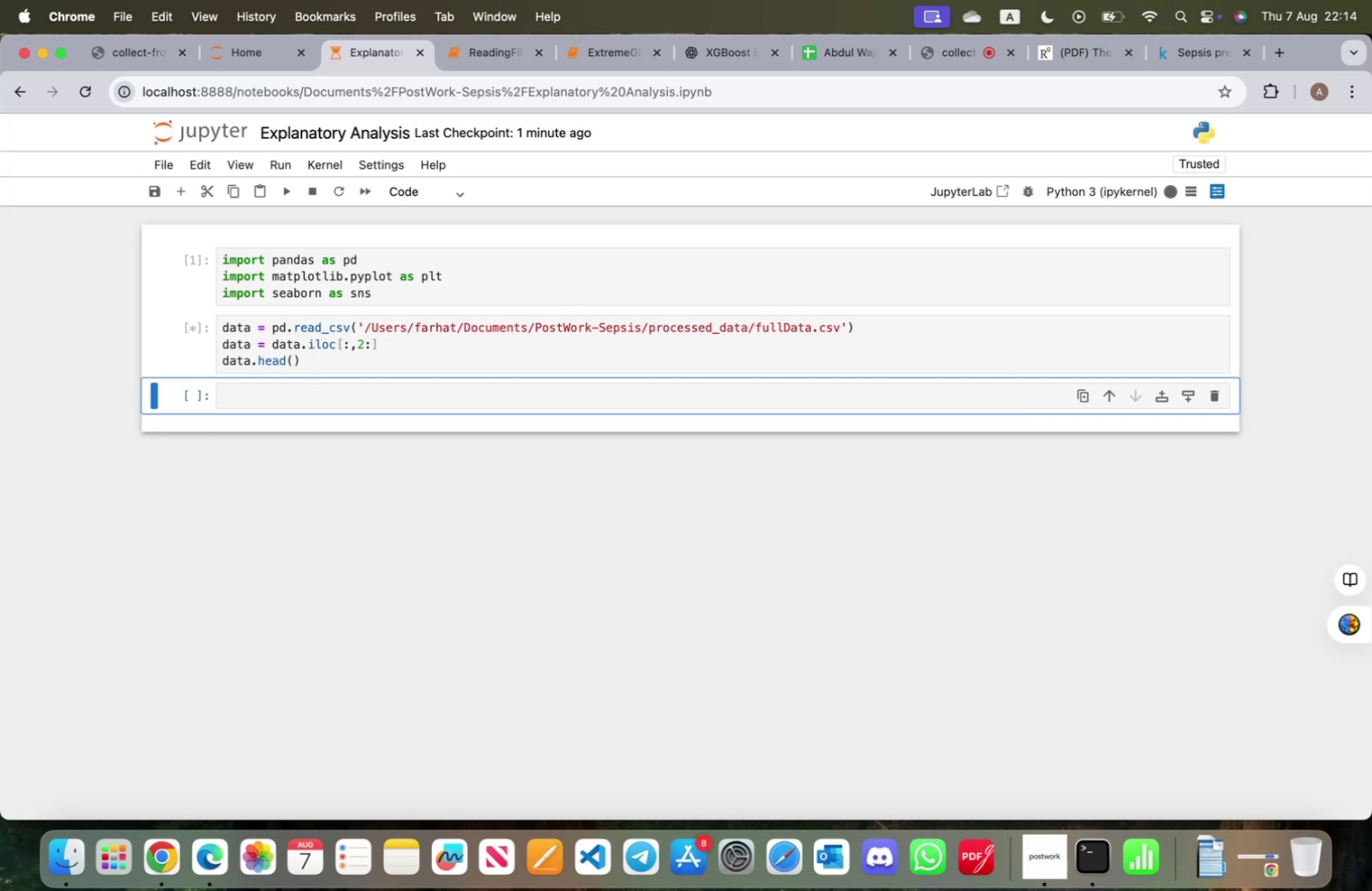 
 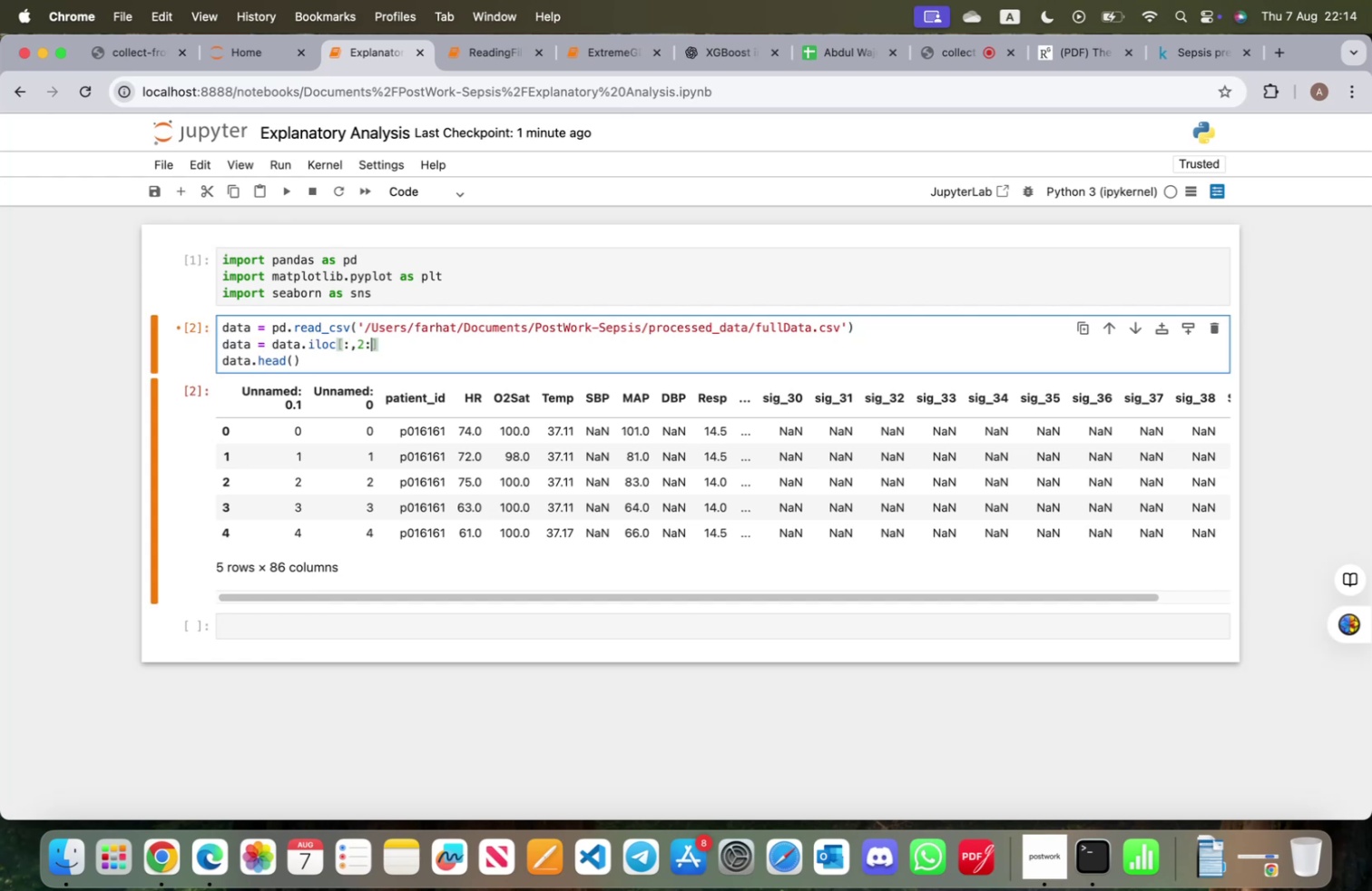 
key(Shift+Enter)
 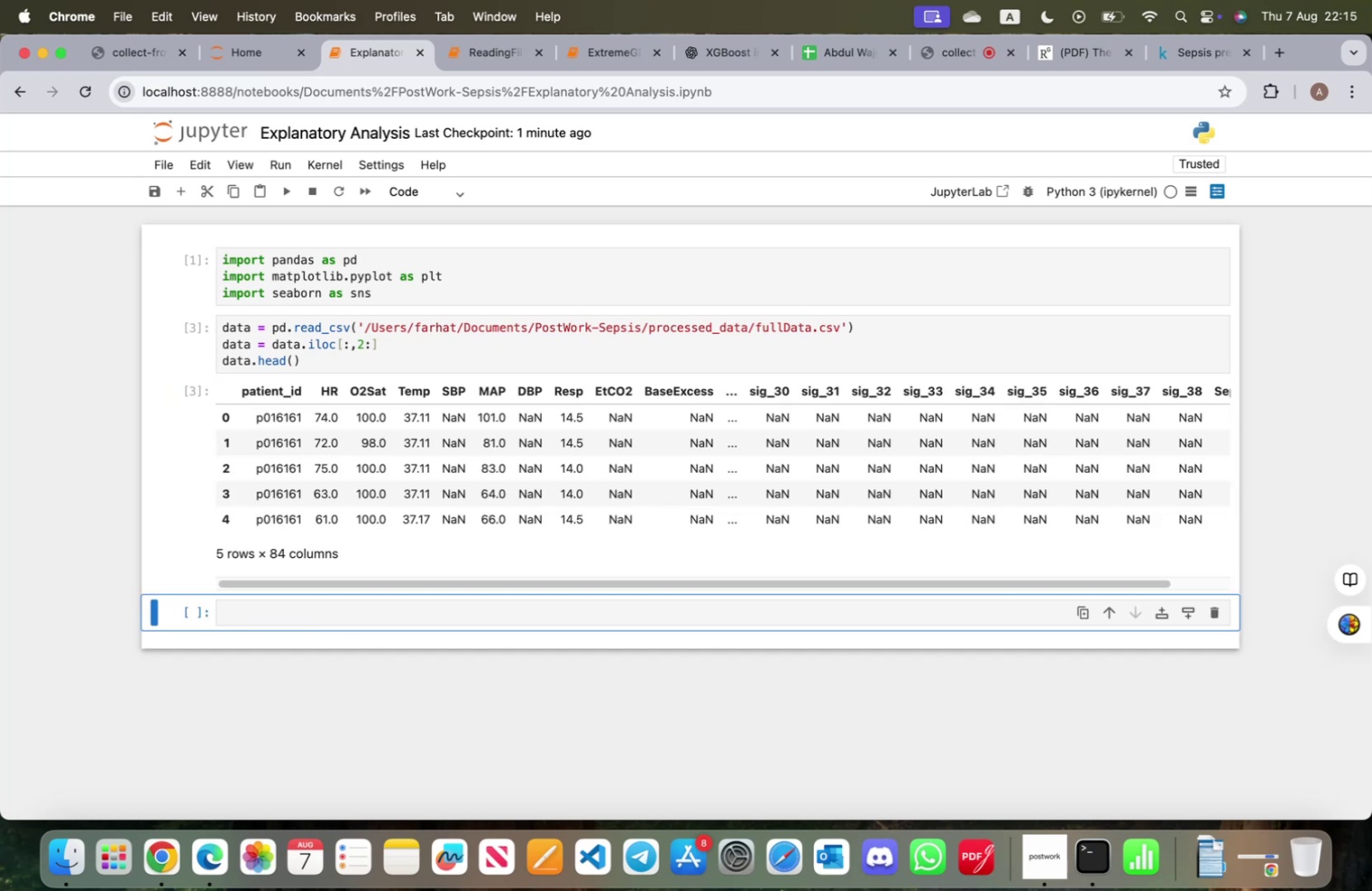 
wait(8.48)
 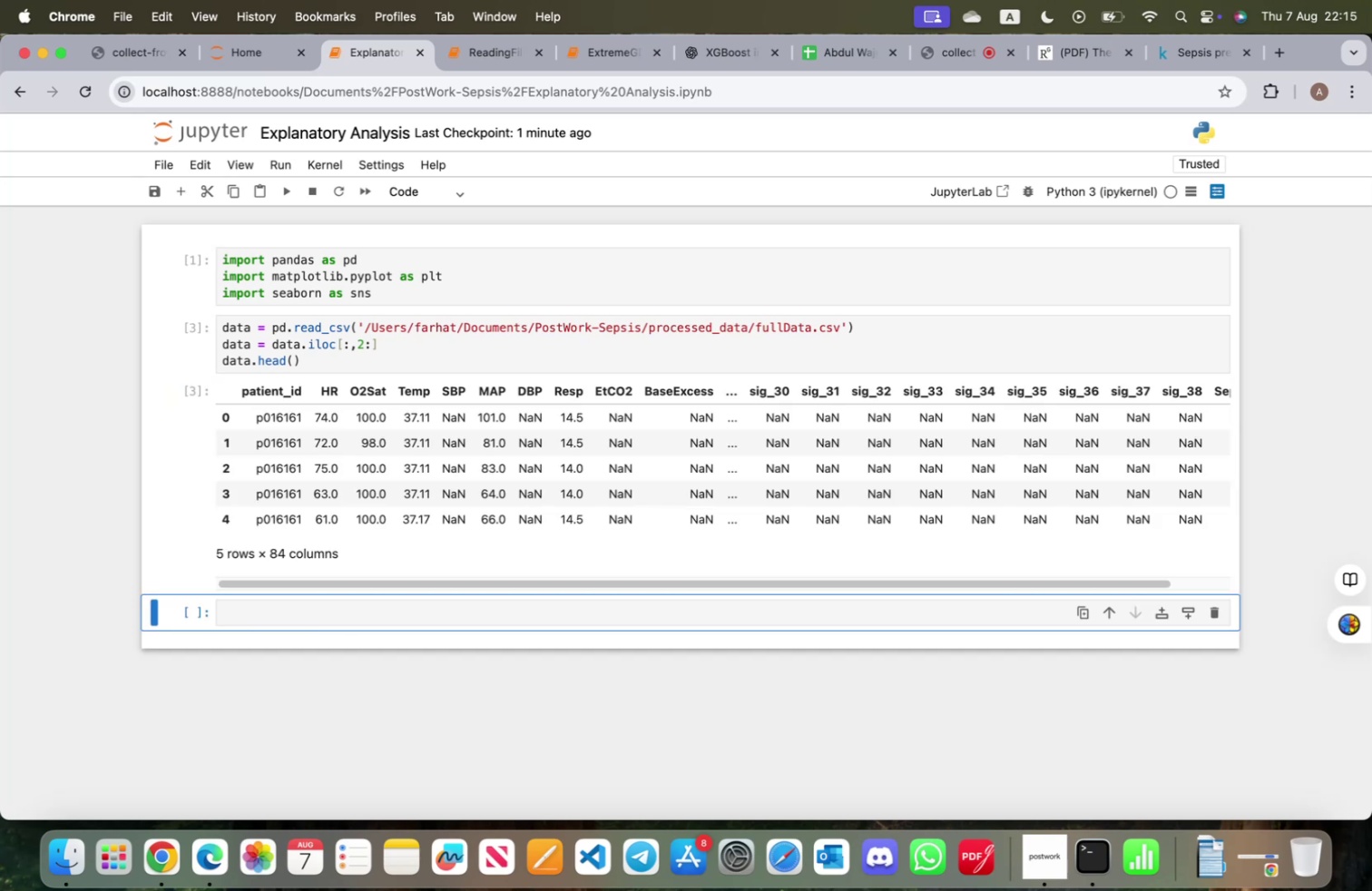 
left_click_drag(start_coordinate=[767, 584], to_coordinate=[718, 583])
 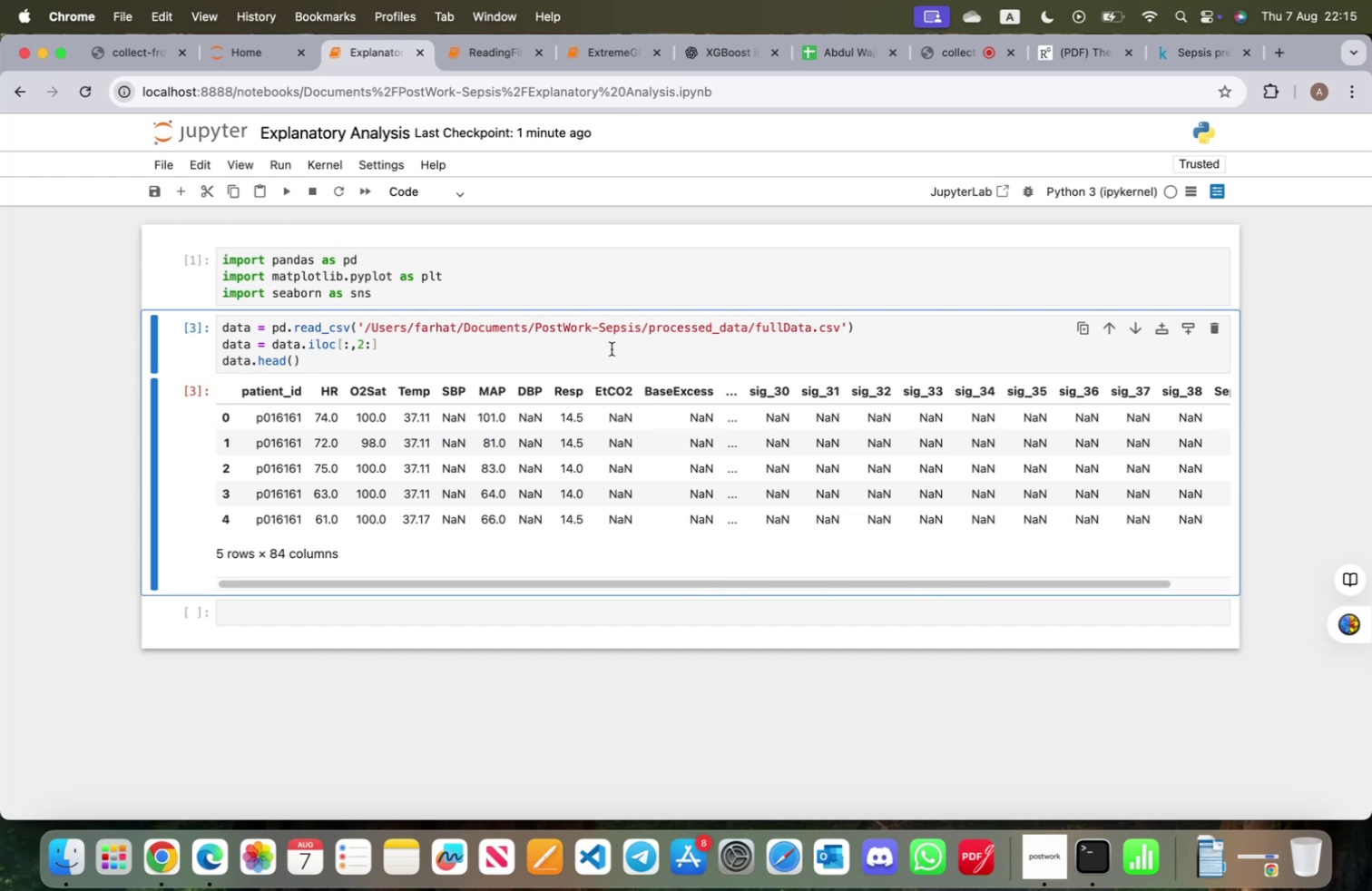 
scroll: coordinate [453, 387], scroll_direction: down, amount: 6.0
 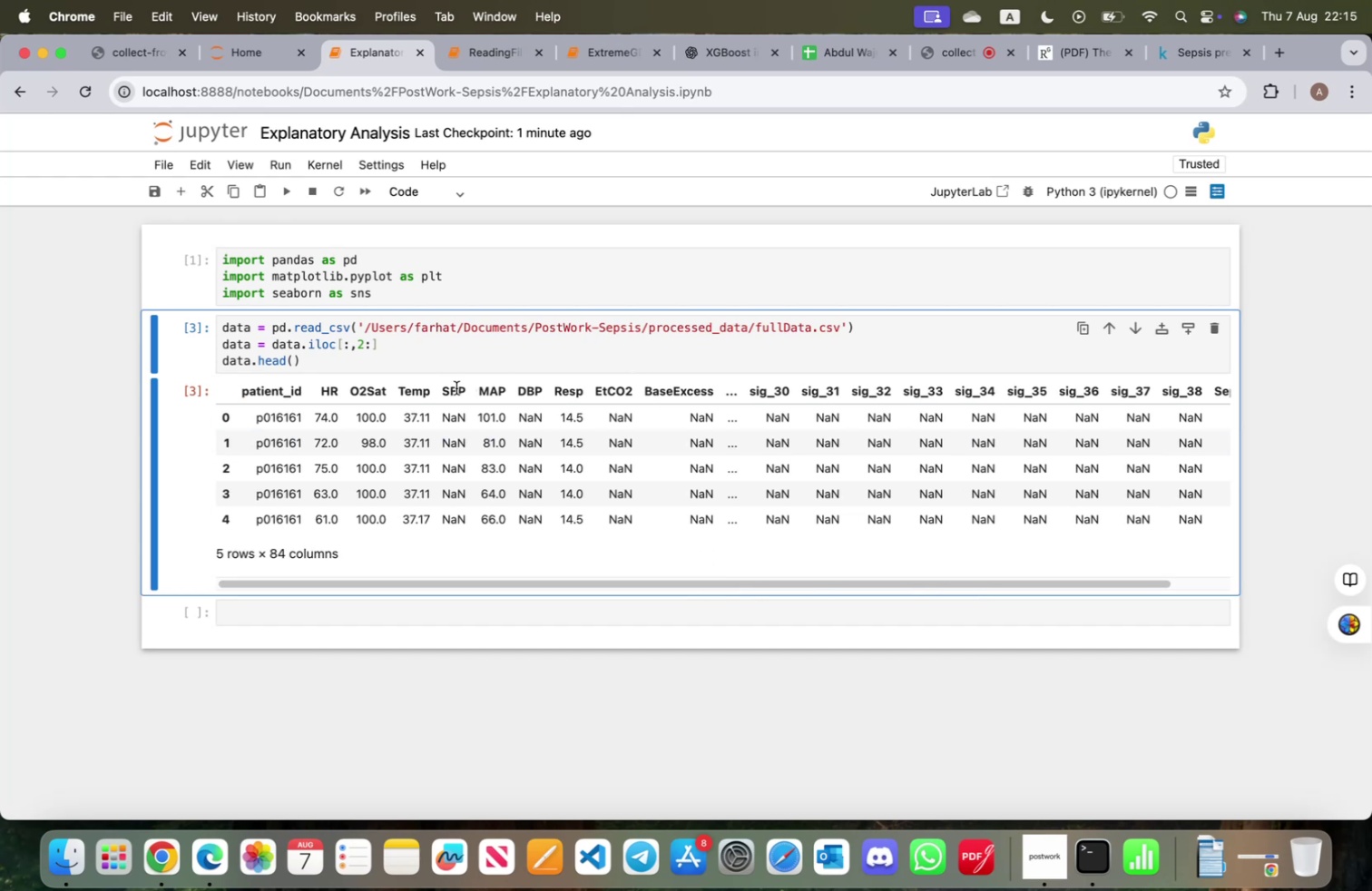 
left_click_drag(start_coordinate=[597, 581], to_coordinate=[514, 574])
 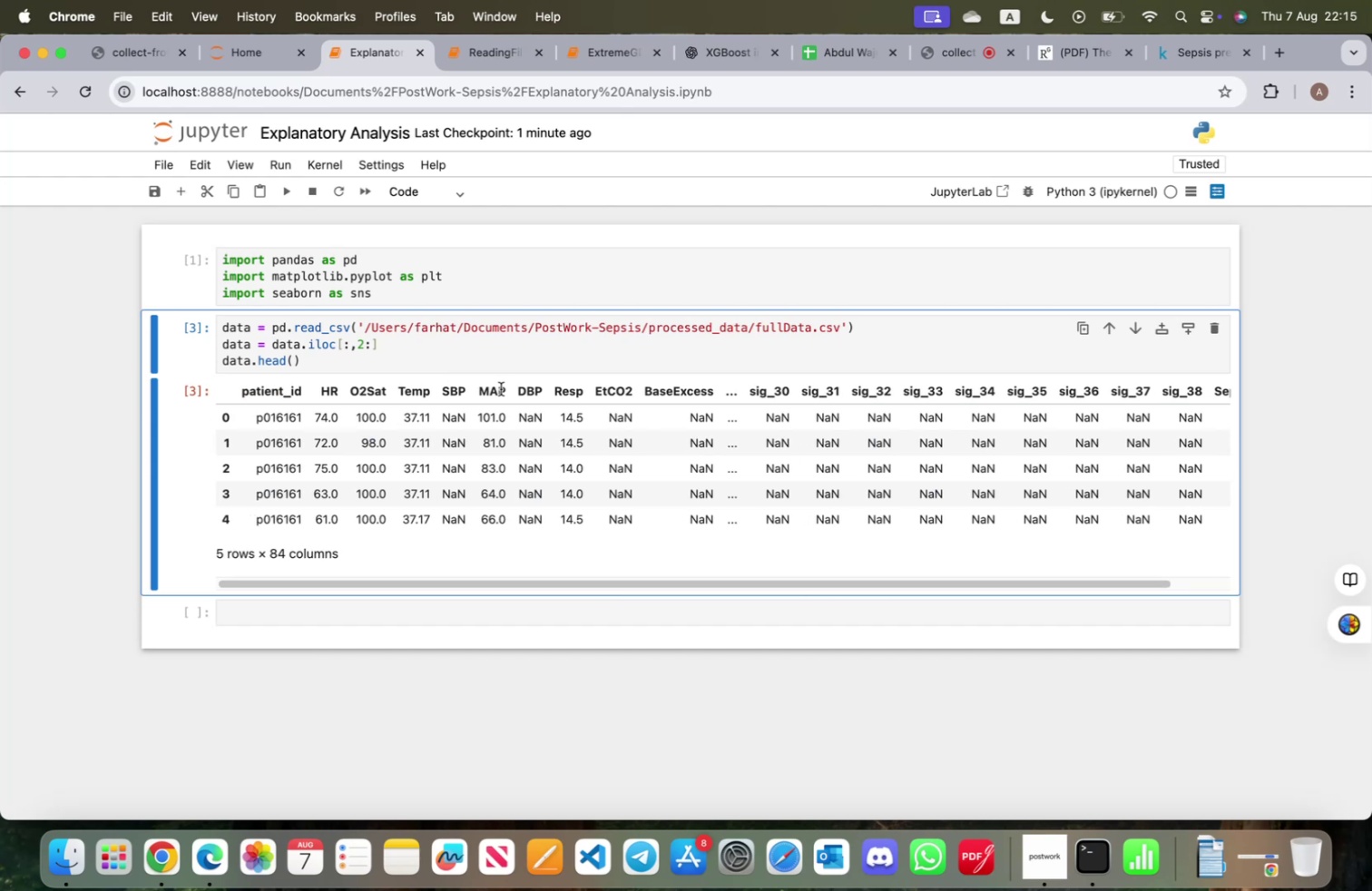 
scroll: coordinate [494, 378], scroll_direction: down, amount: 3.0
 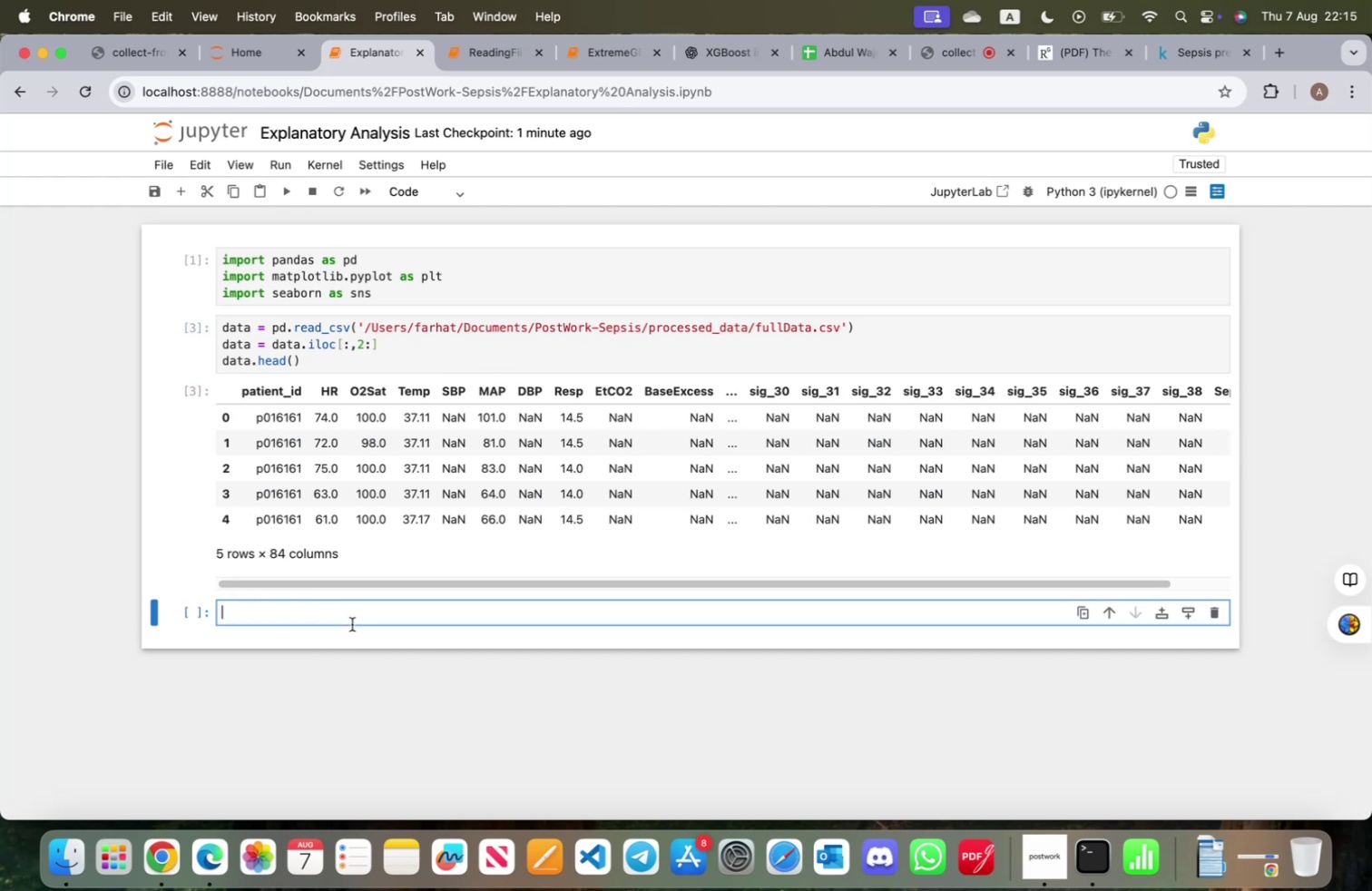 
type(data.descrtib)
key(Backspace)
key(Backspace)
key(Backspace)
type(b)
key(Backspace)
type(ibe()
 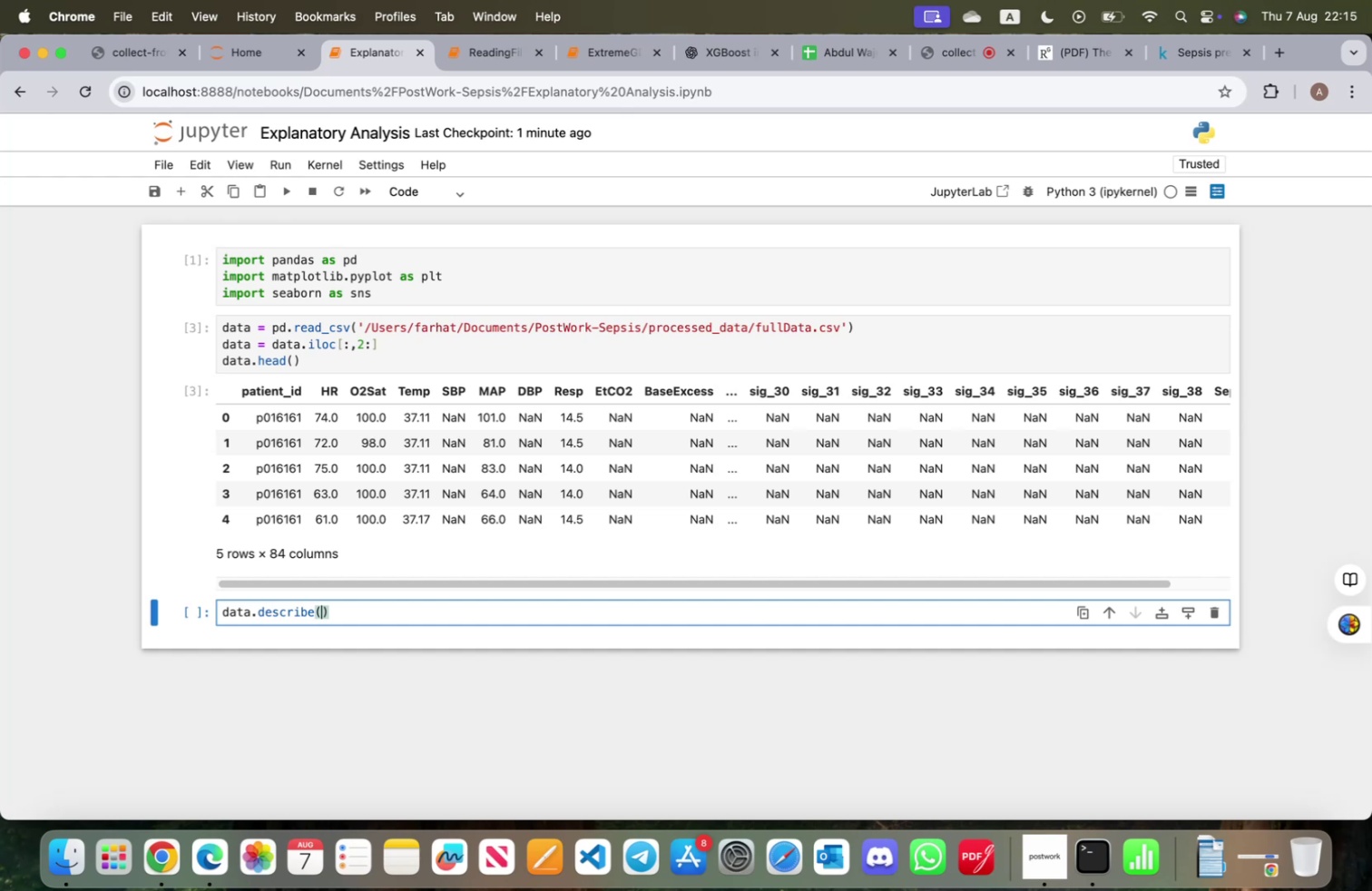 
key(Shift+Enter)
 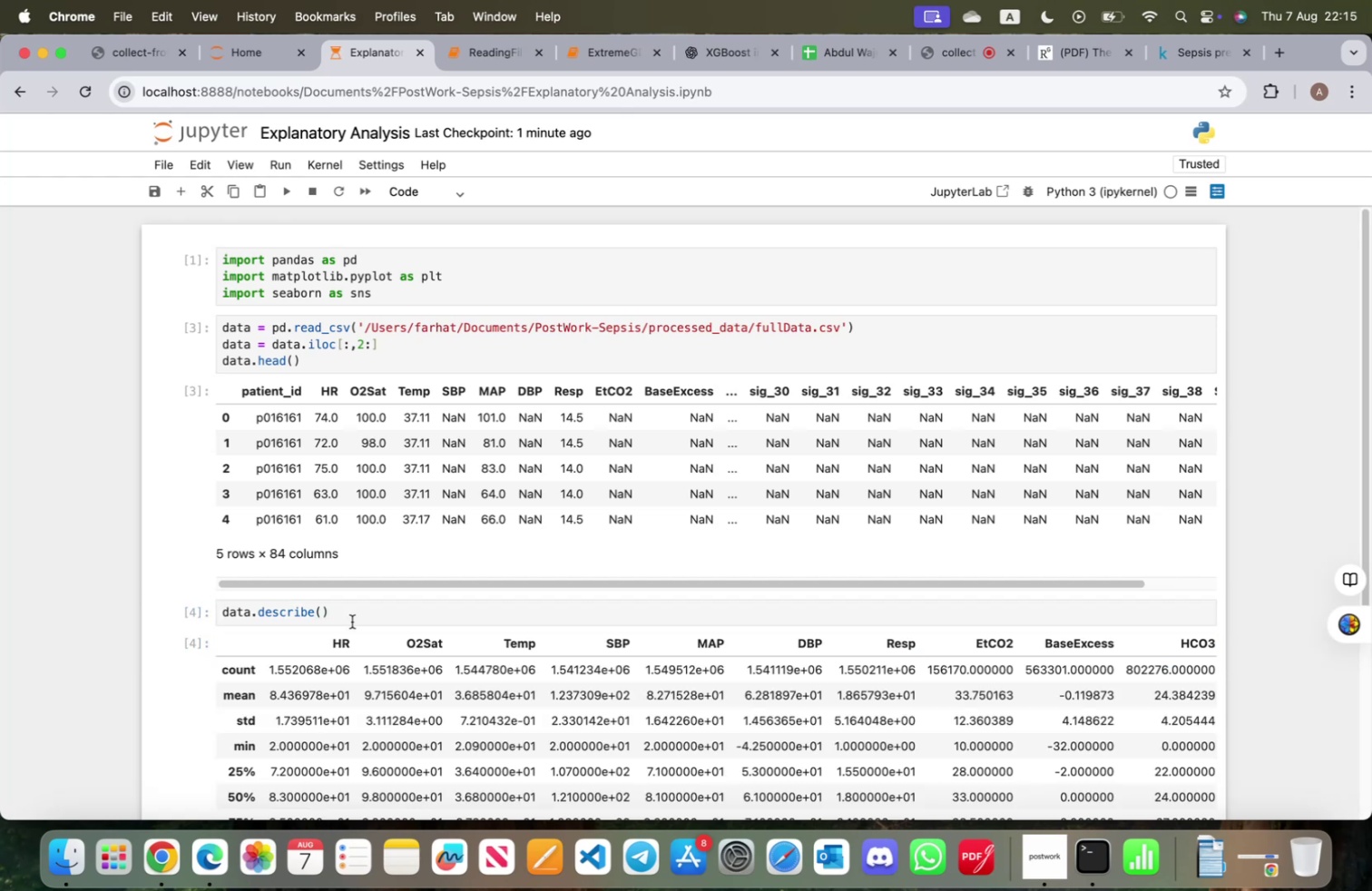 
scroll: coordinate [389, 583], scroll_direction: down, amount: 7.0
 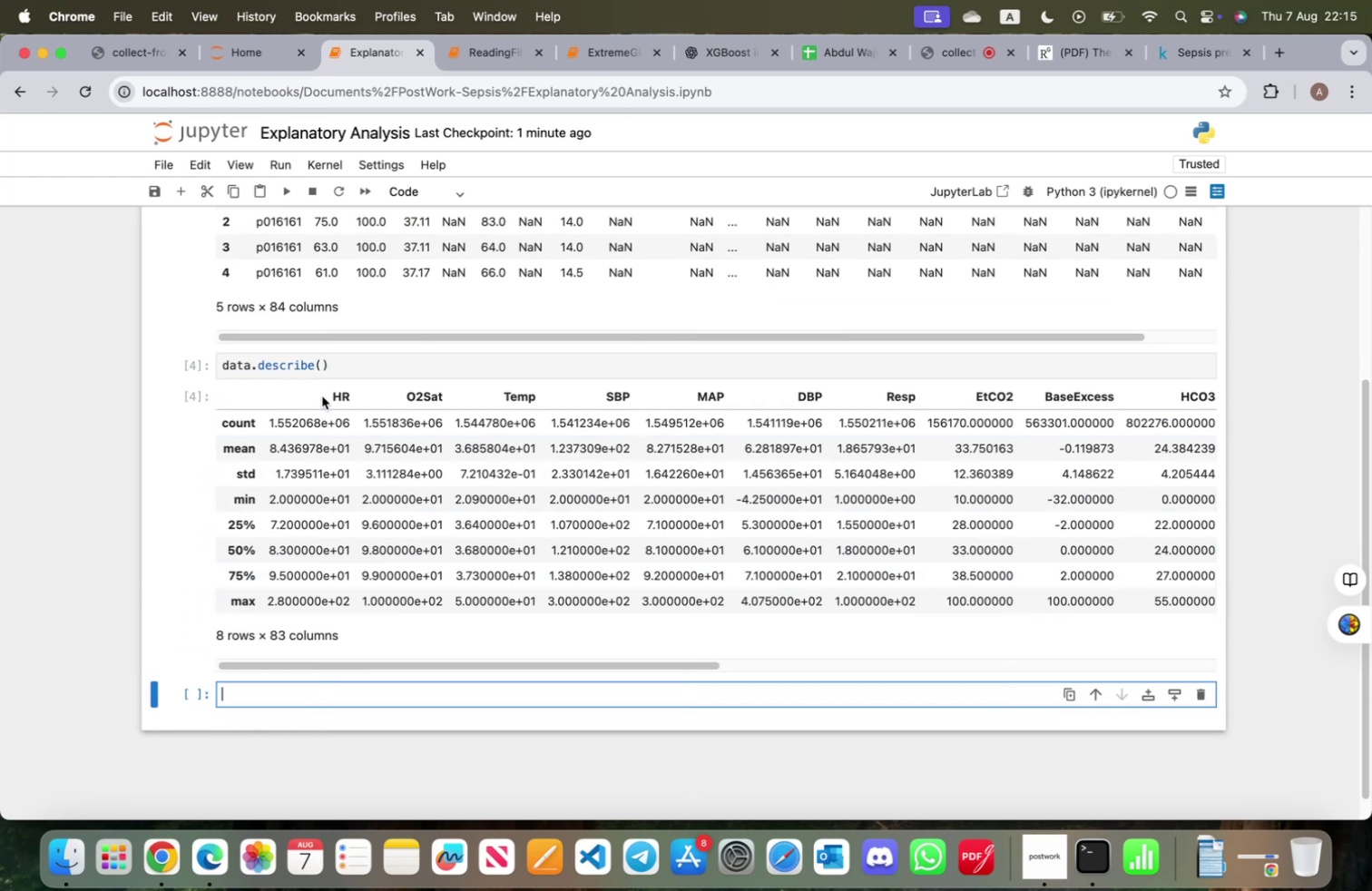 
left_click([355, 369])
 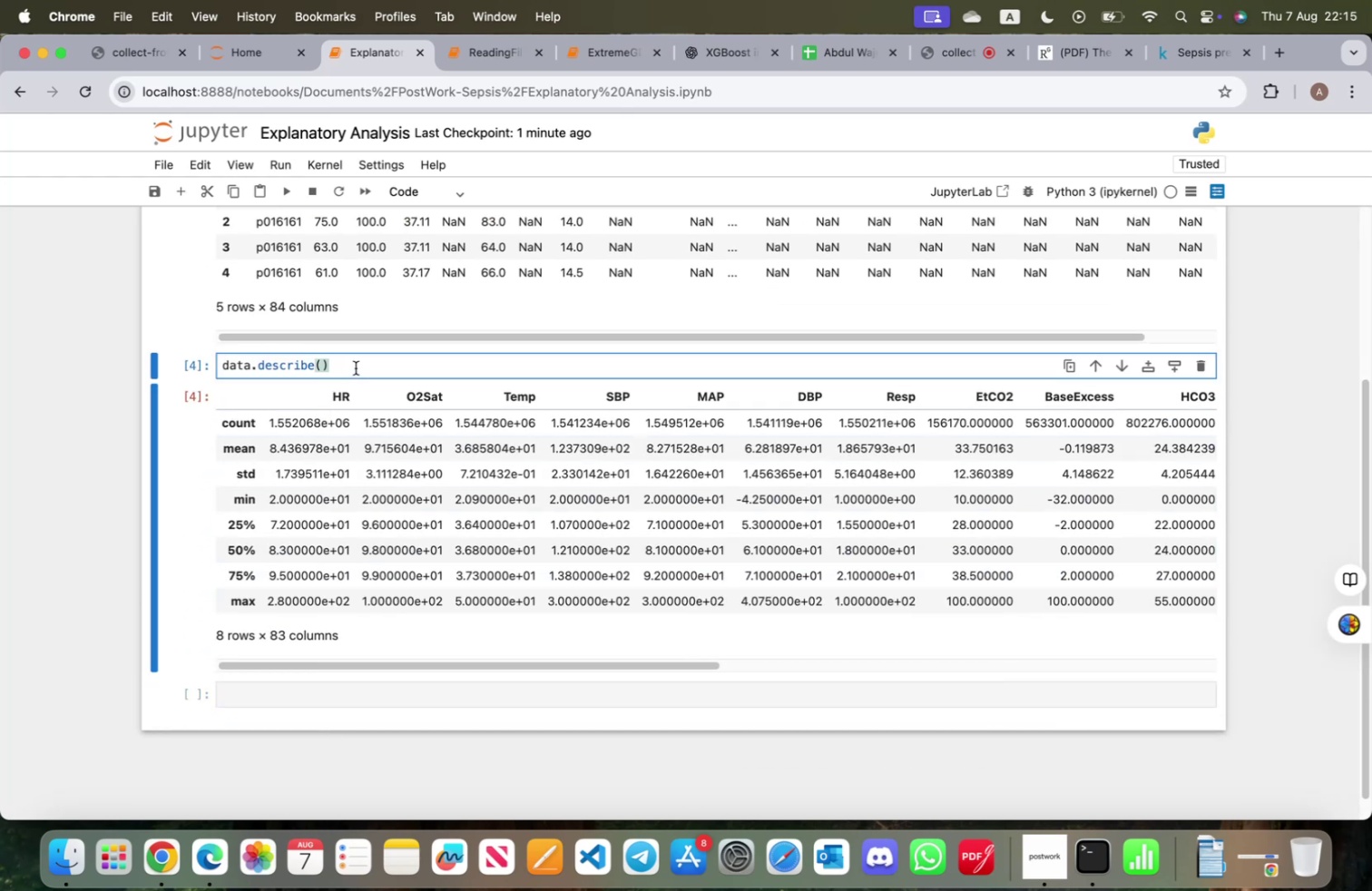 
key(Period)
 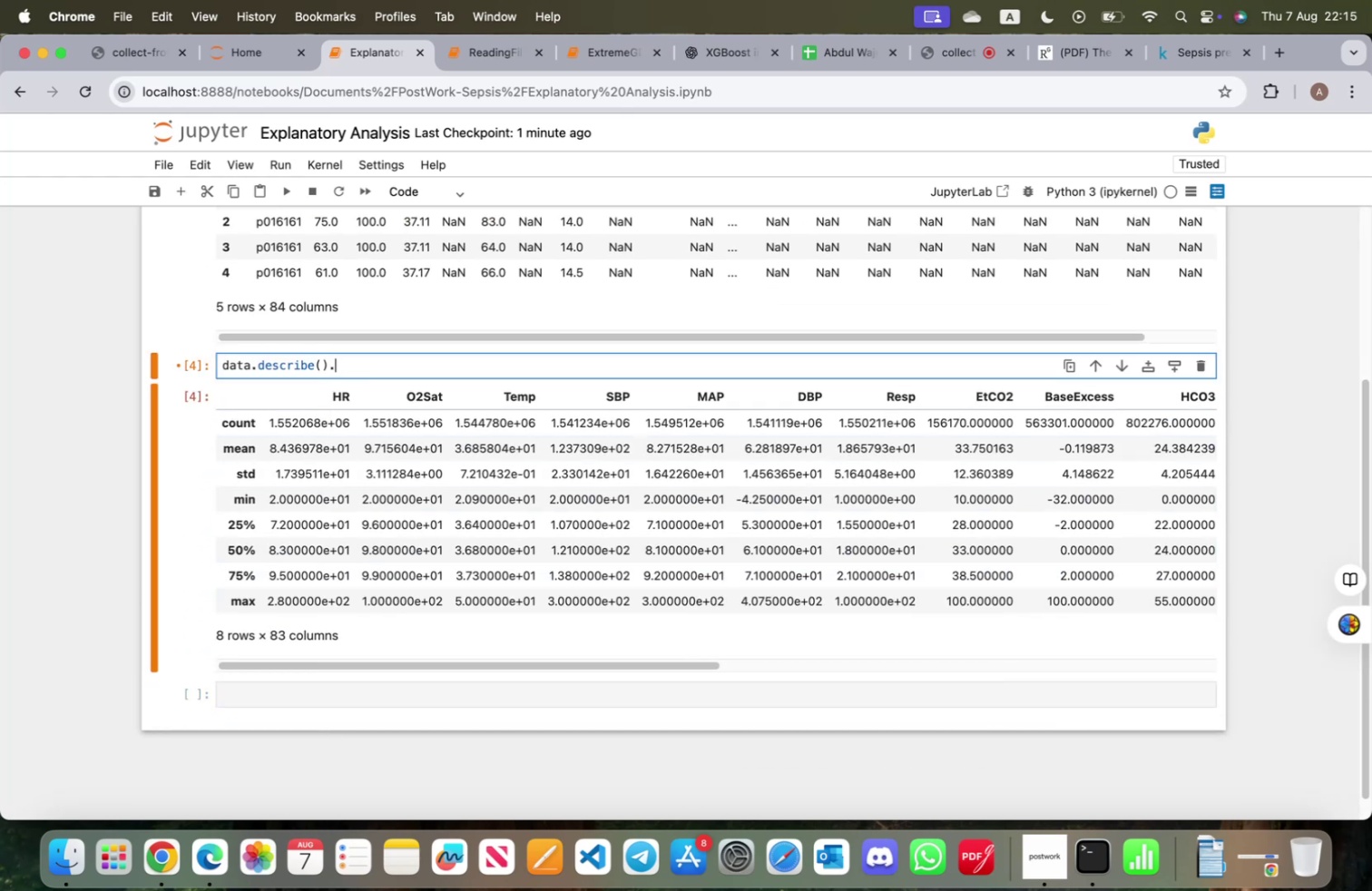 
key(Shift+T)
 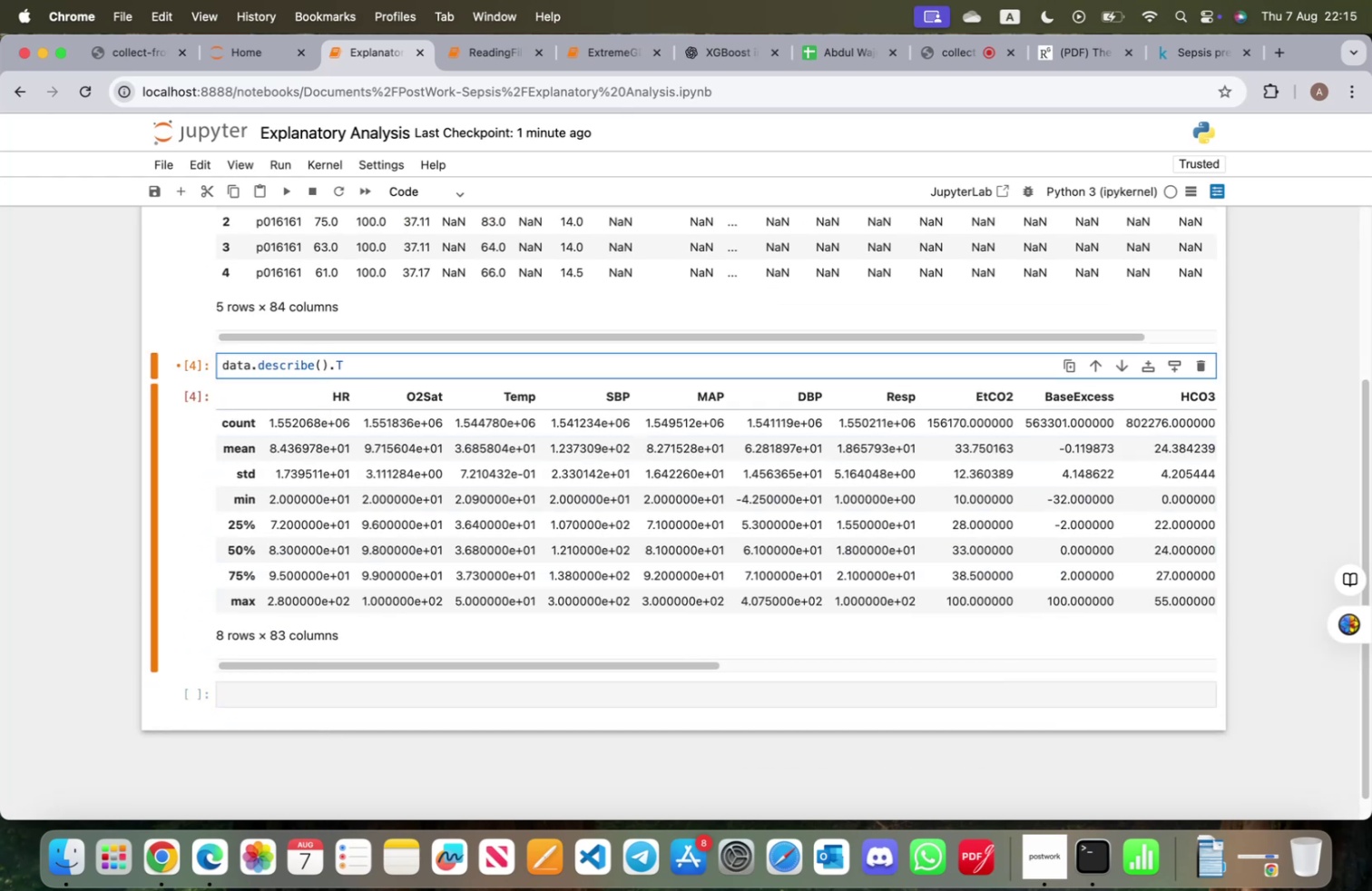 
key(Shift+ShiftRight)
 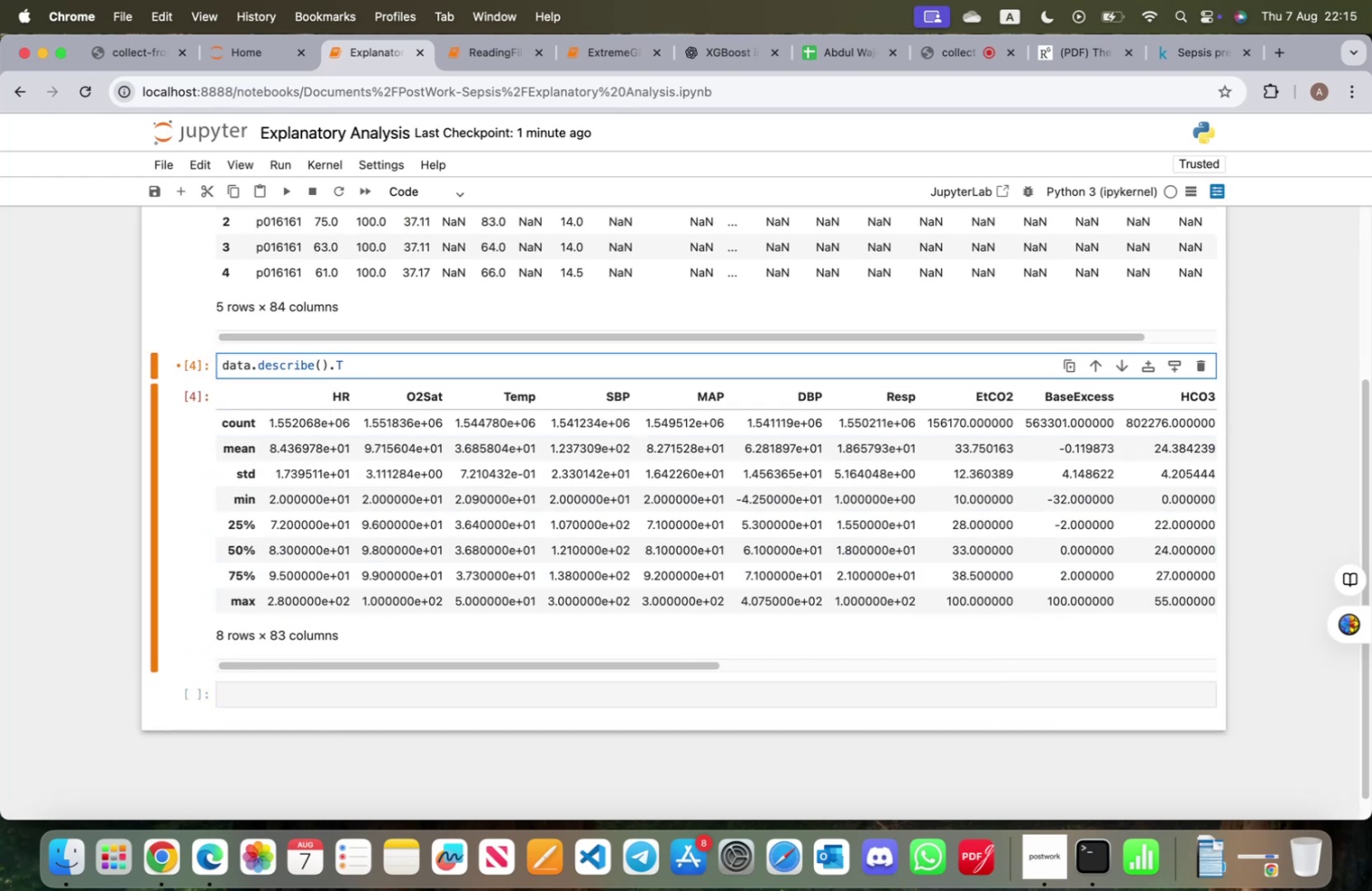 
key(Shift+Enter)
 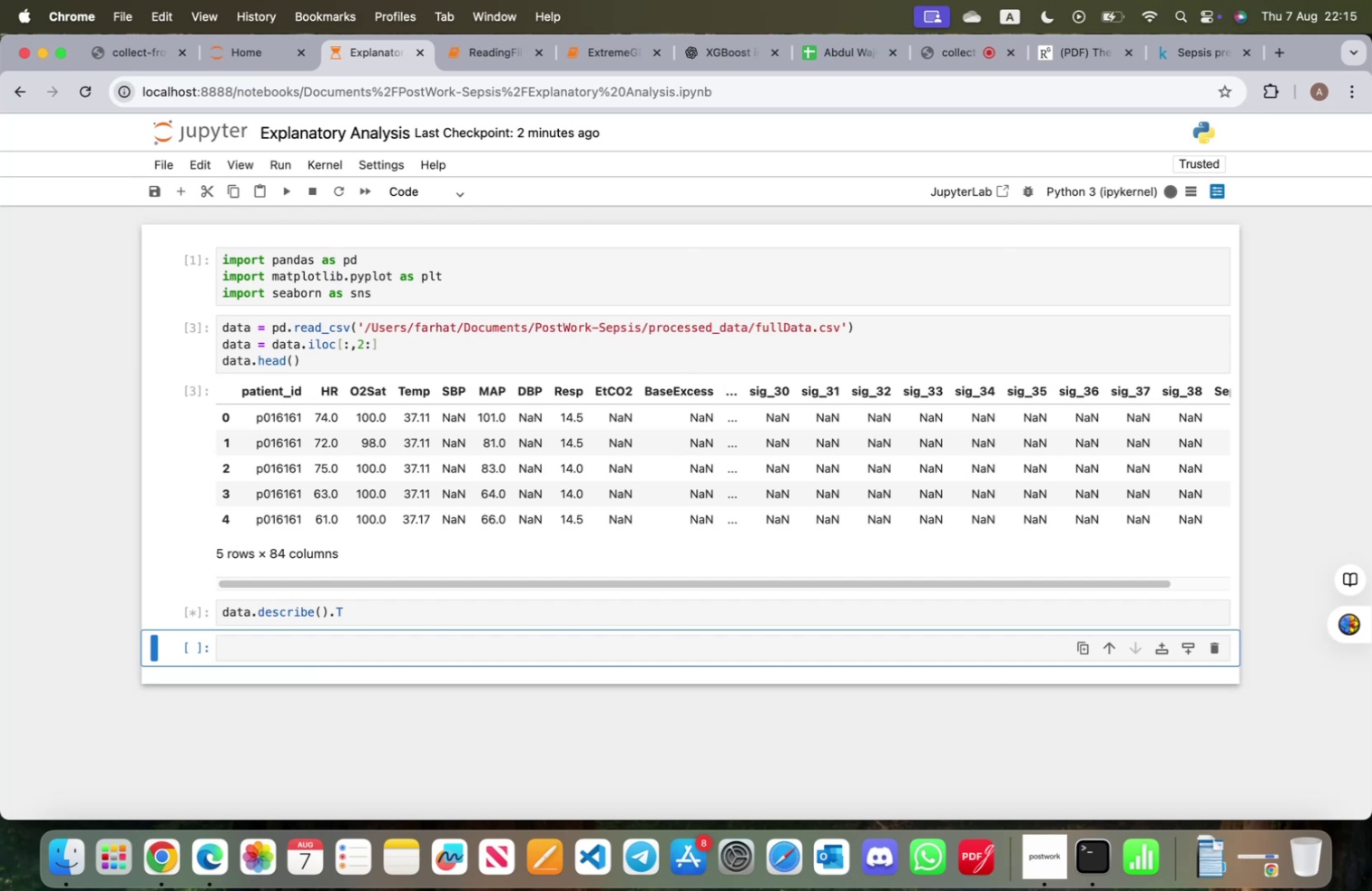 
scroll: coordinate [395, 546], scroll_direction: down, amount: 12.0
 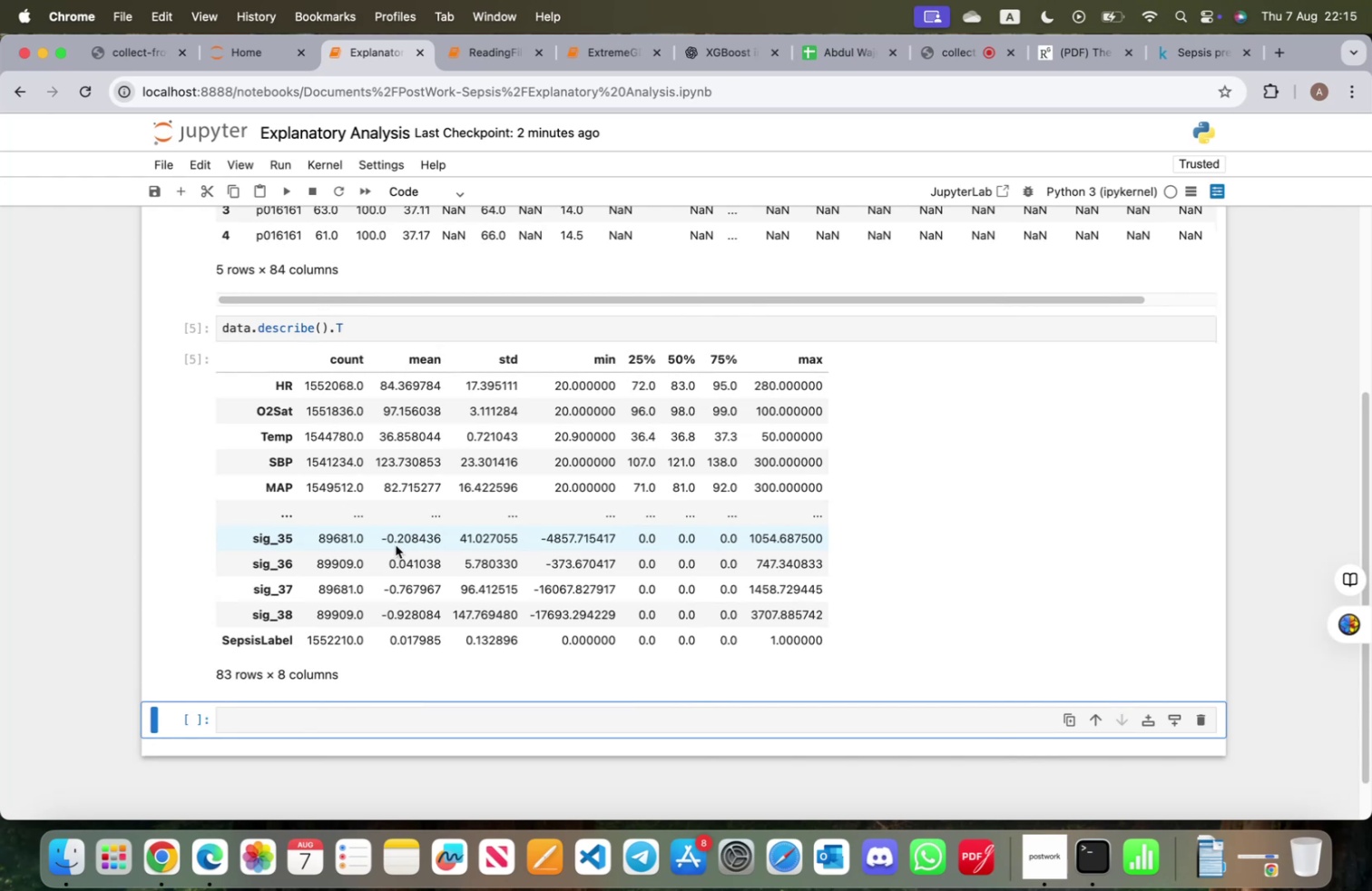 
wait(12.29)
 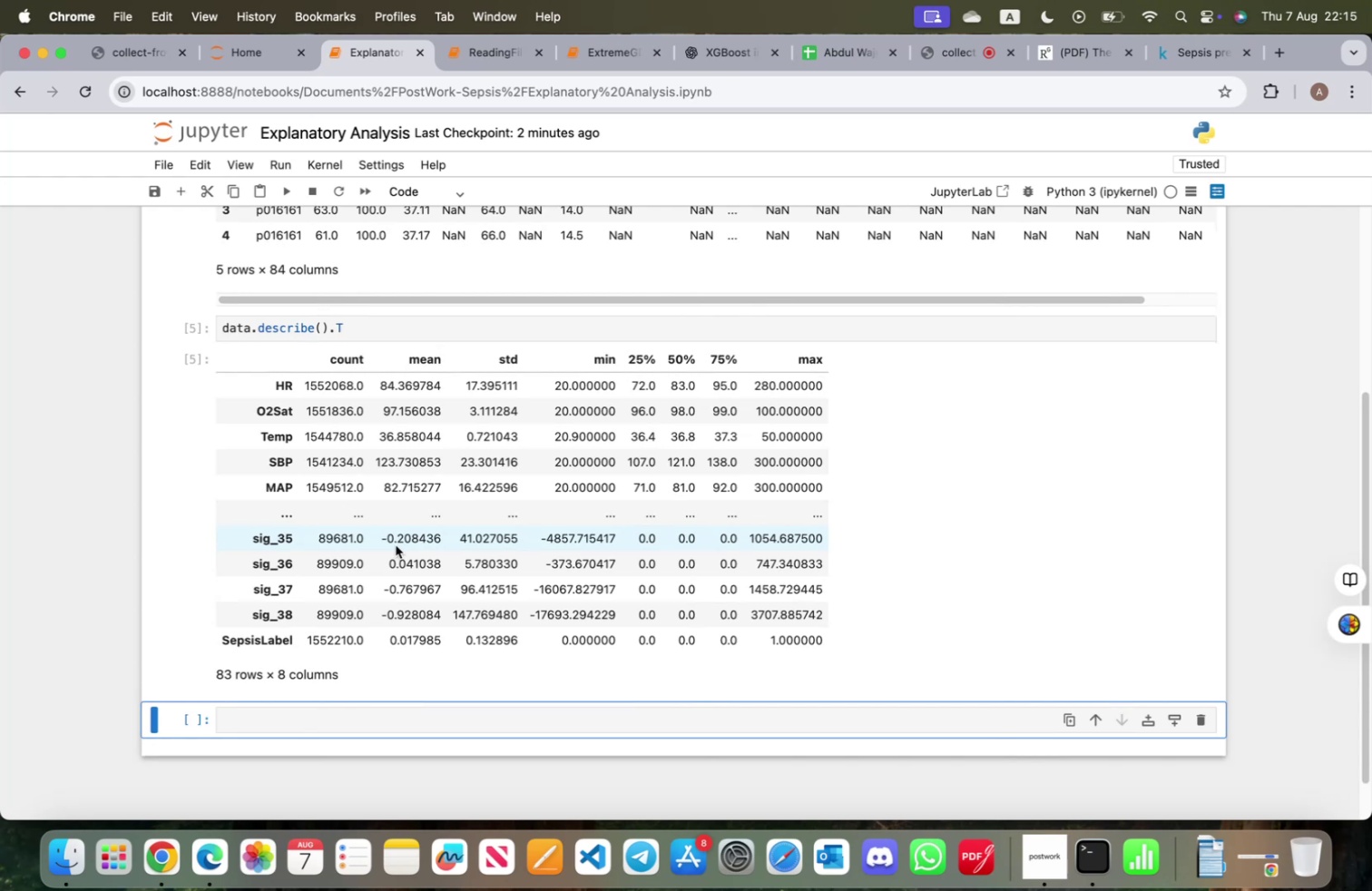 
scroll: coordinate [396, 544], scroll_direction: up, amount: 2.0
 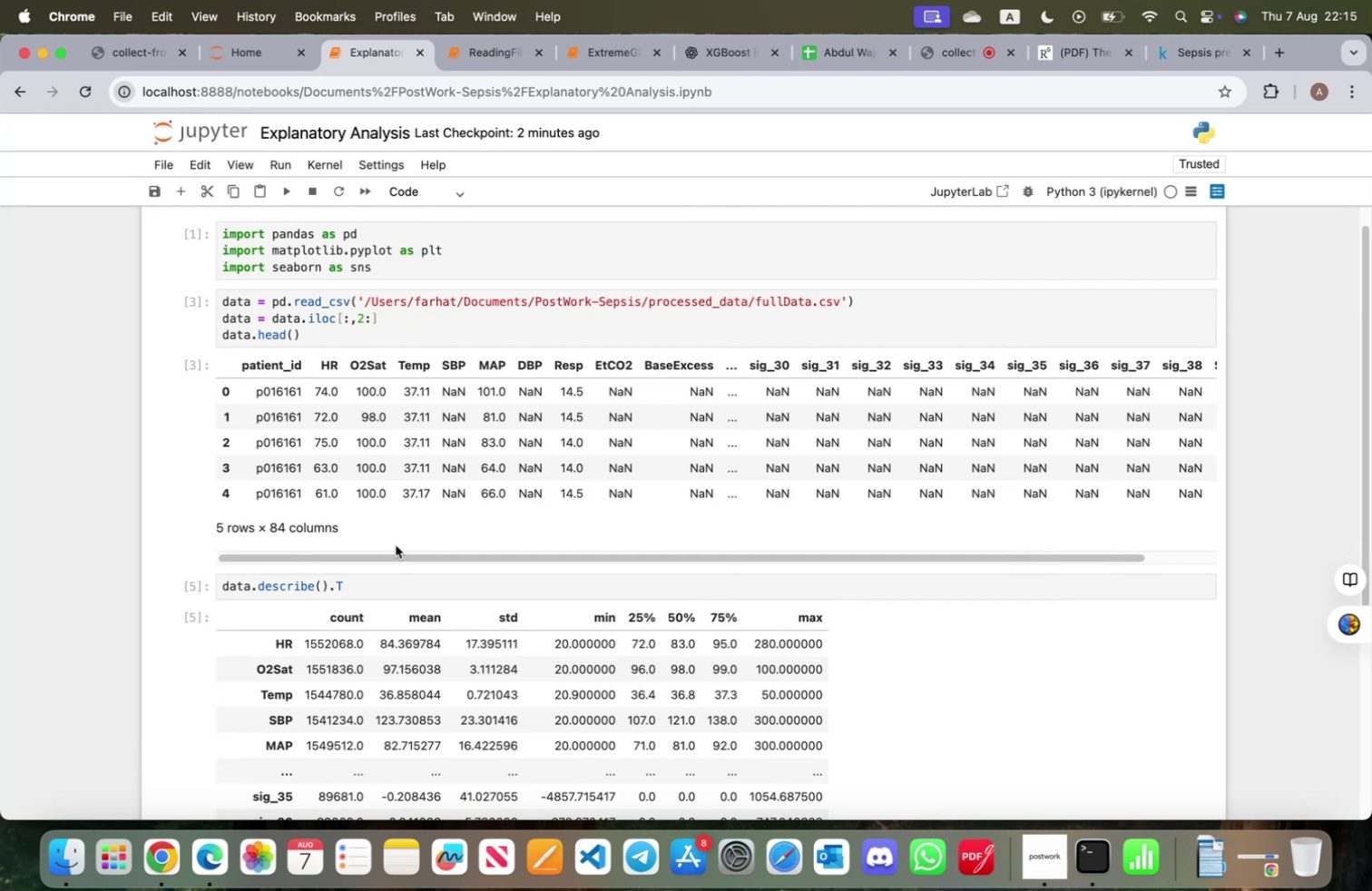 
wait(8.25)
 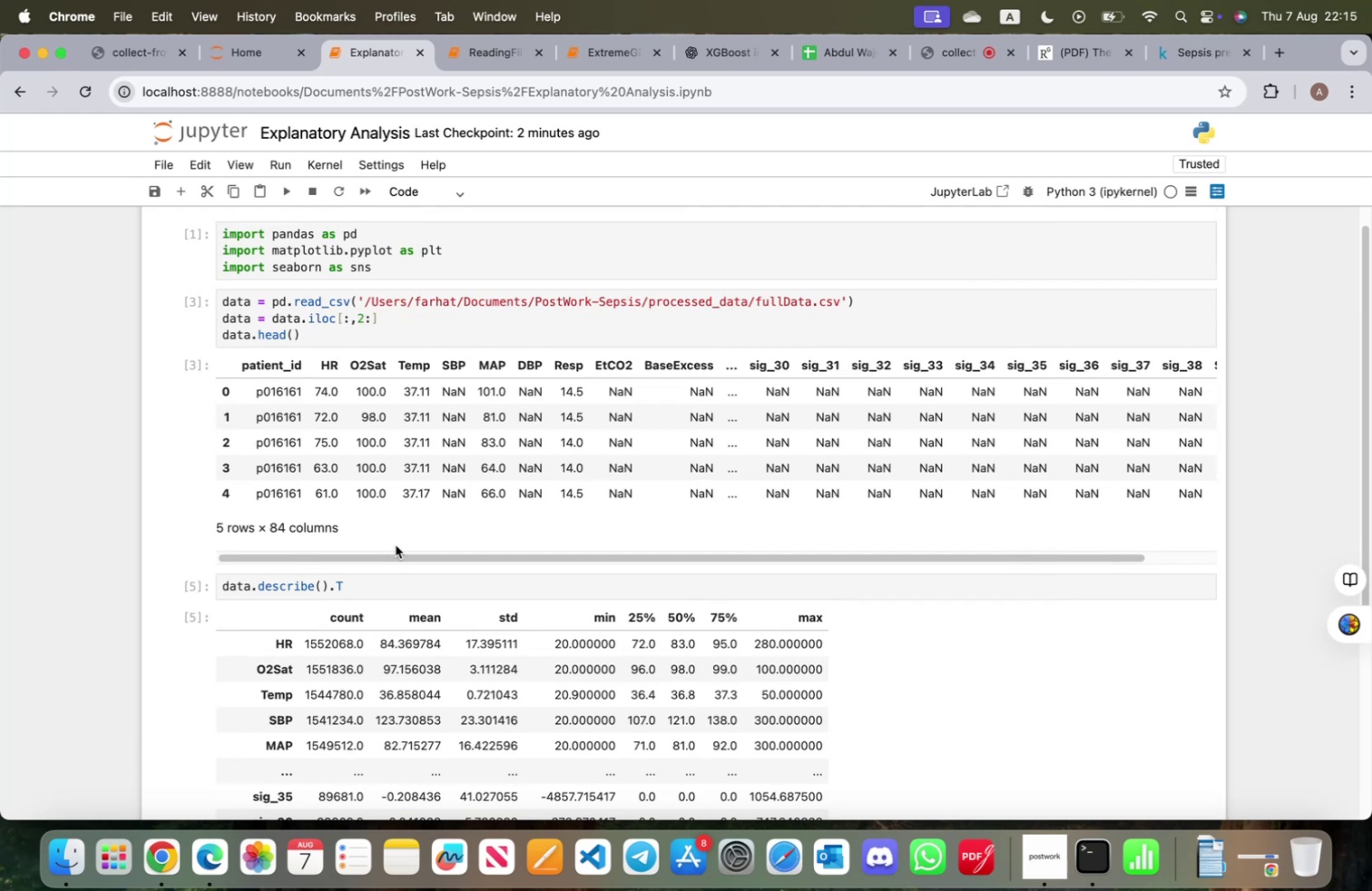 
left_click([223, 586])
 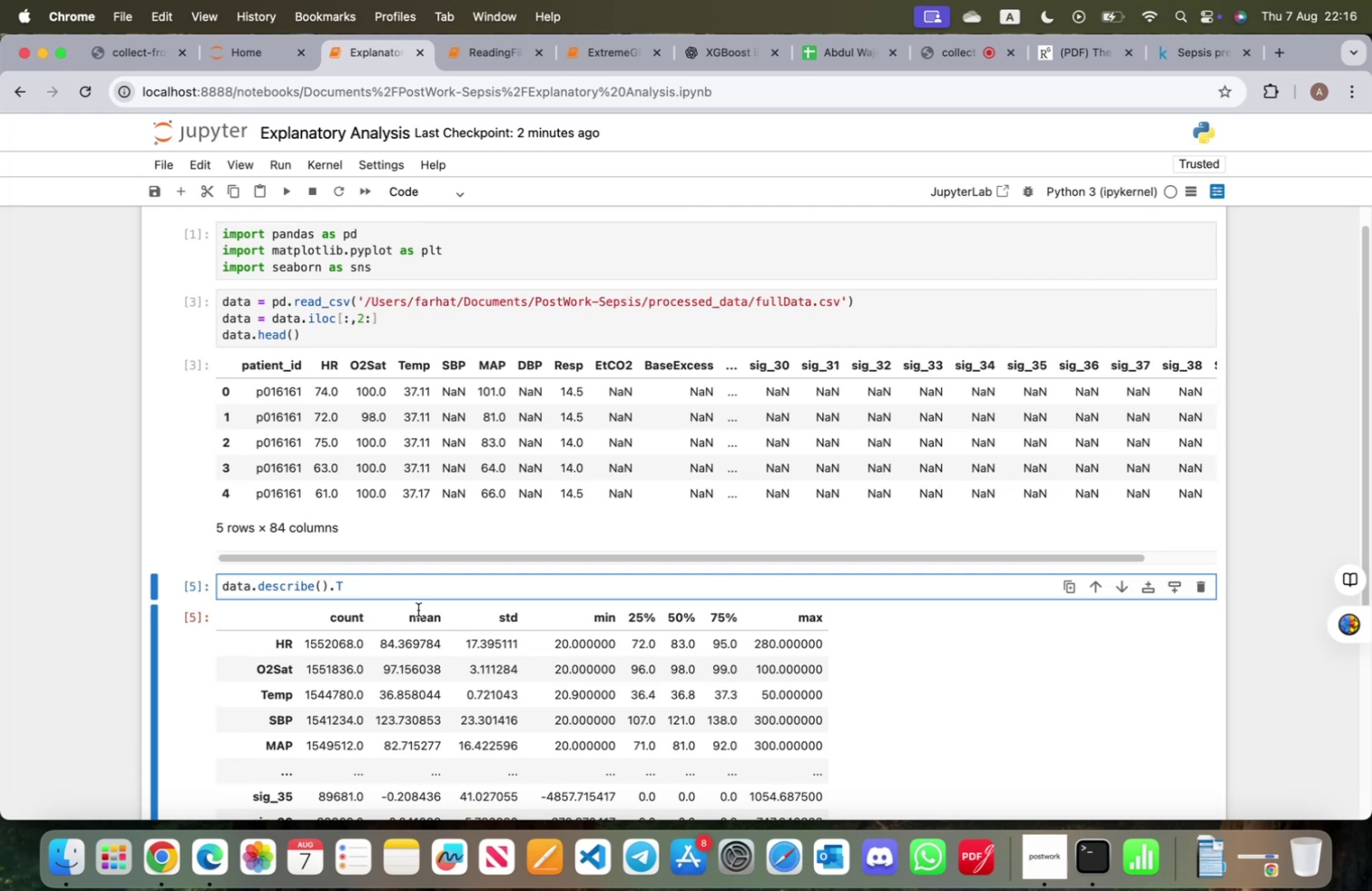 
key(Enter)
 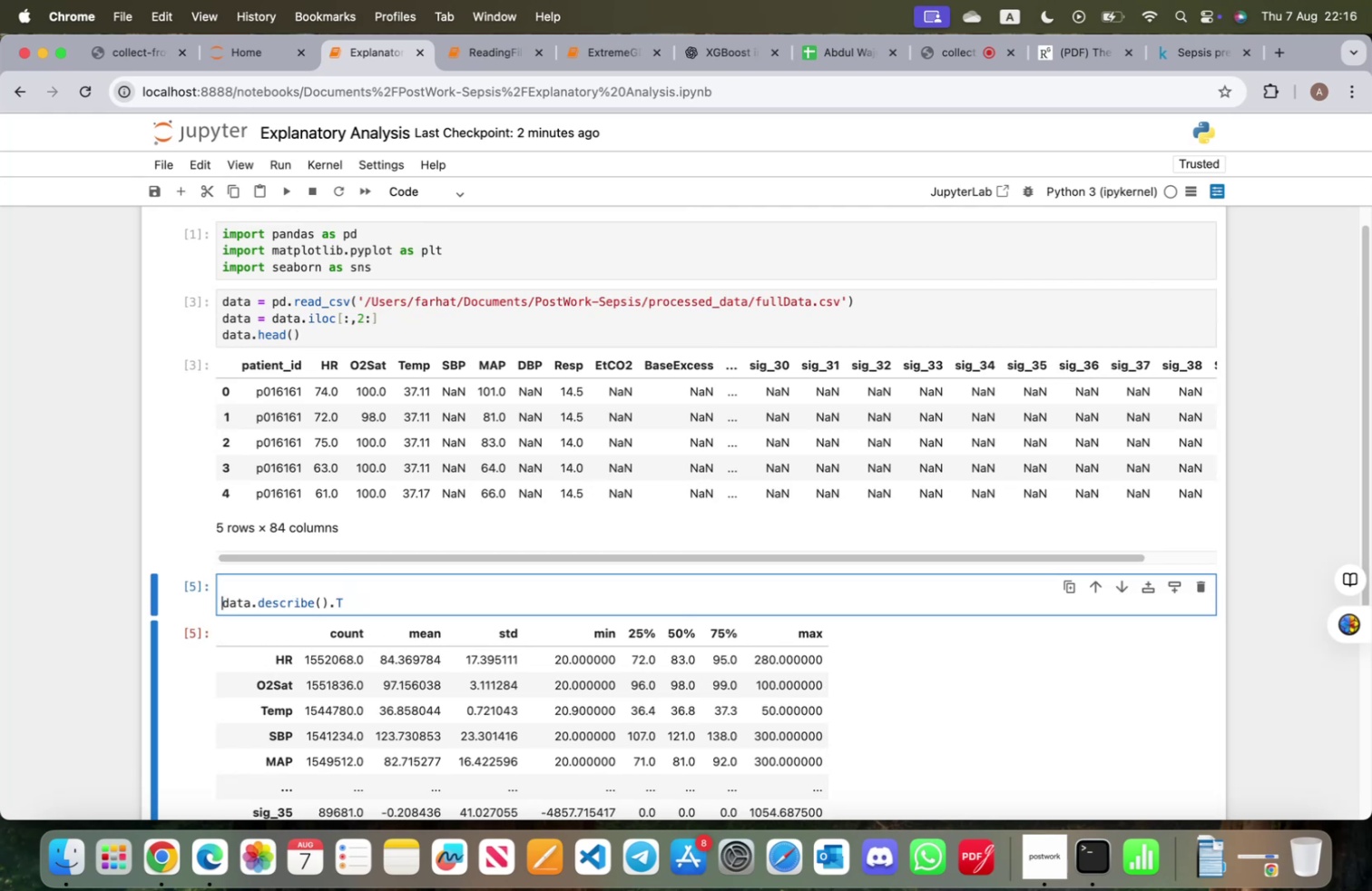 
key(ArrowUp)
 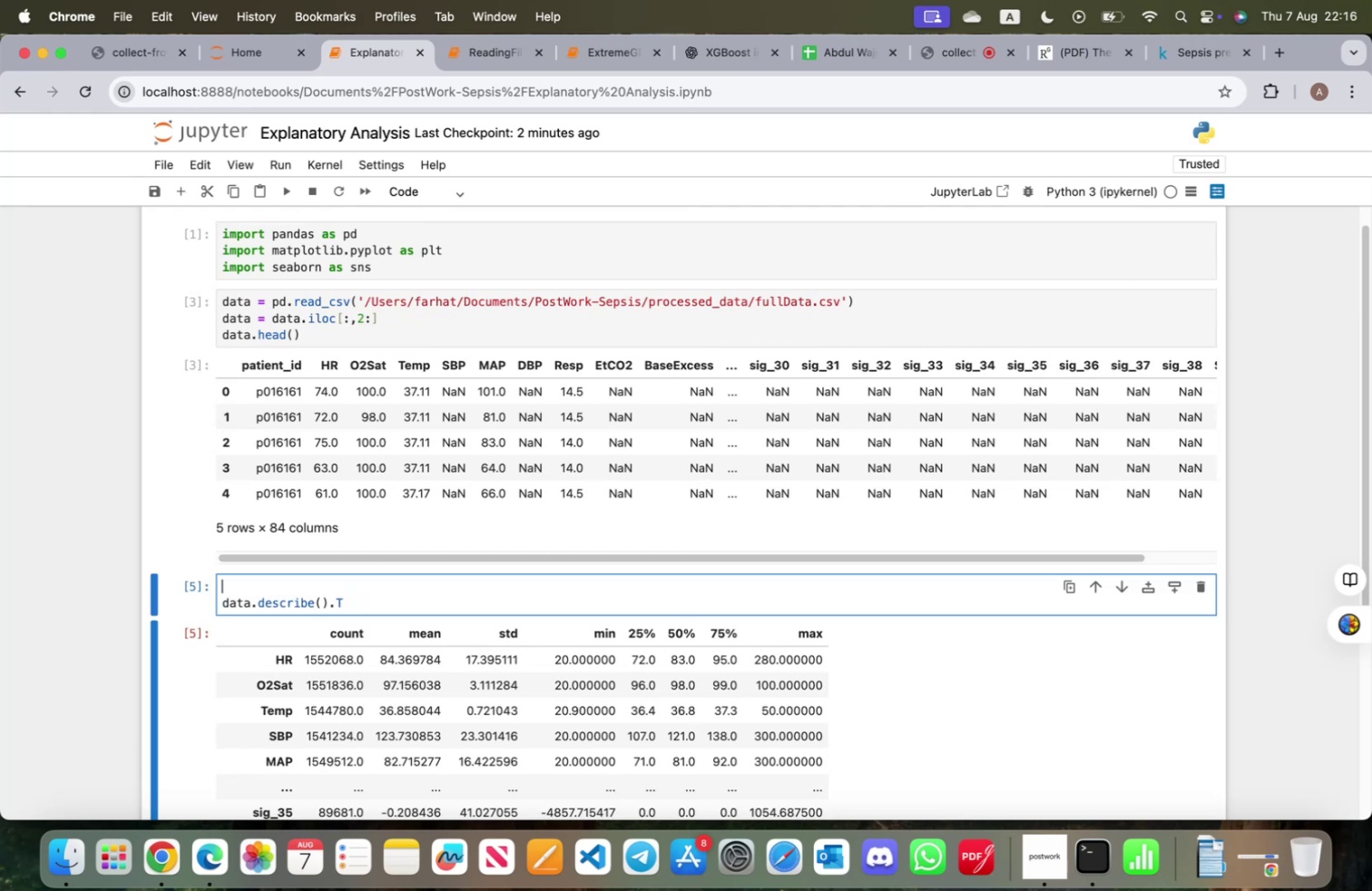 
type(data.pop)
 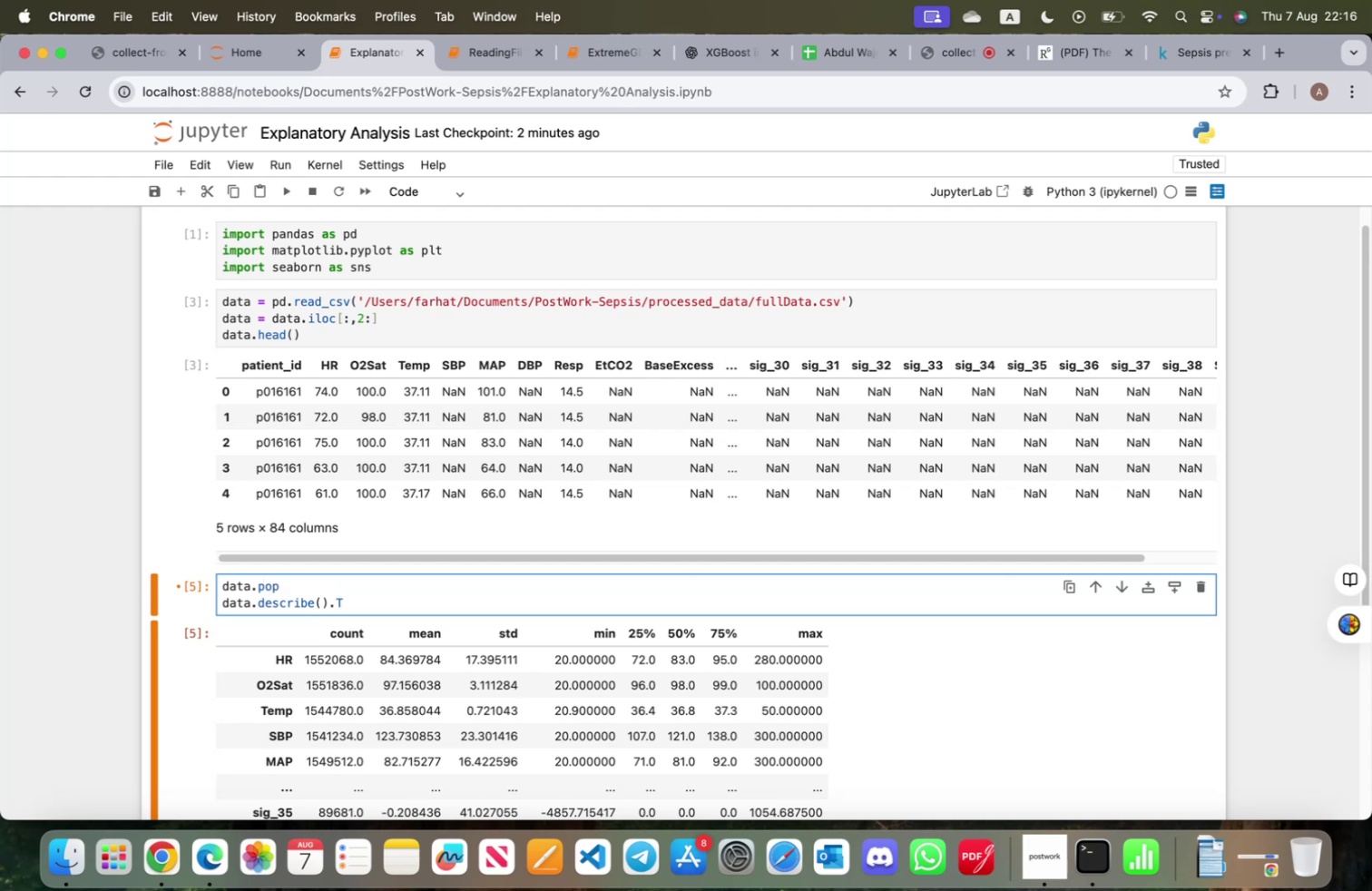 
wait(10.78)
 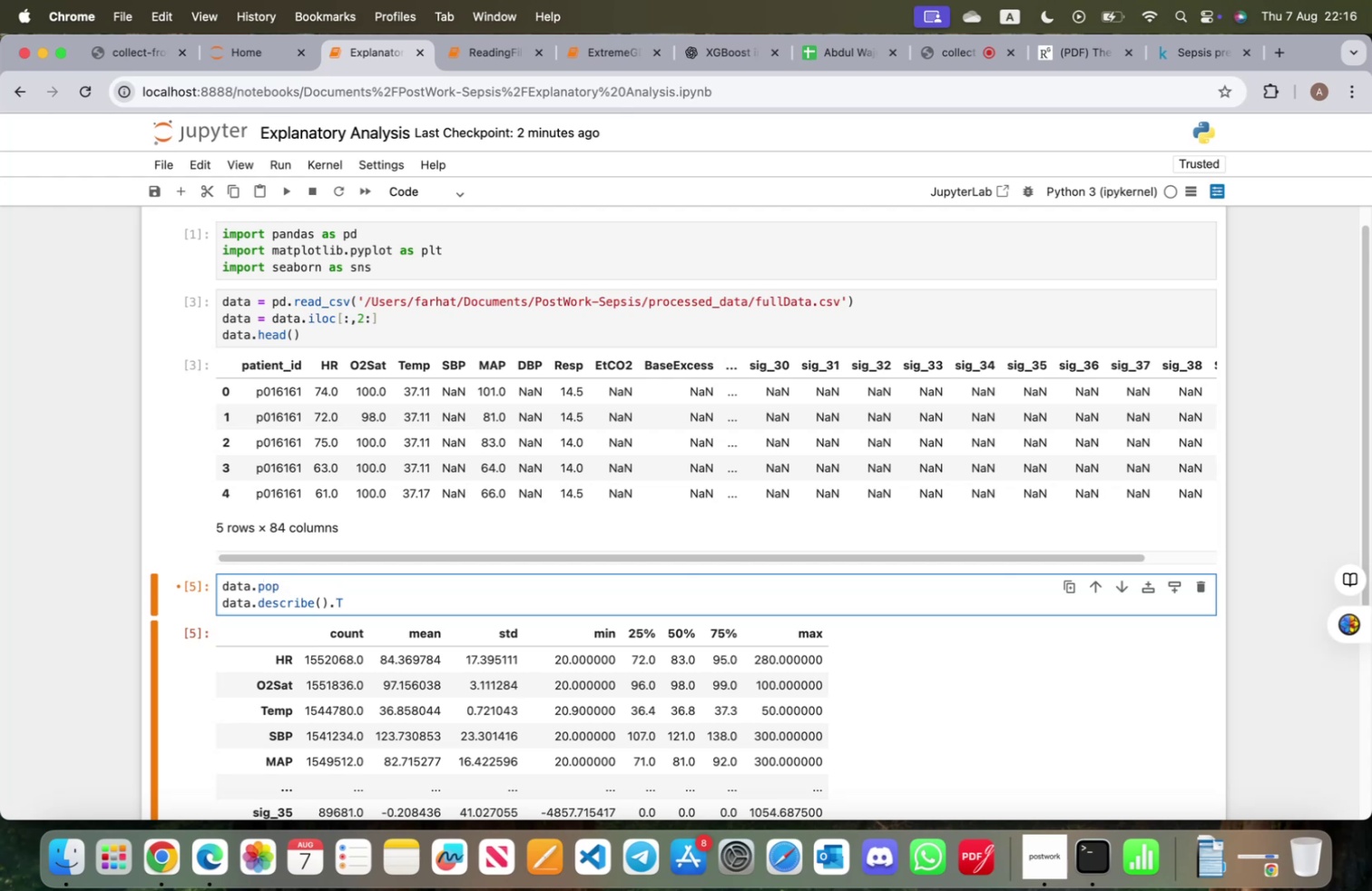 
key(Space)
 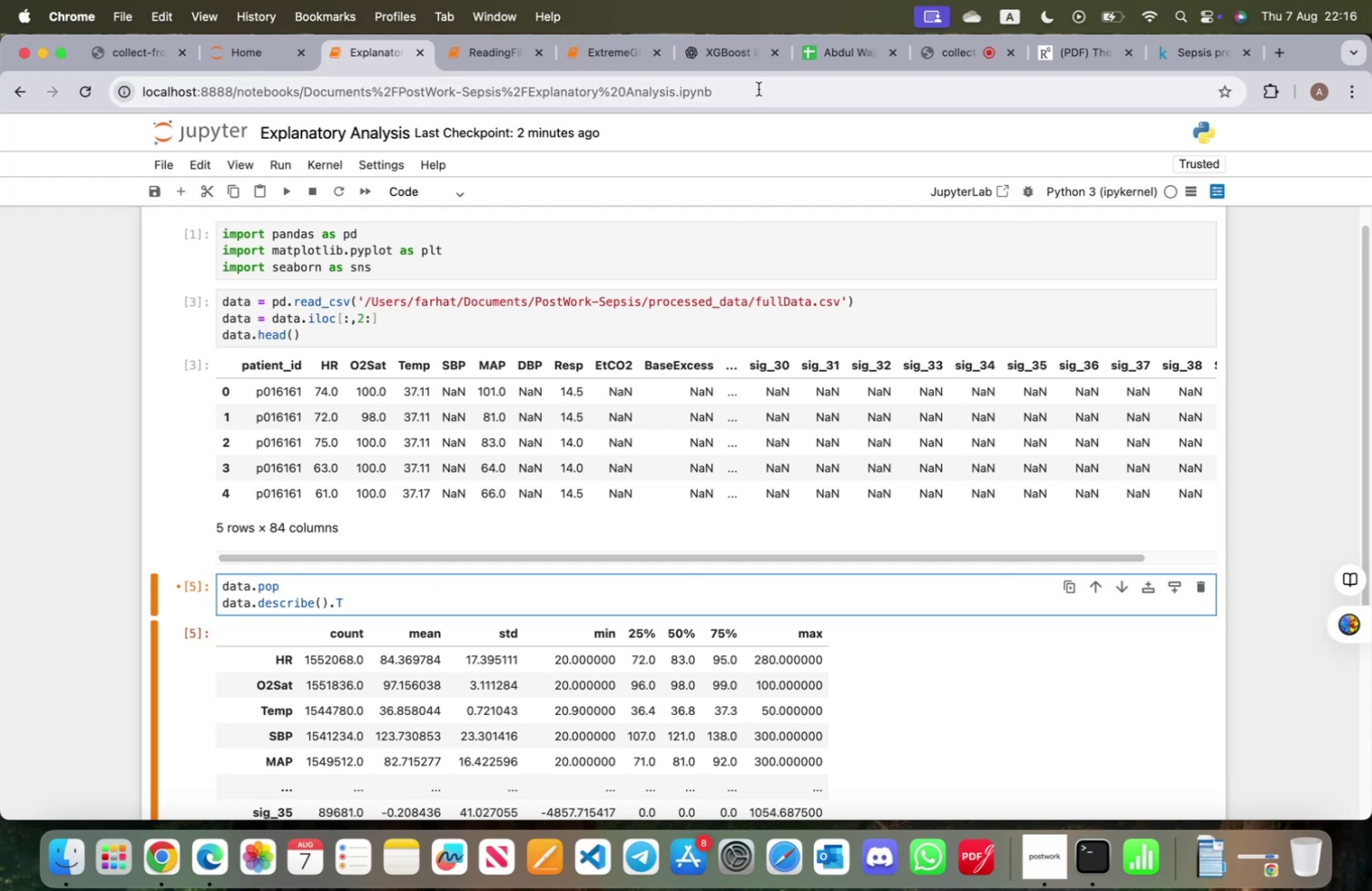 
left_click([740, 56])
 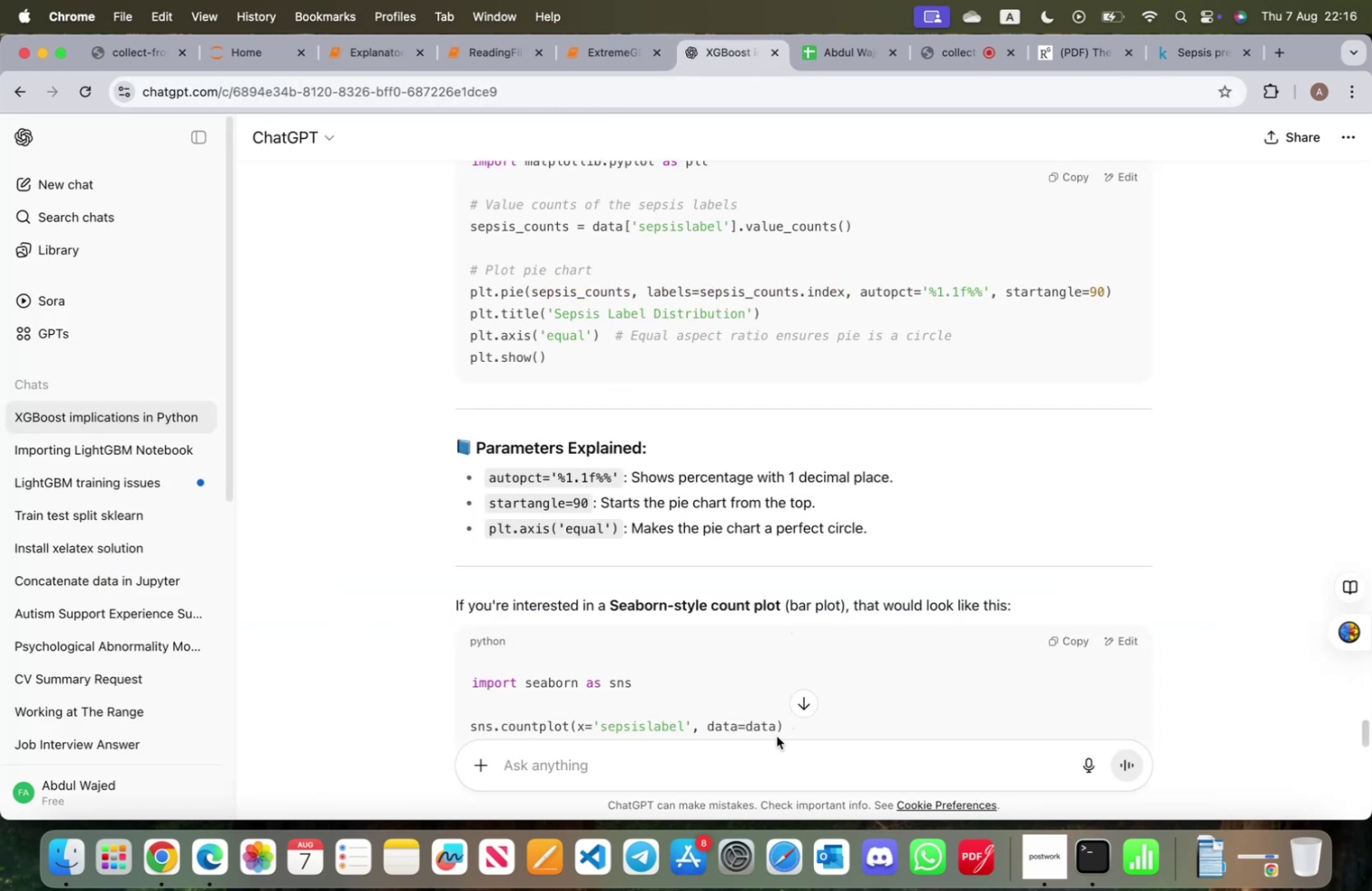 
left_click([778, 739])
 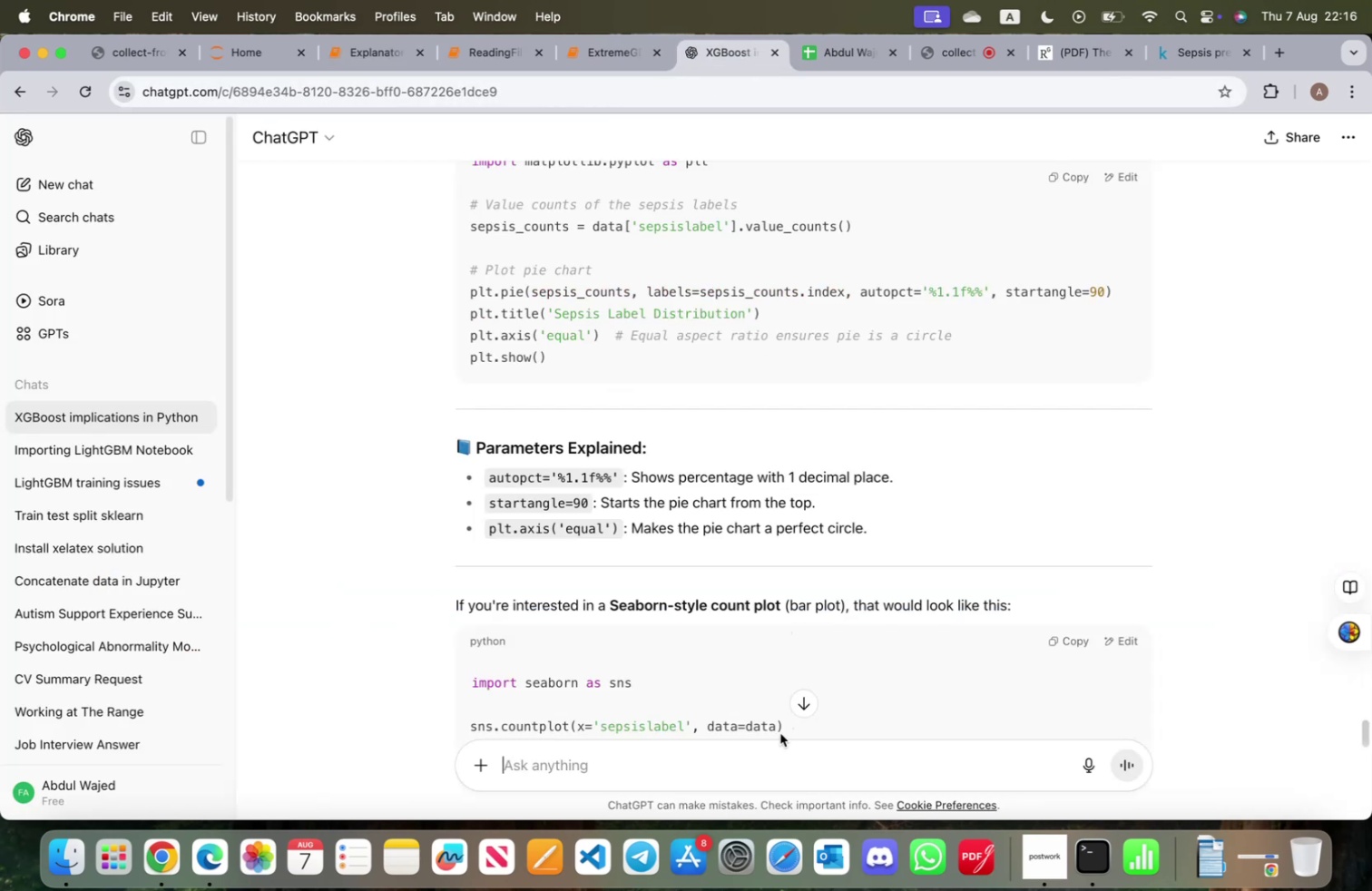 
type(how to say drop any column s)
key(Backspace)
type(which has sign)
key(Backspace)
type( in name)
 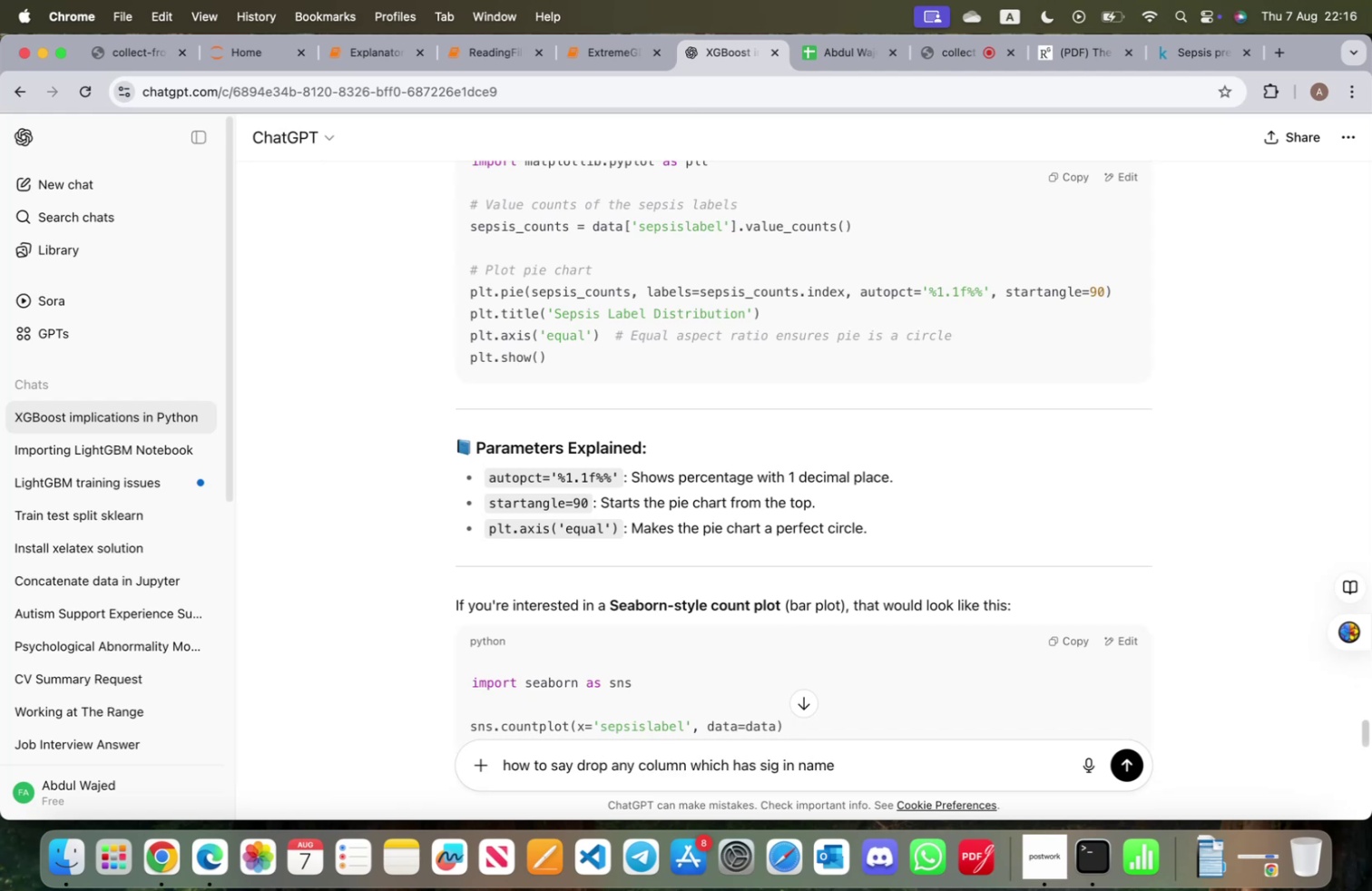 
key(Enter)
 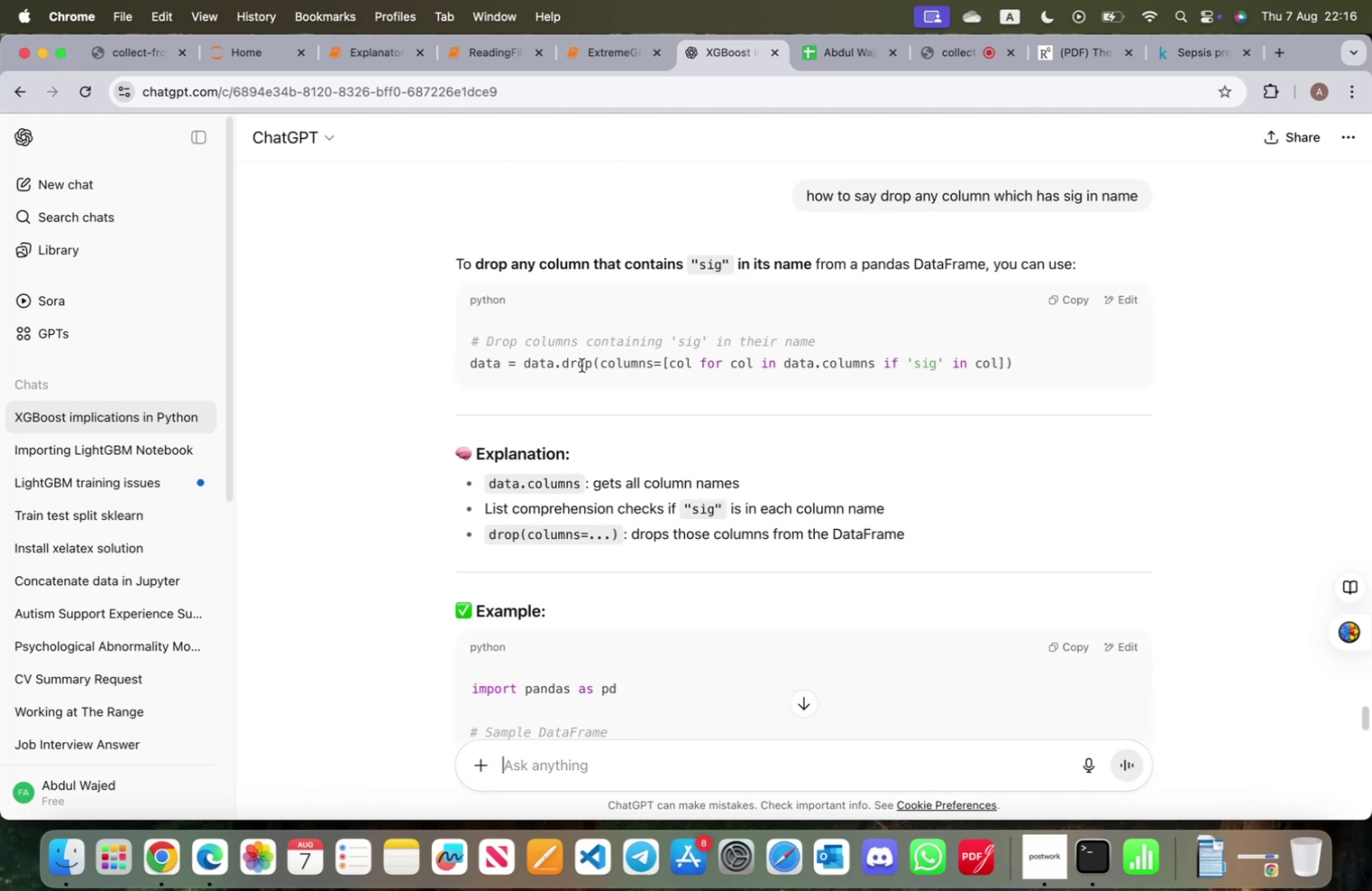 
wait(7.4)
 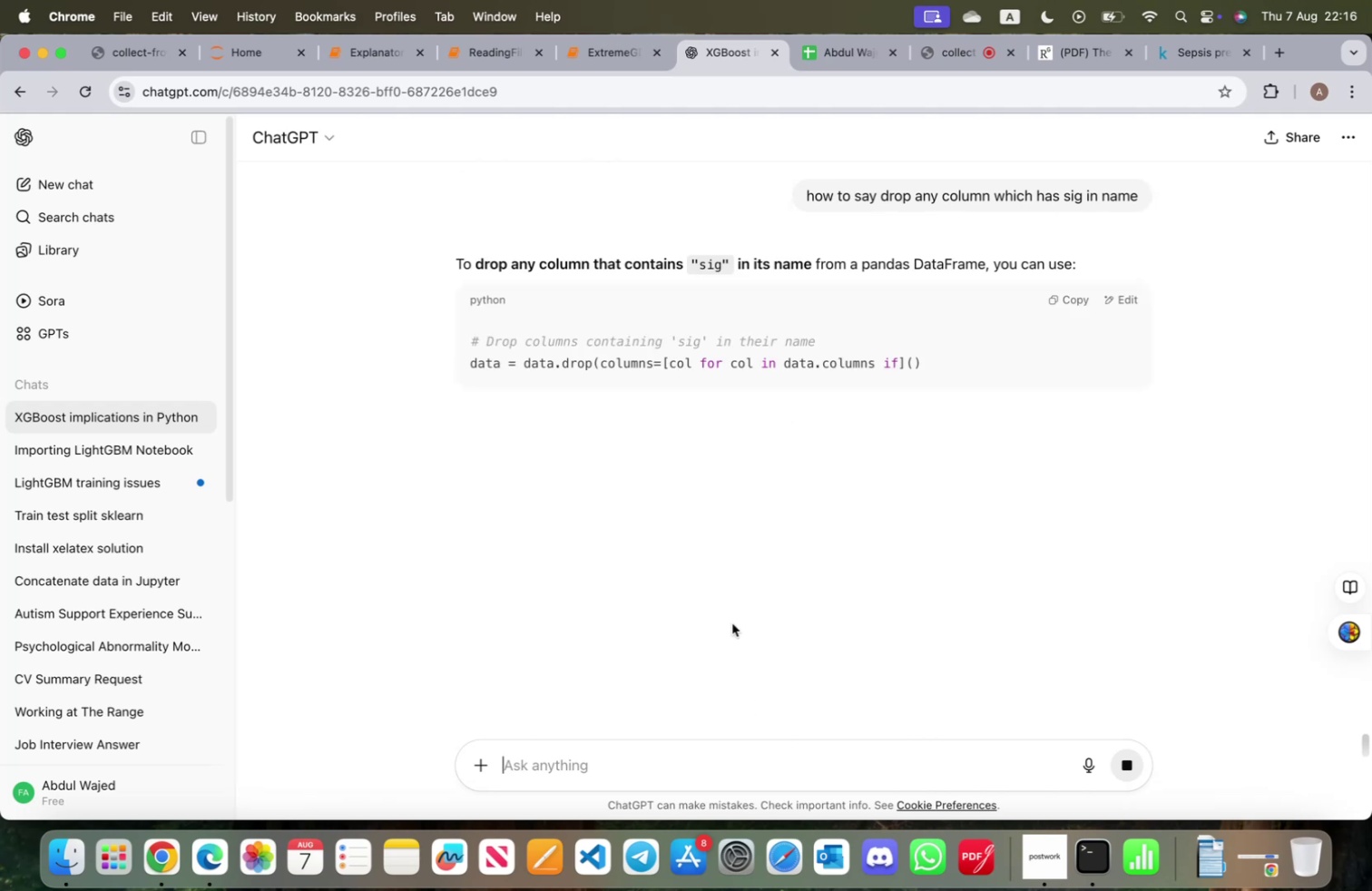 
left_click_drag(start_coordinate=[1039, 360], to_coordinate=[466, 372])
 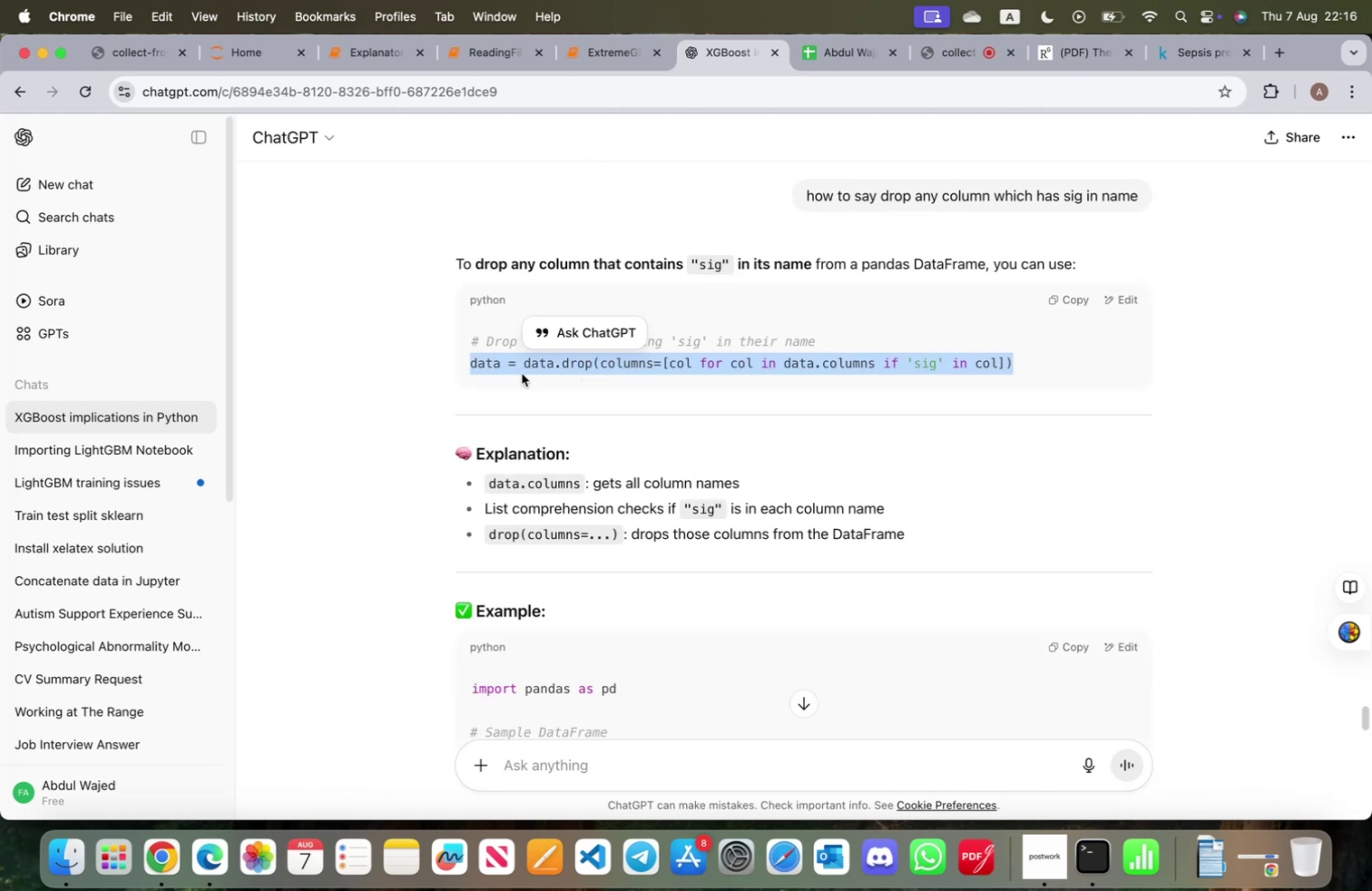 
key(Meta+C)
 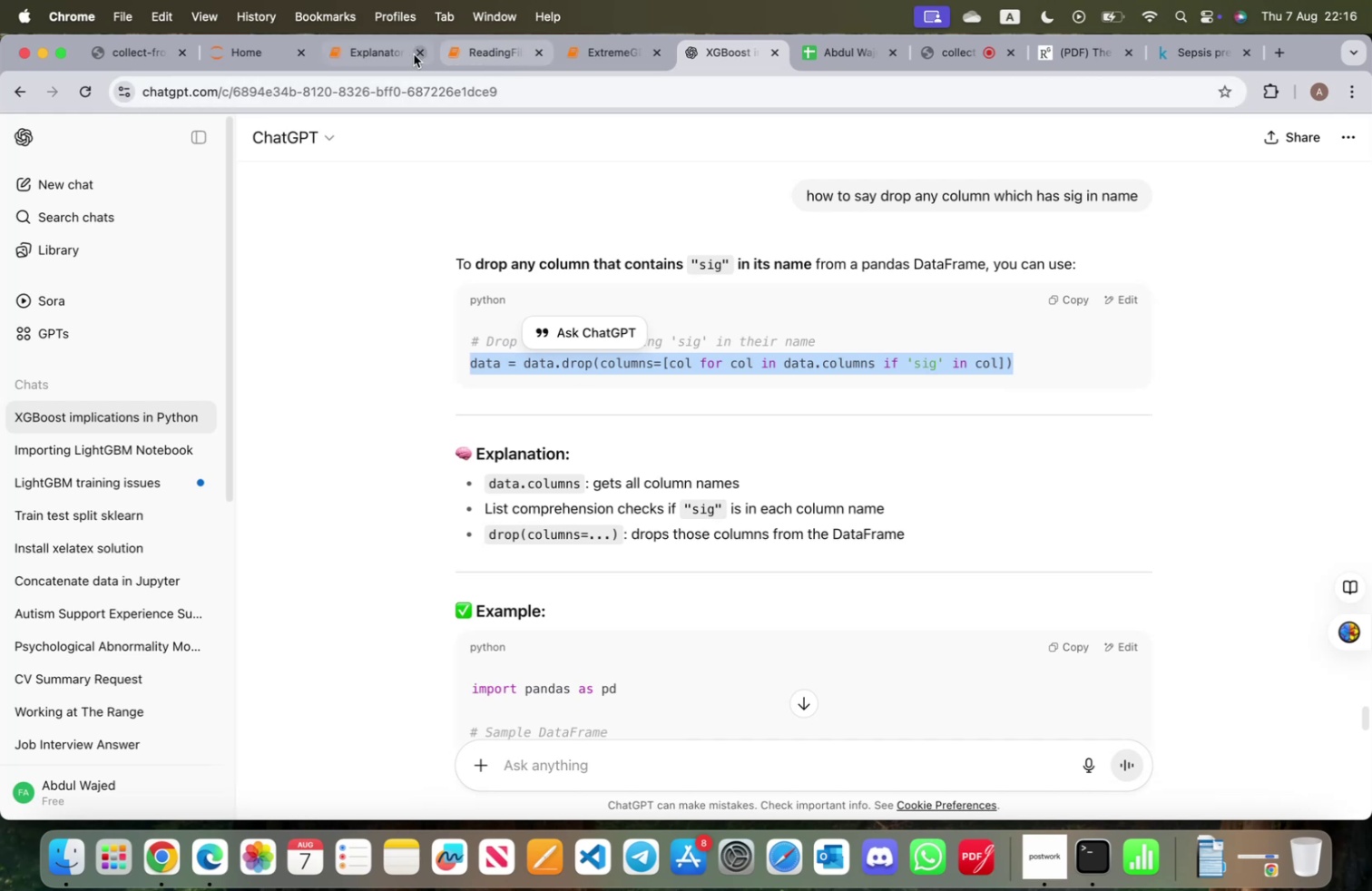 
left_click([377, 54])
 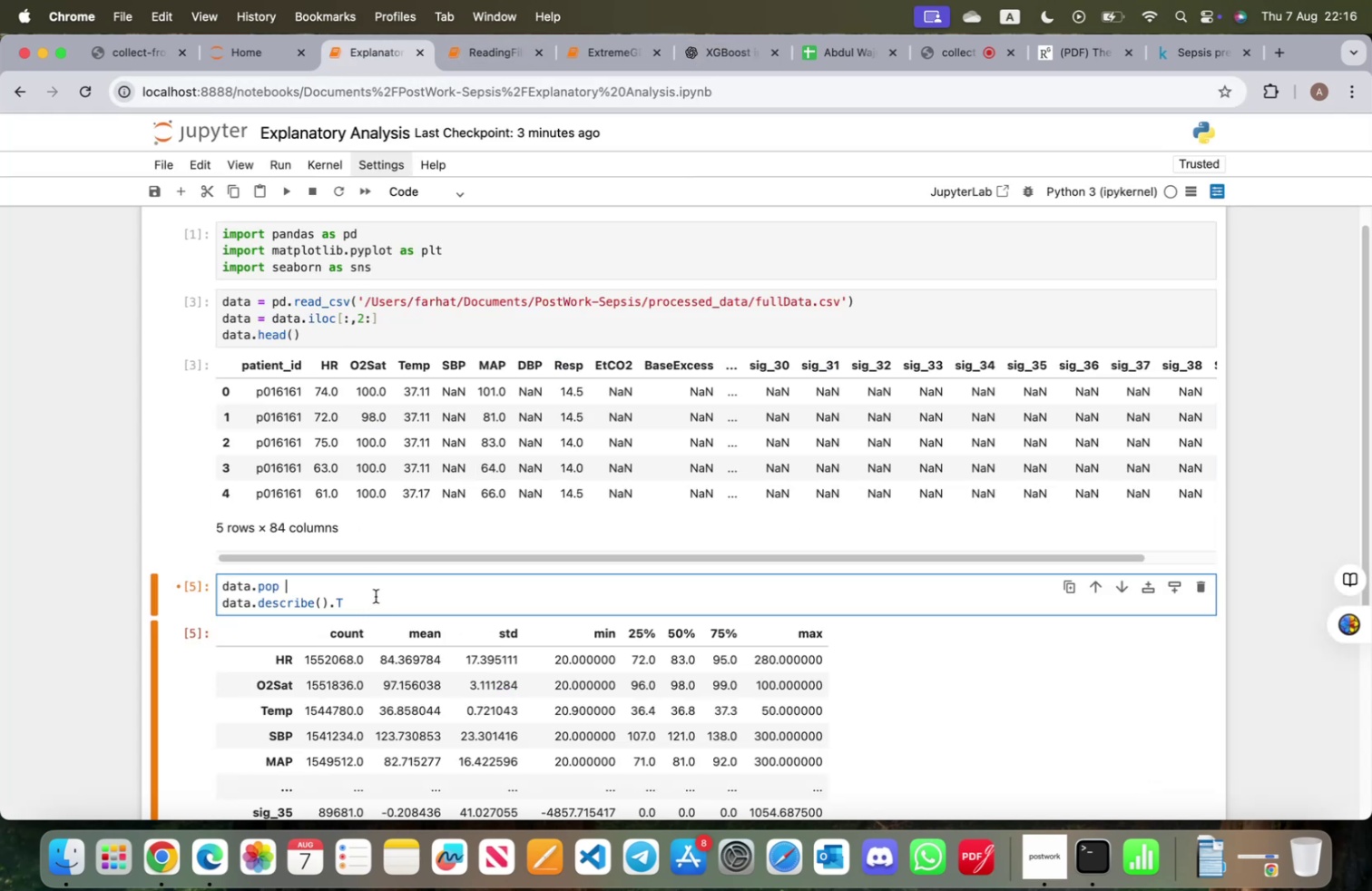 
left_click_drag(start_coordinate=[308, 584], to_coordinate=[211, 583])
 